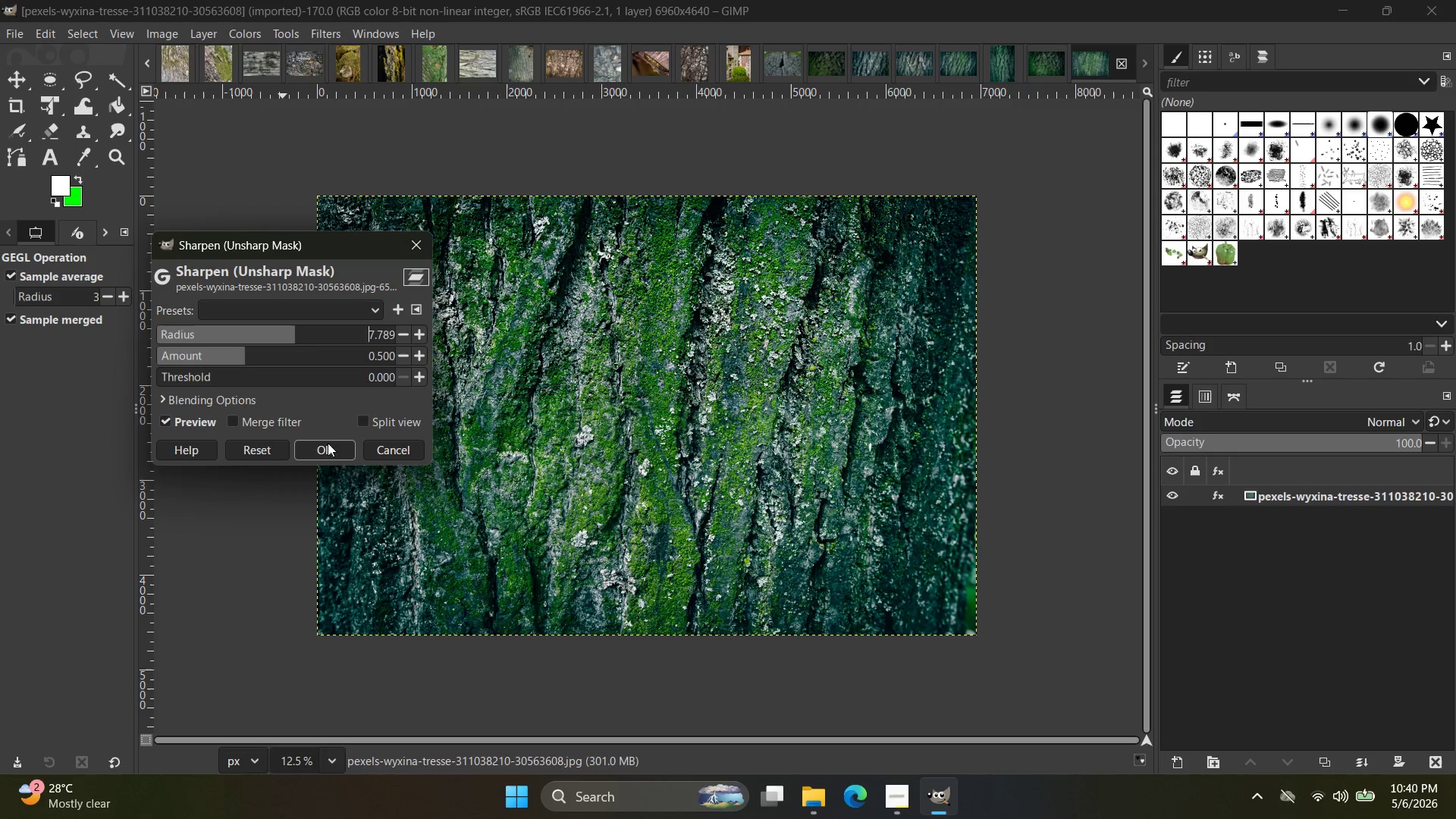 
left_click([328, 447])
 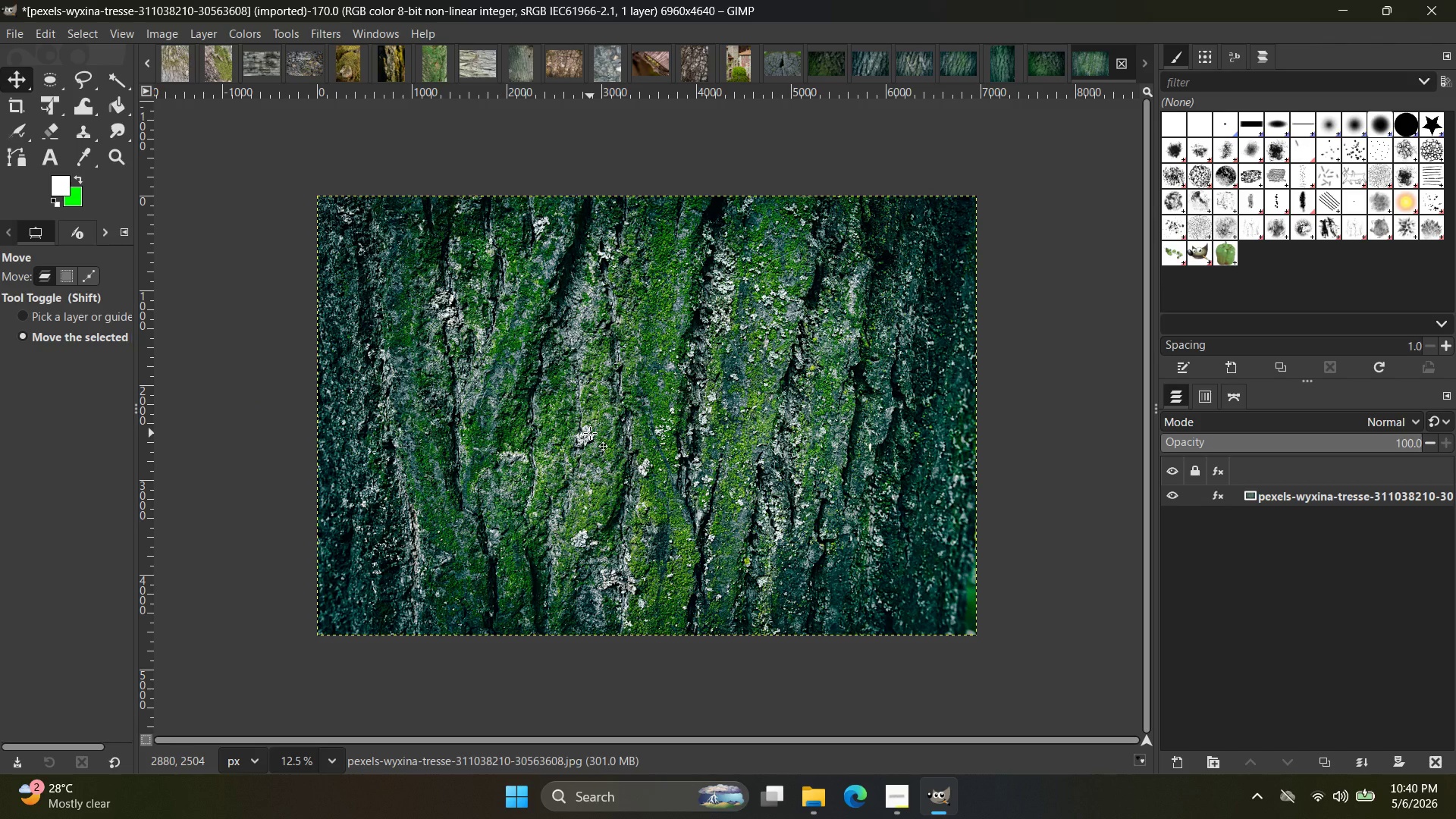 
wait(13.86)
 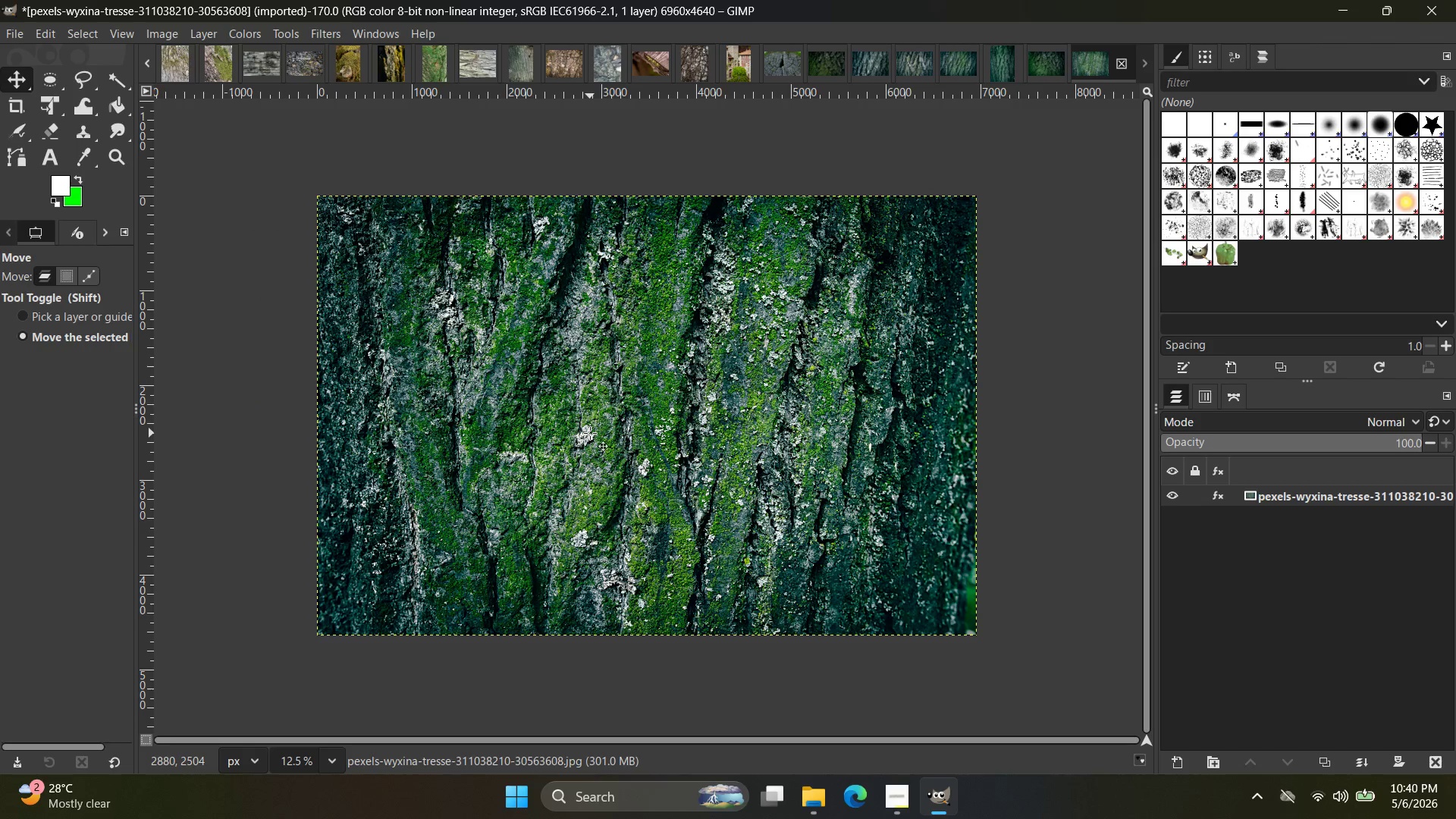 
key(Control+Shift+E)
 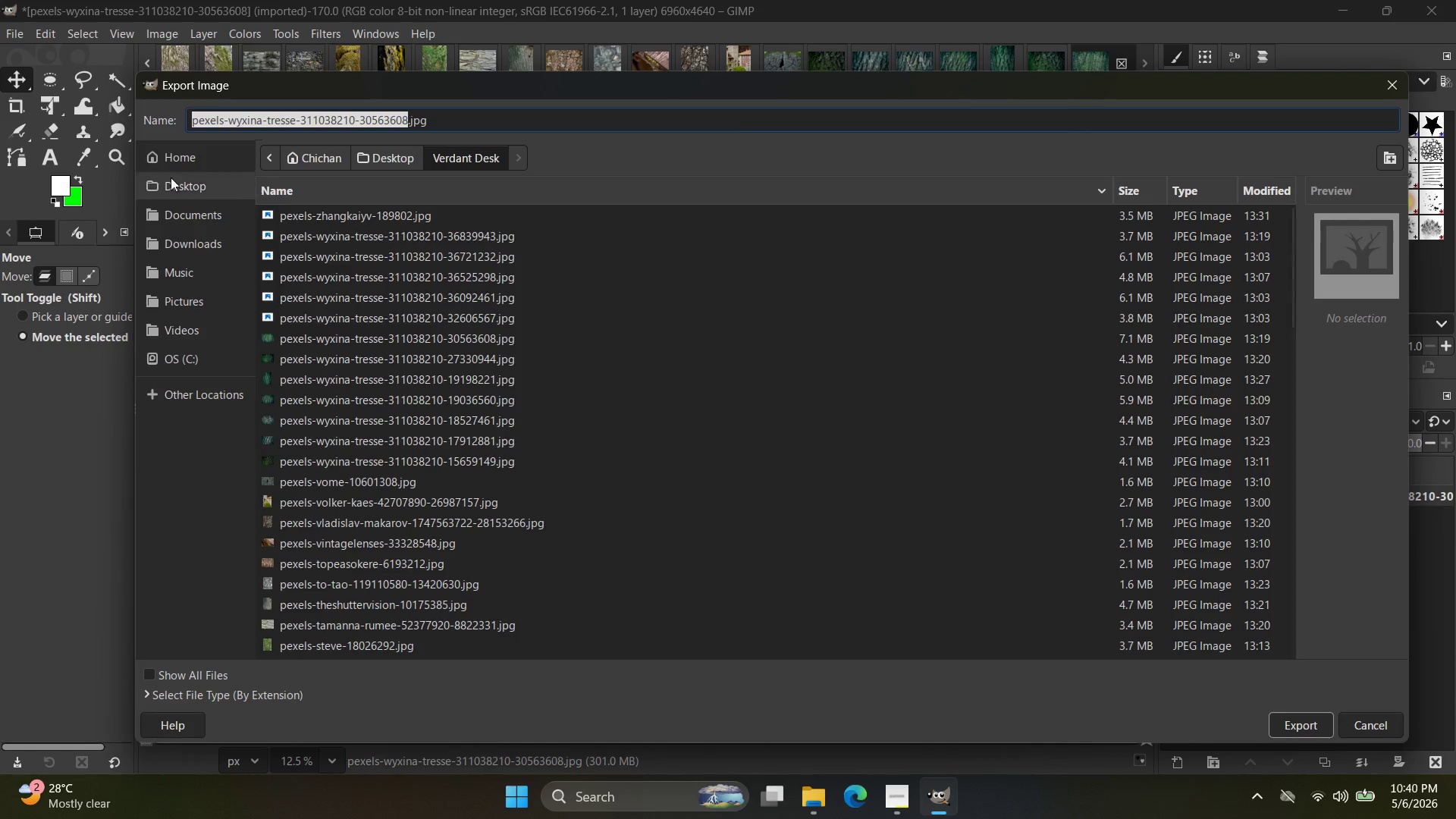 
left_click([146, 177])
 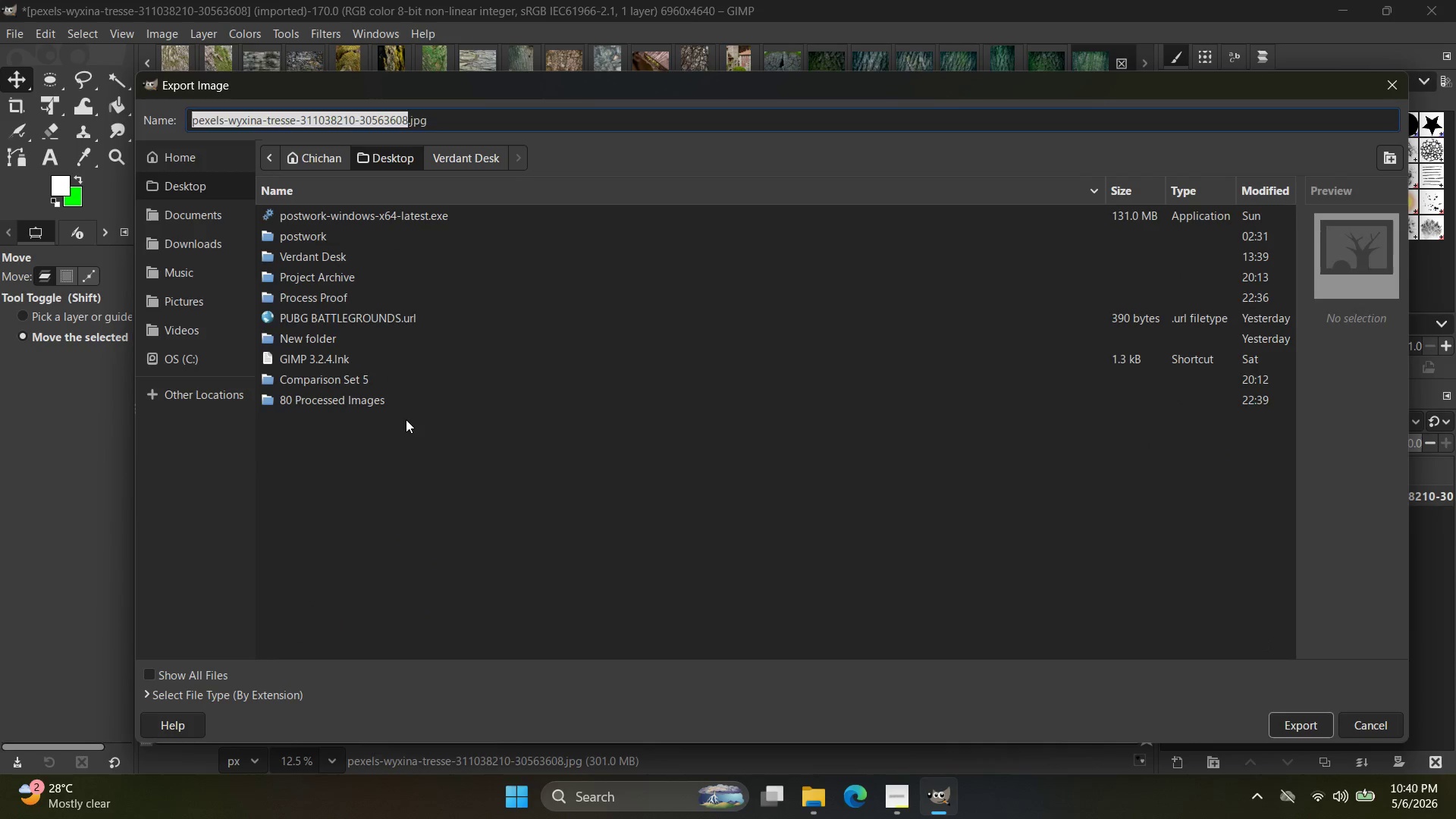 
double_click([405, 416])
 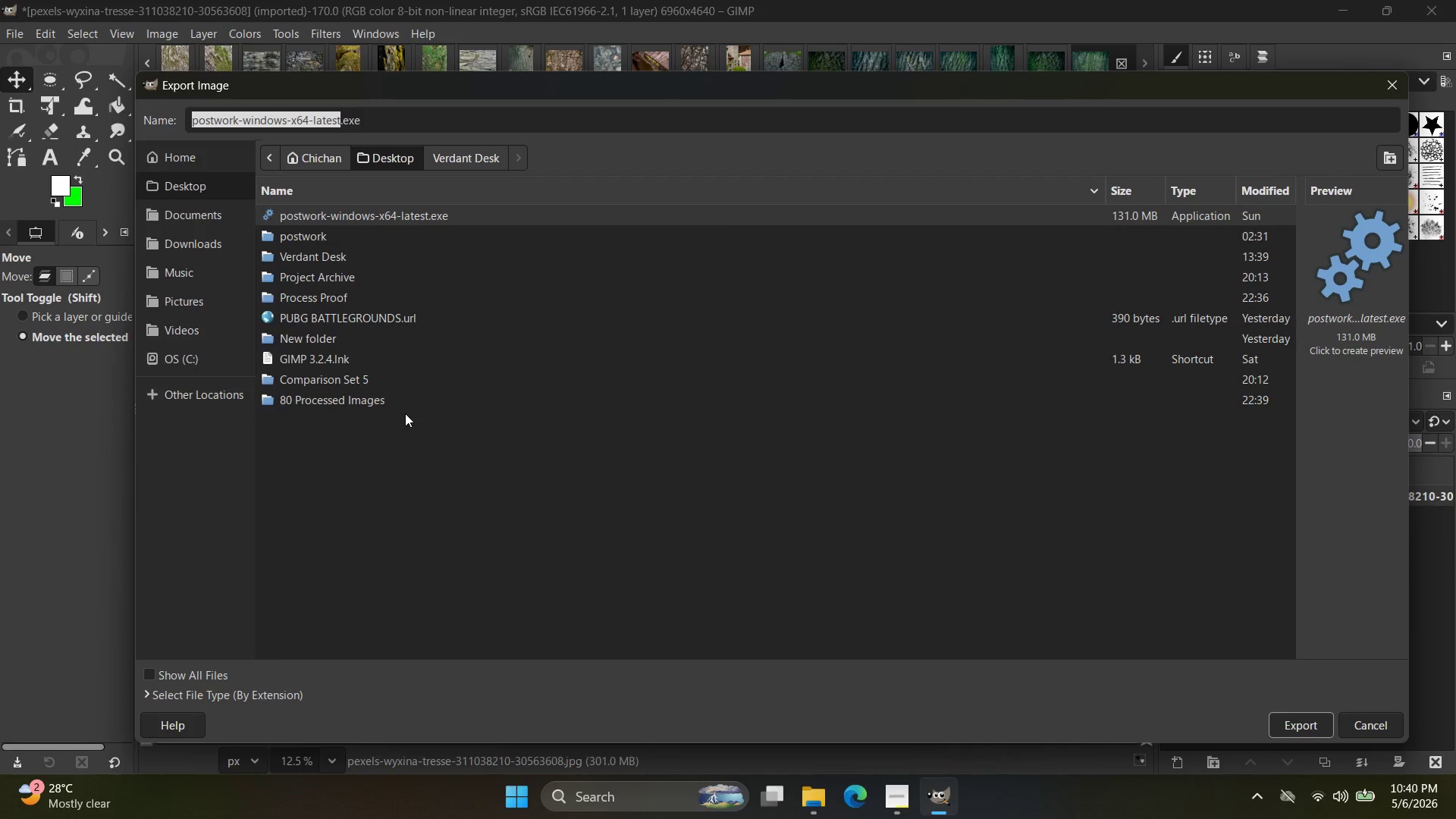 
triple_click([405, 411])
 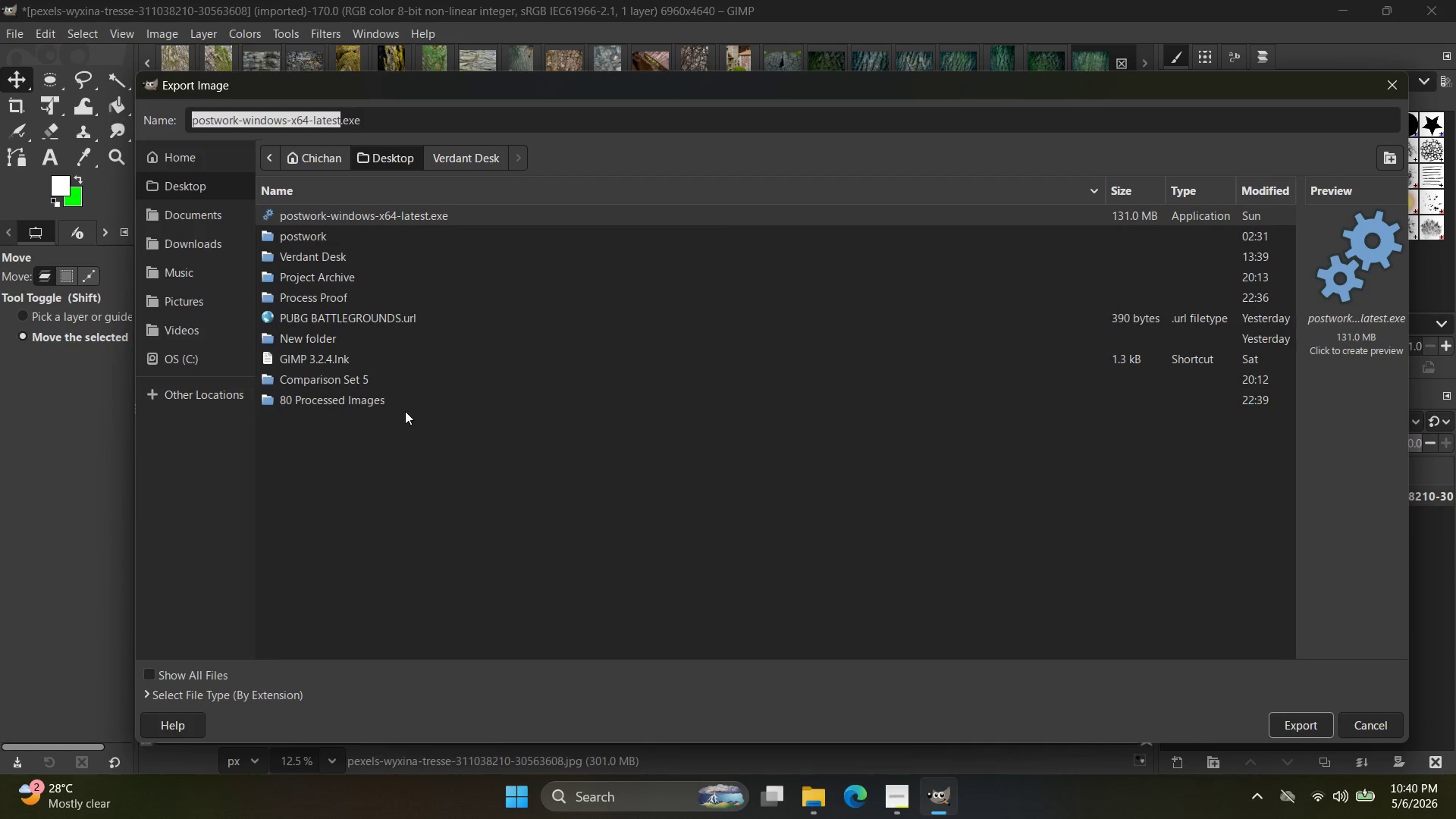 
triple_click([405, 410])
 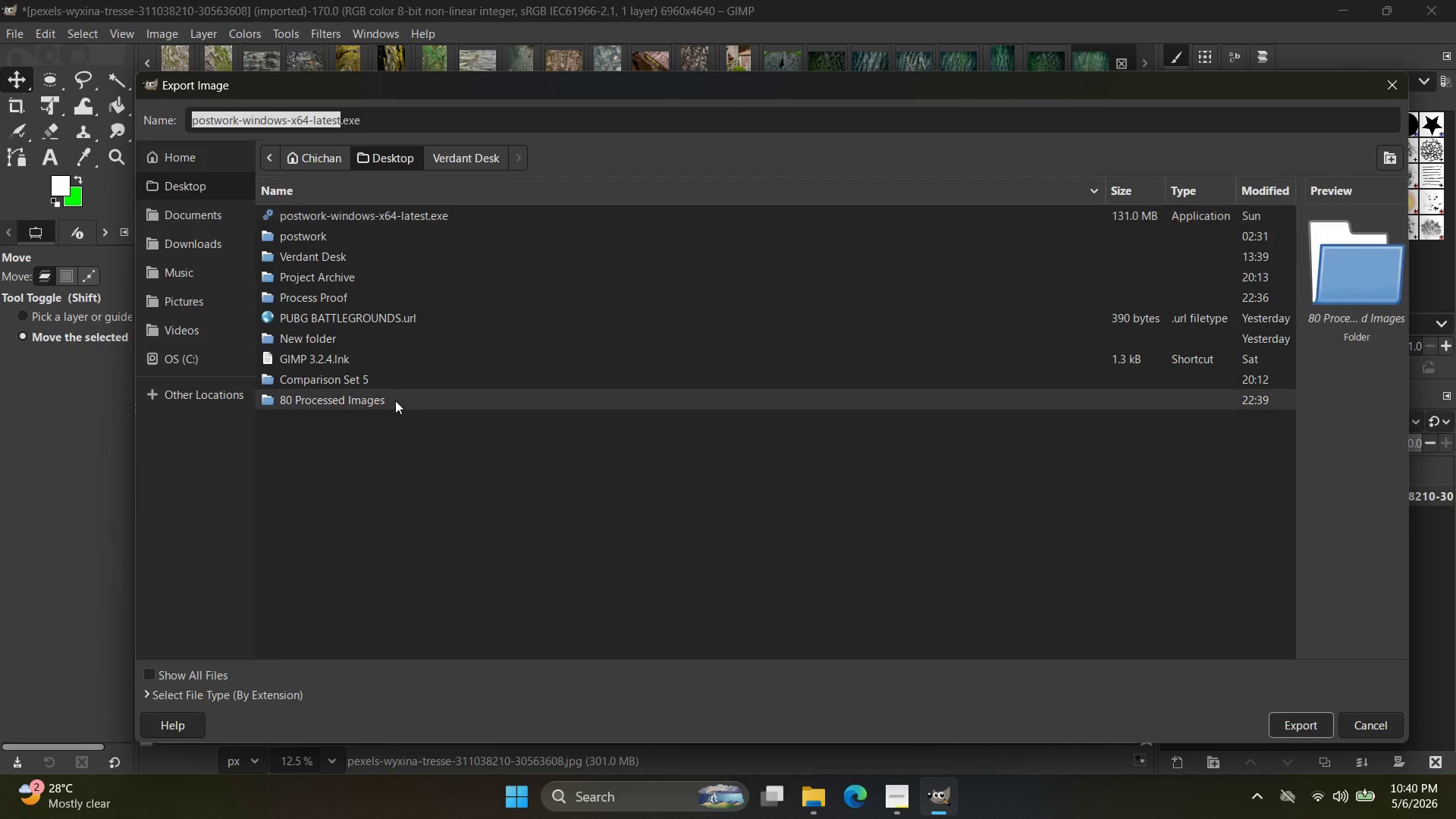 
double_click([395, 400])
 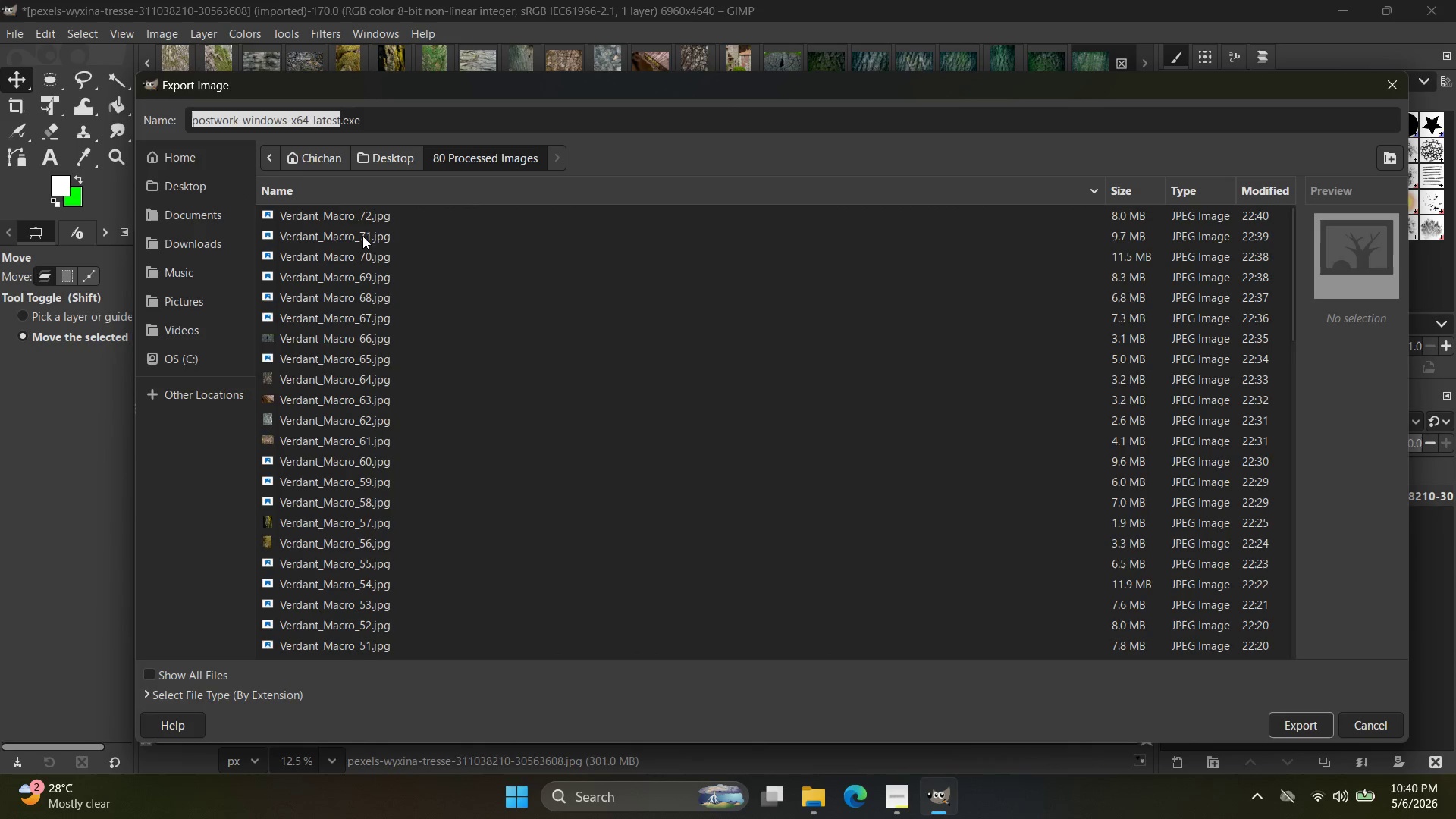 
left_click([371, 218])
 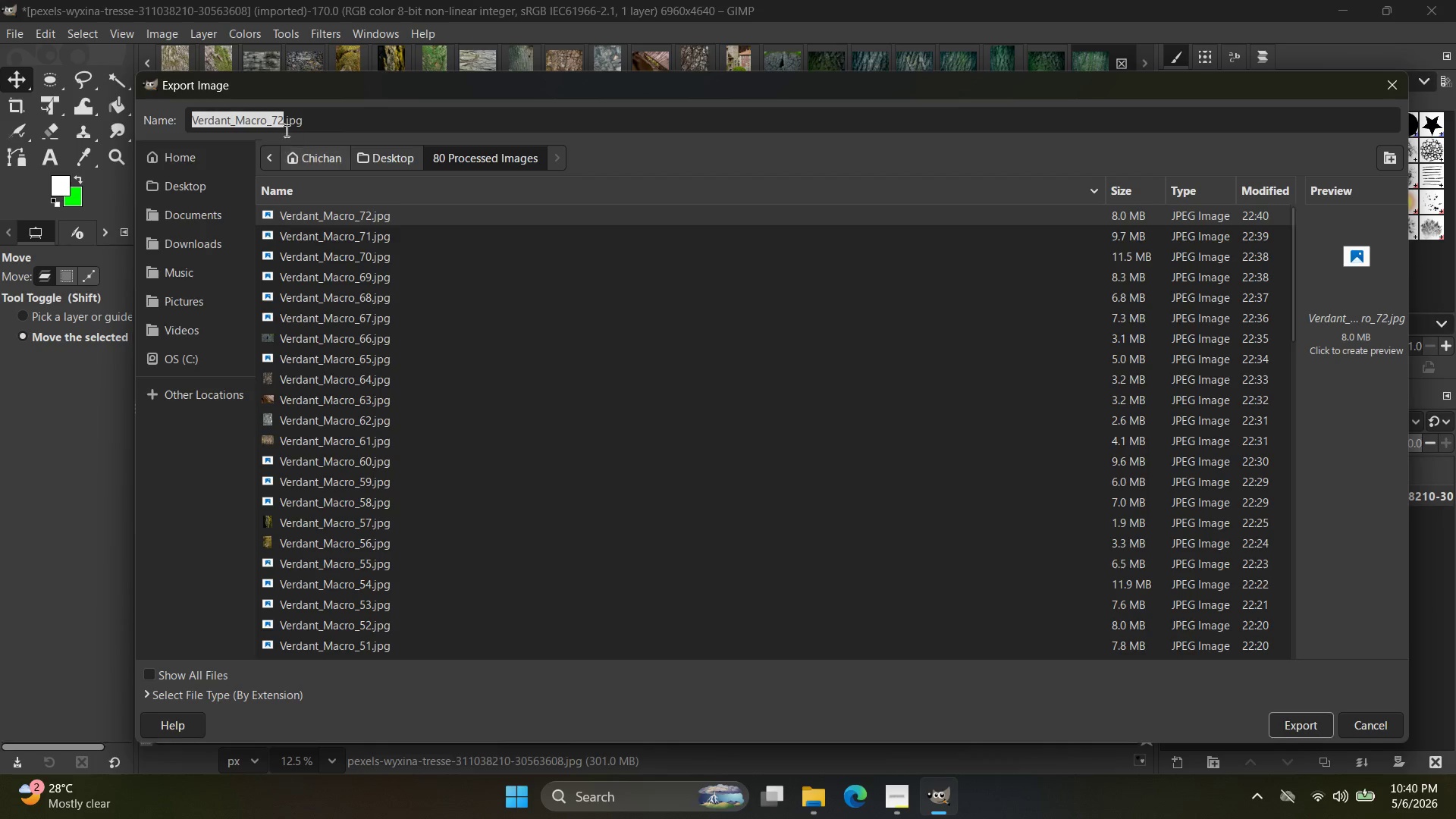 
left_click([279, 121])
 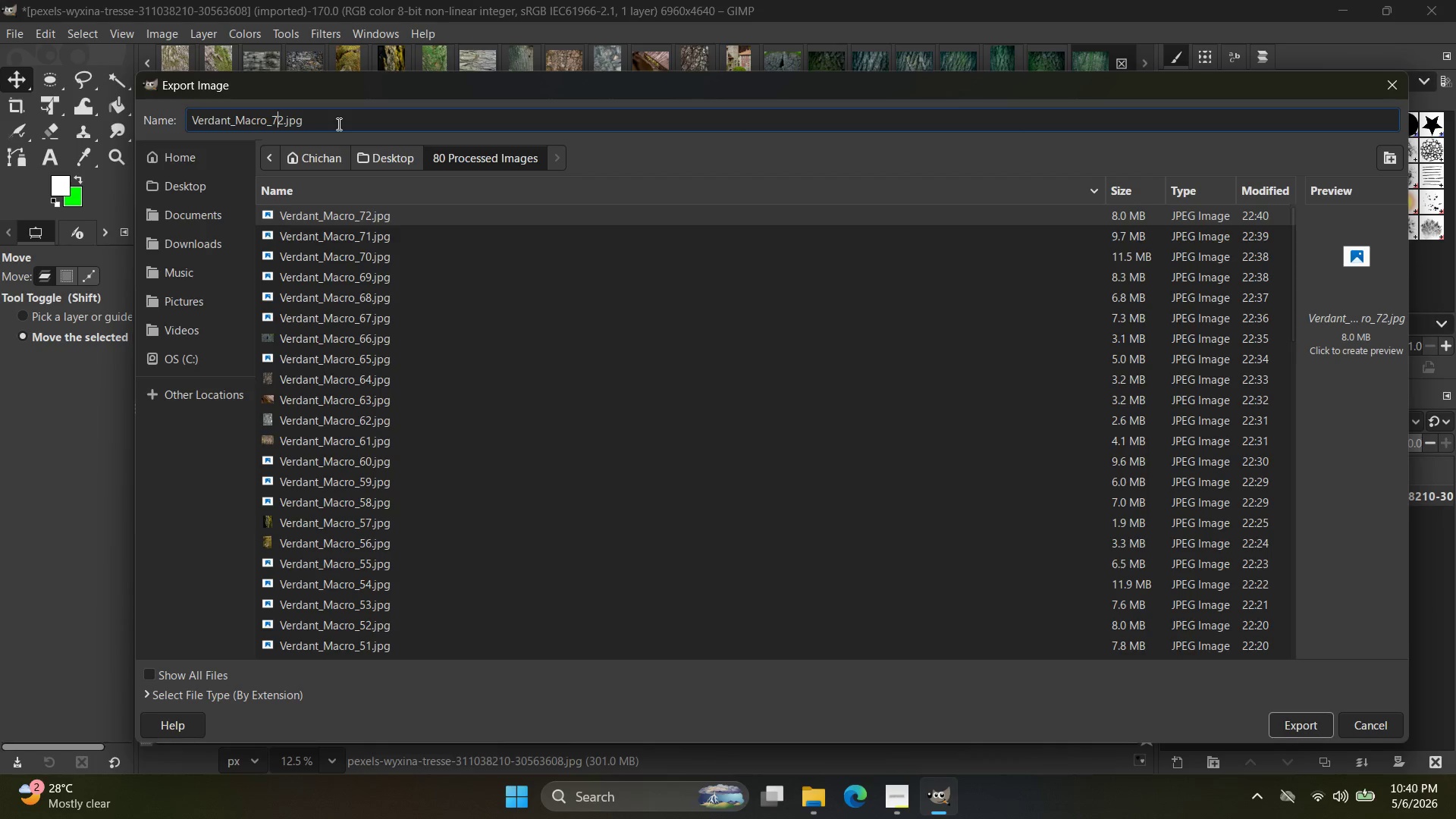 
key(ArrowRight)
 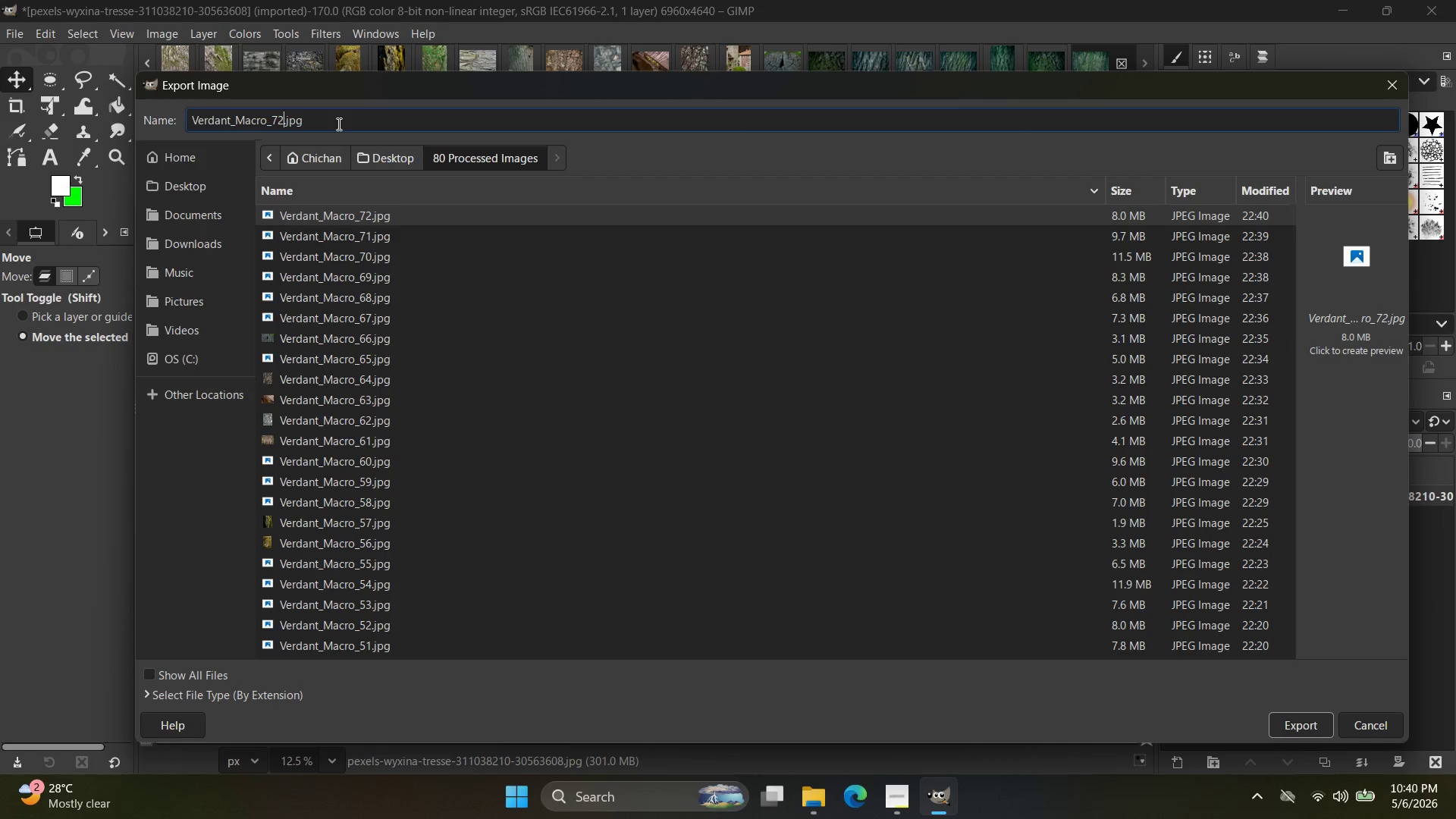 
key(Control+ControlRight)
 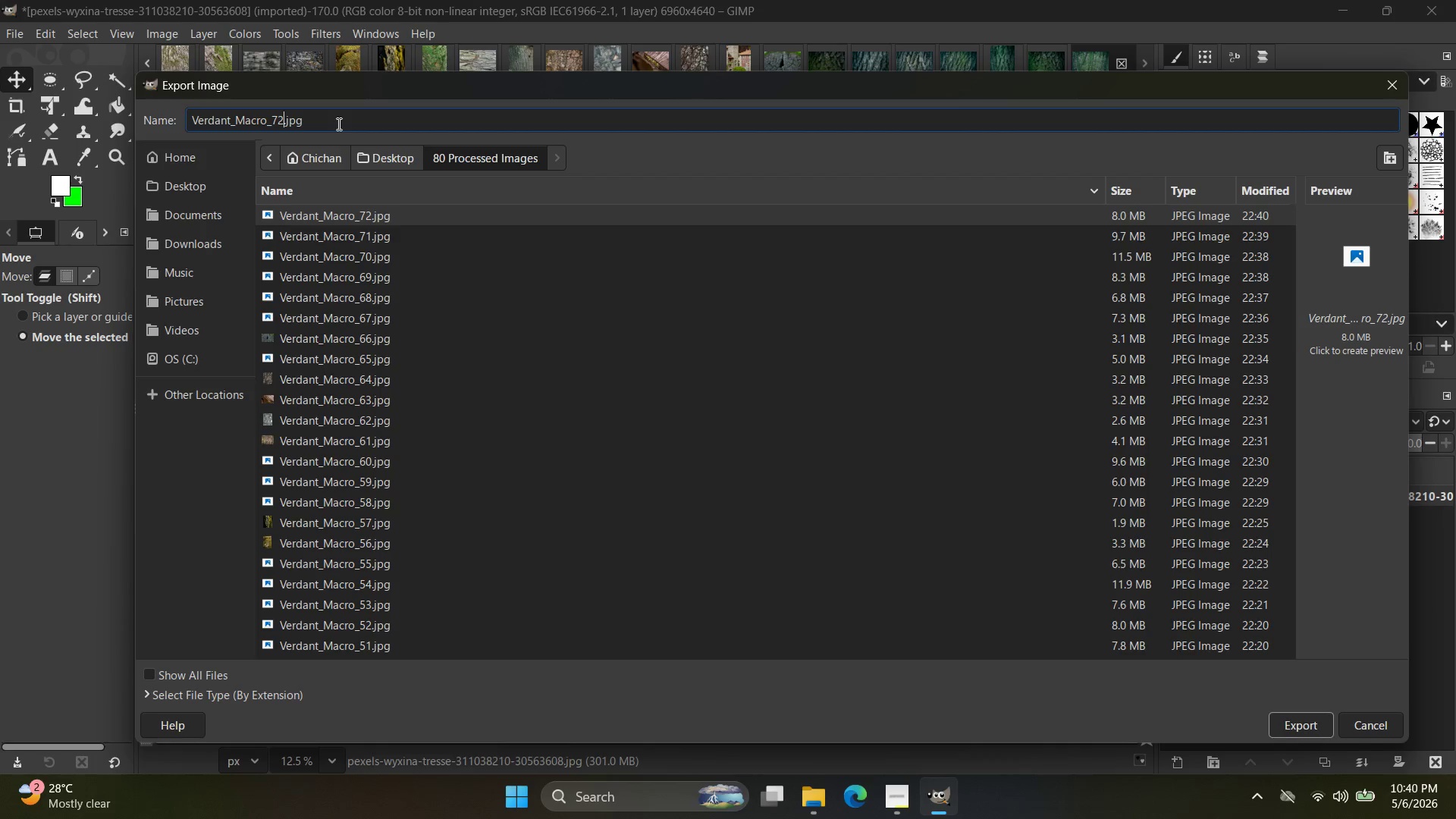 
key(Backspace)
 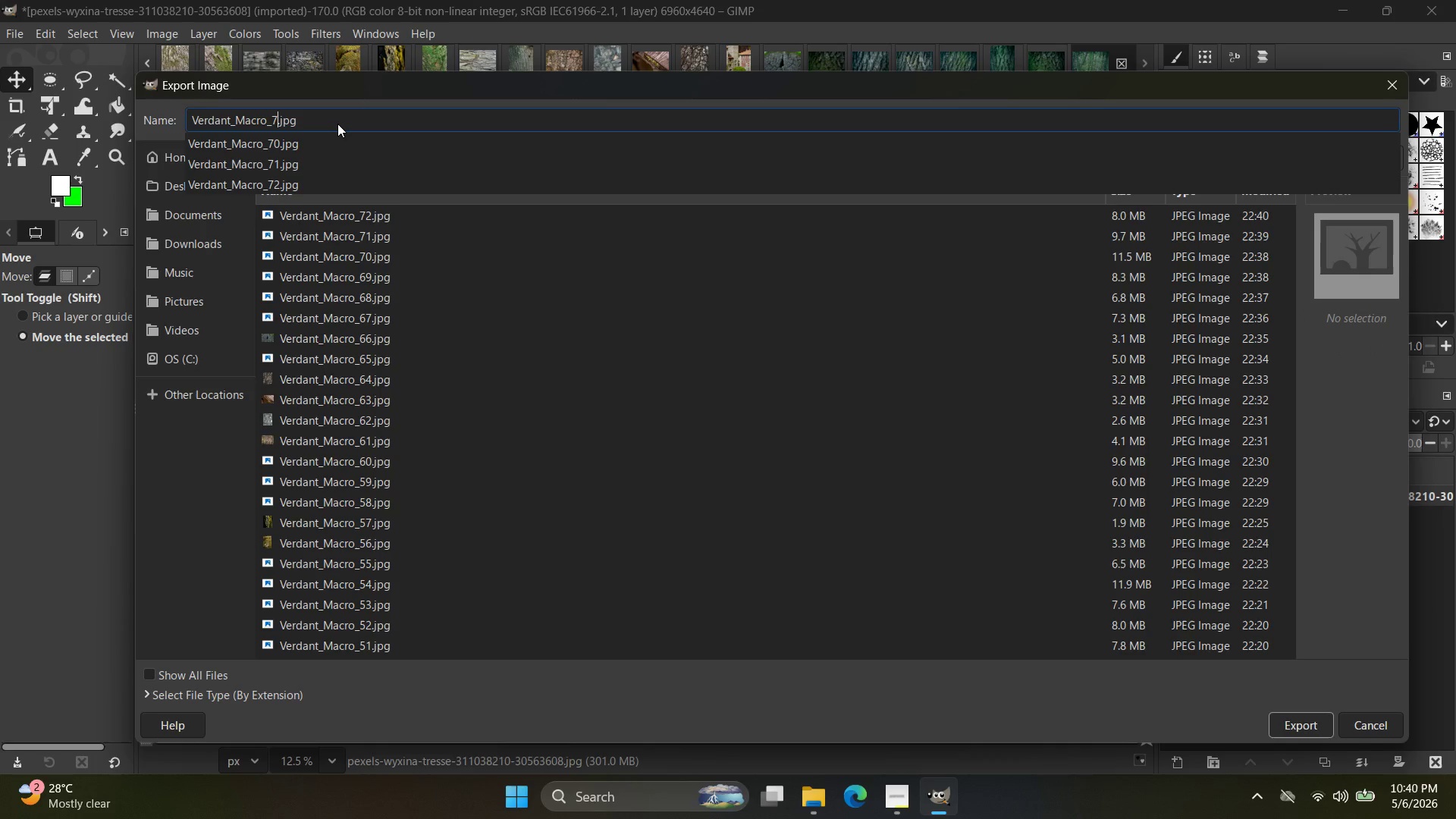 
key(3)
 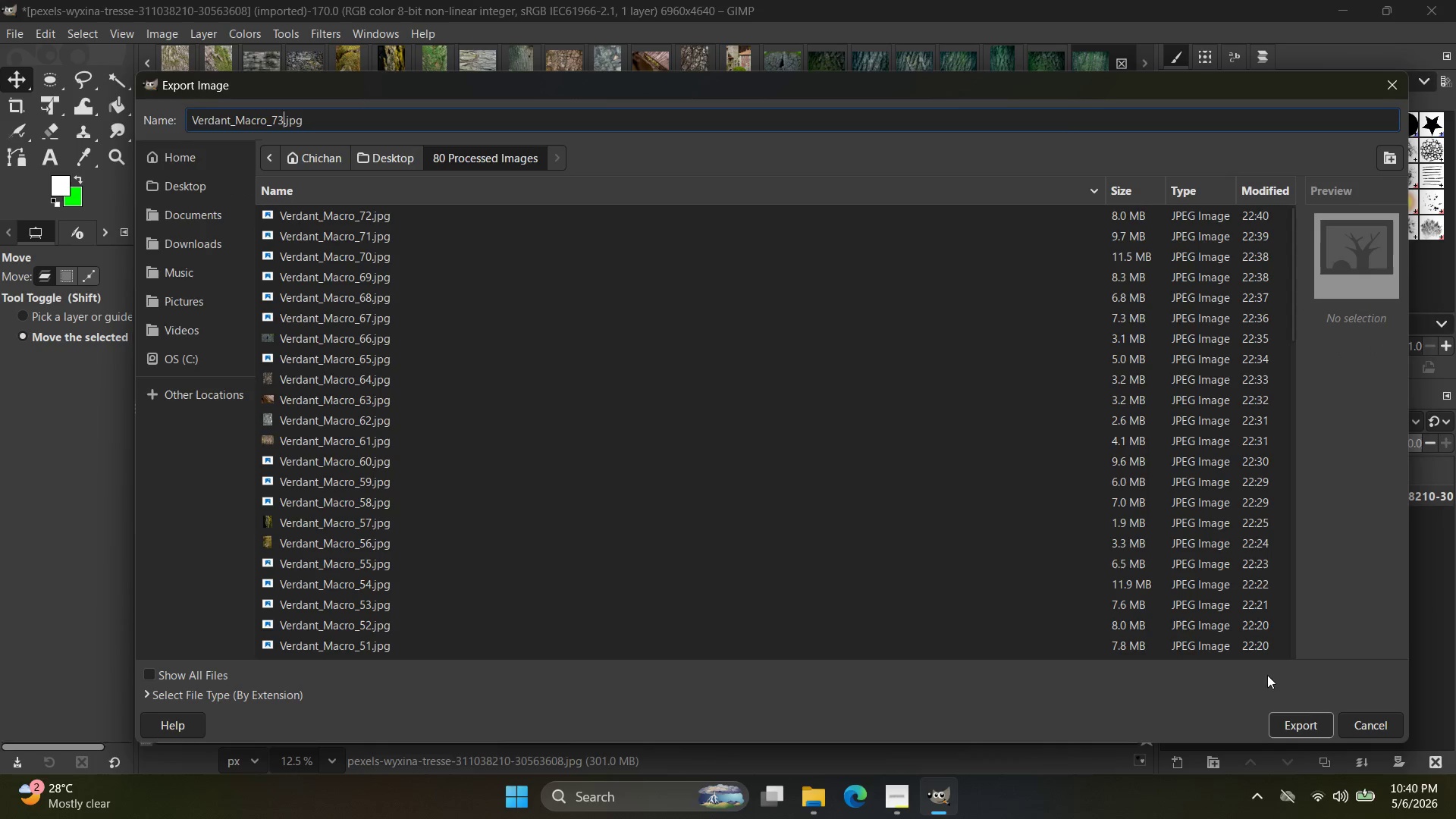 
left_click([1321, 727])
 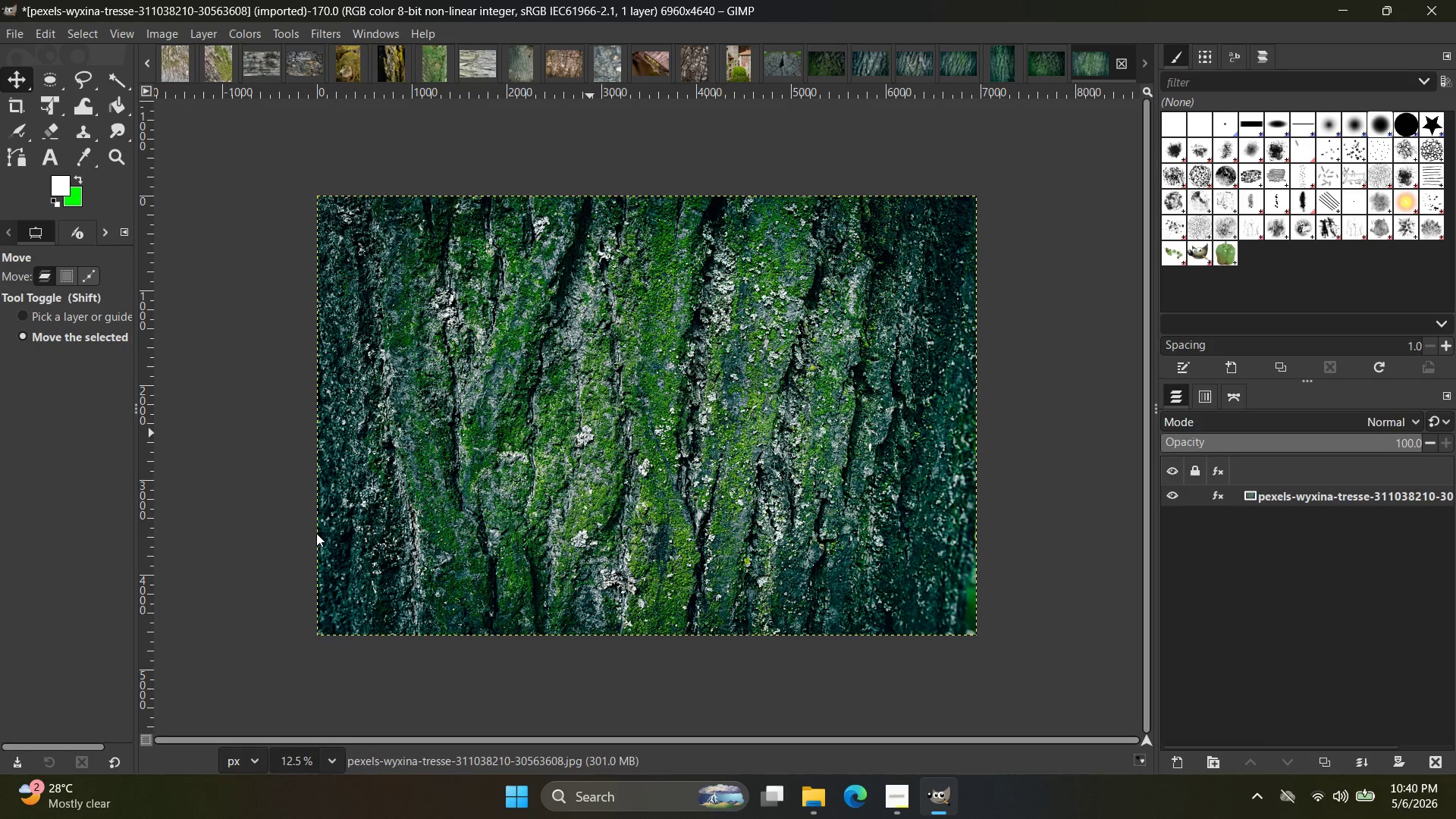 
wait(13.73)
 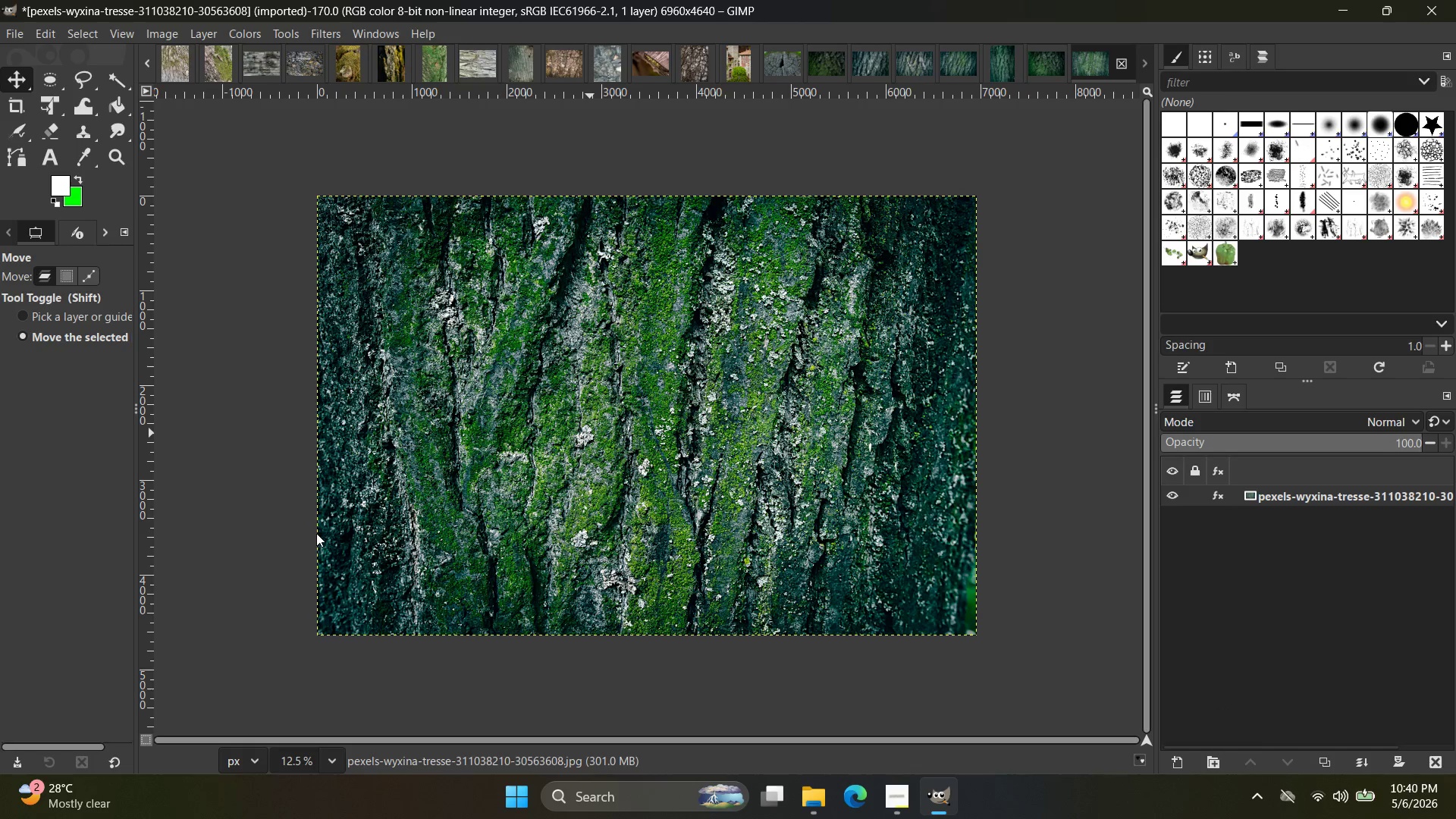 
left_click([496, 582])
 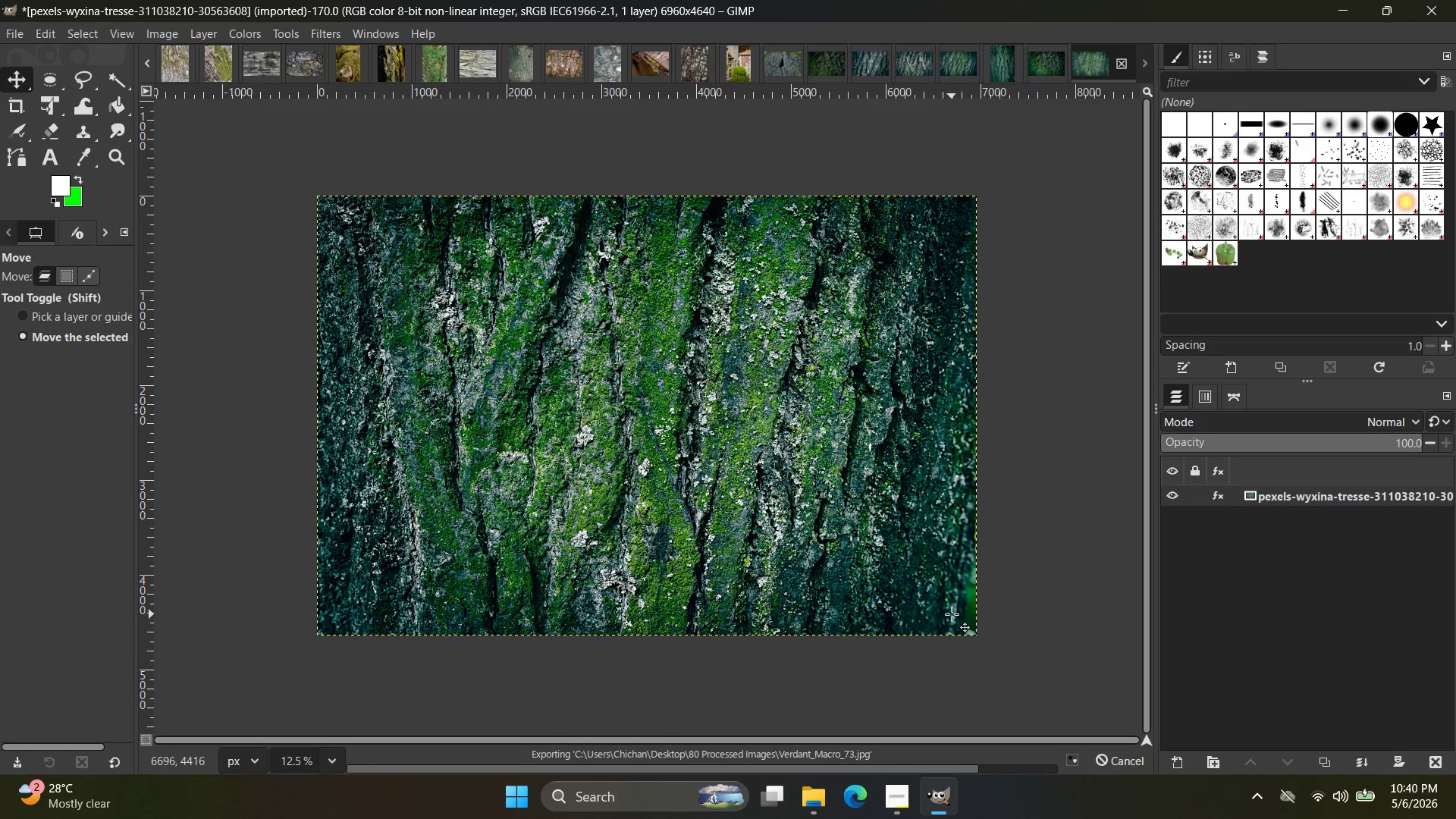 
key(Alt+Tab)
 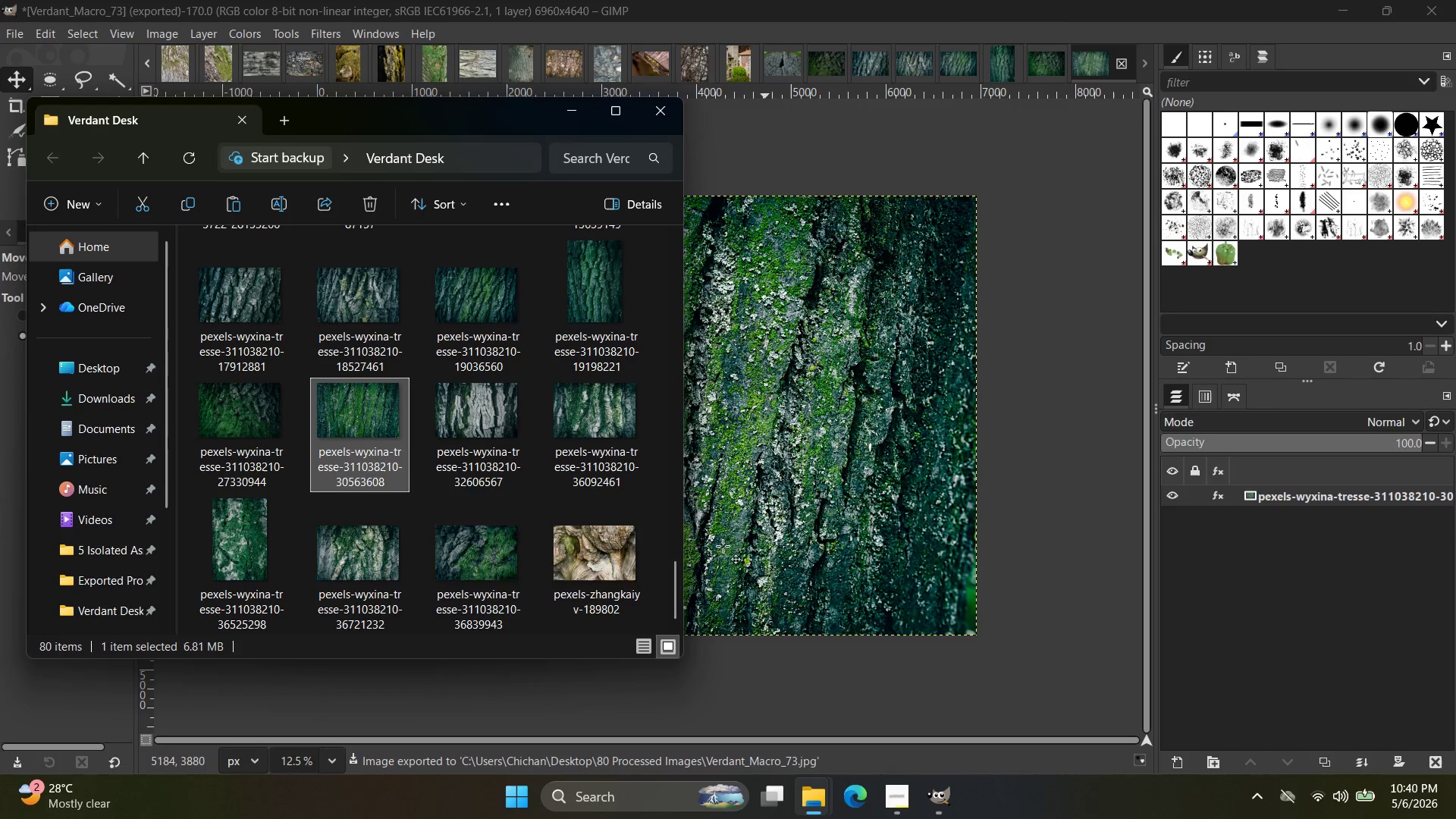 
left_click([447, 425])
 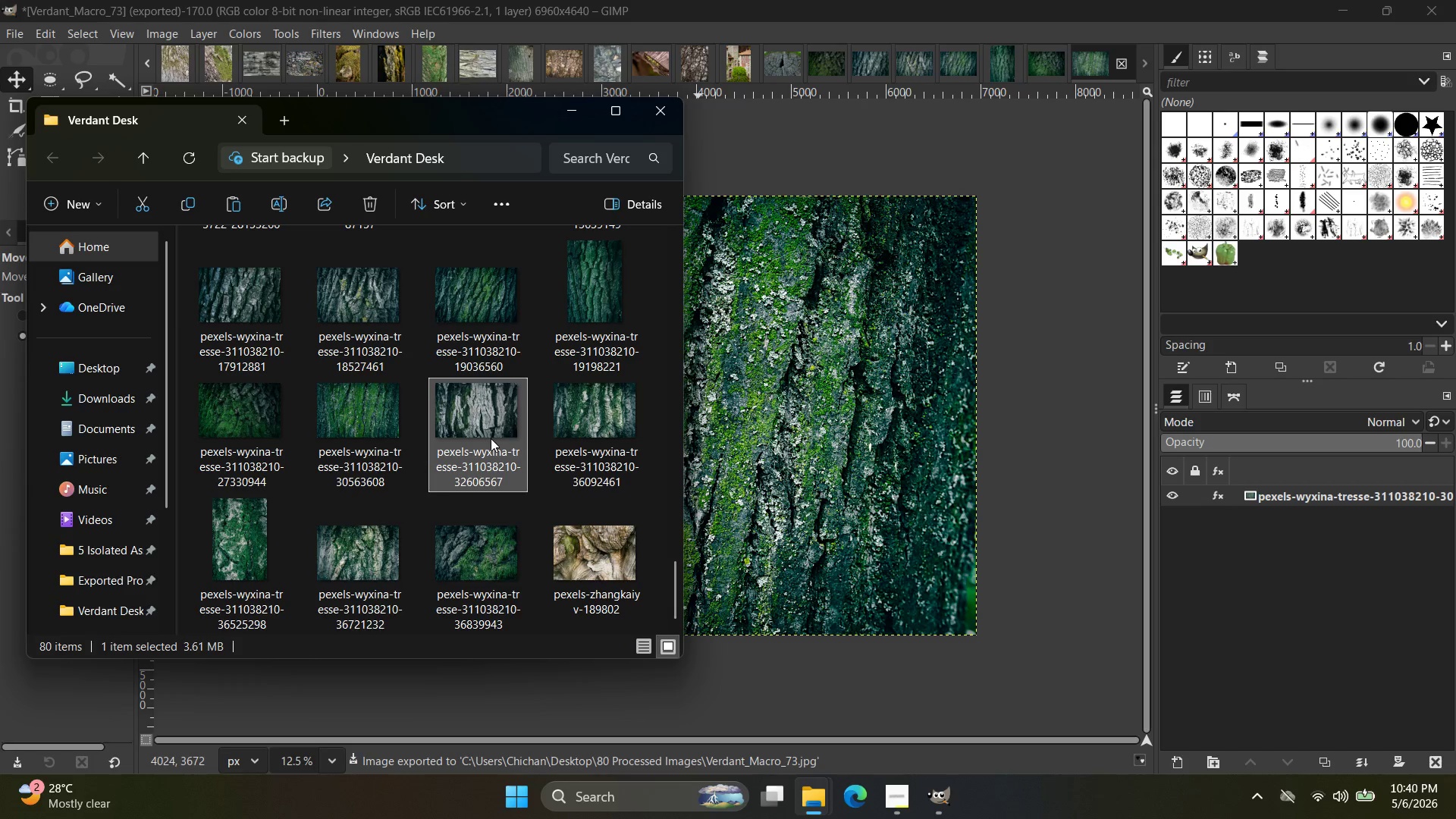 
mouse_move([508, 423])
 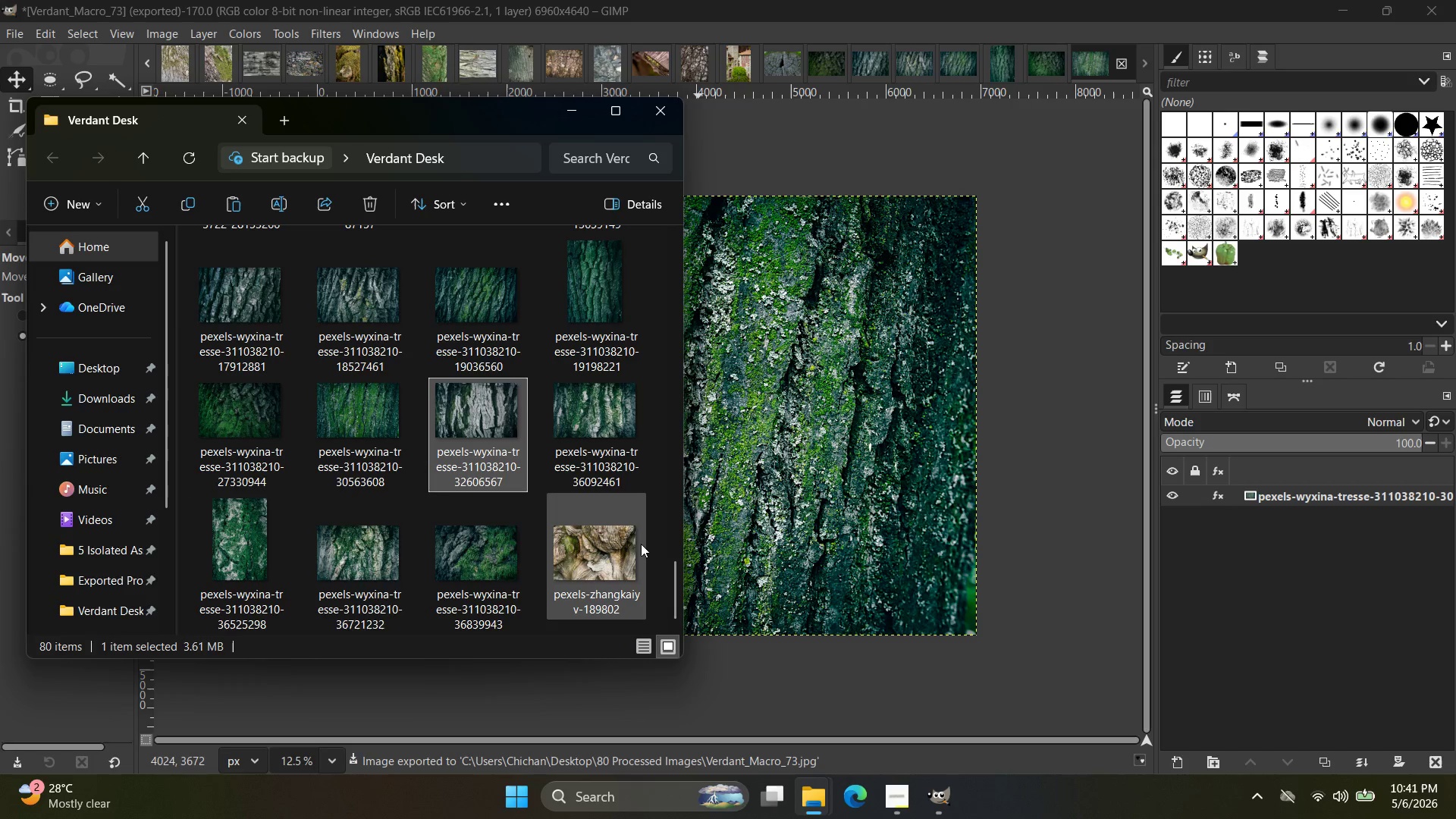 
left_click_drag(start_coordinate=[485, 419], to_coordinate=[1103, 66])
 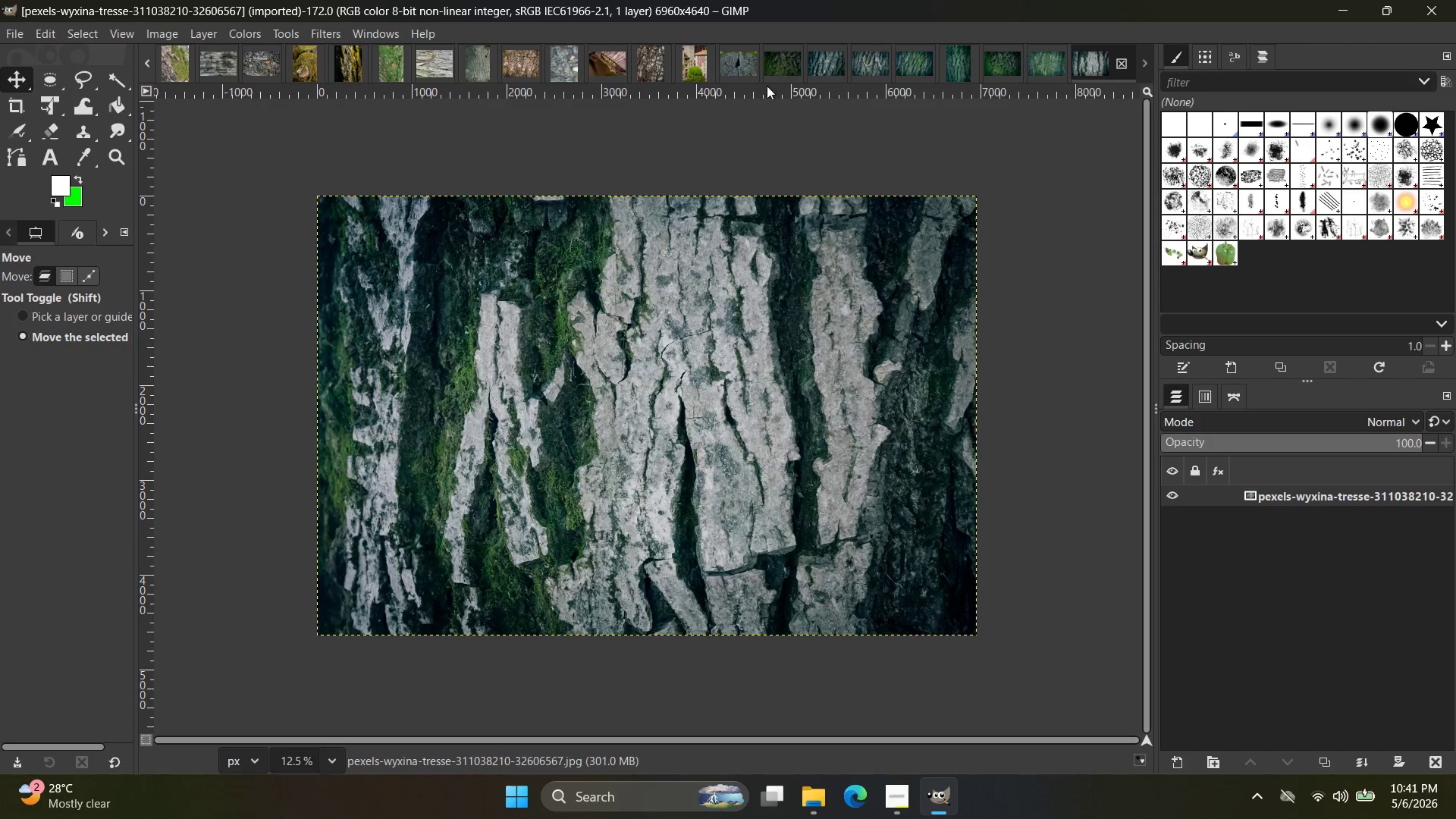 
left_click([382, 30])
 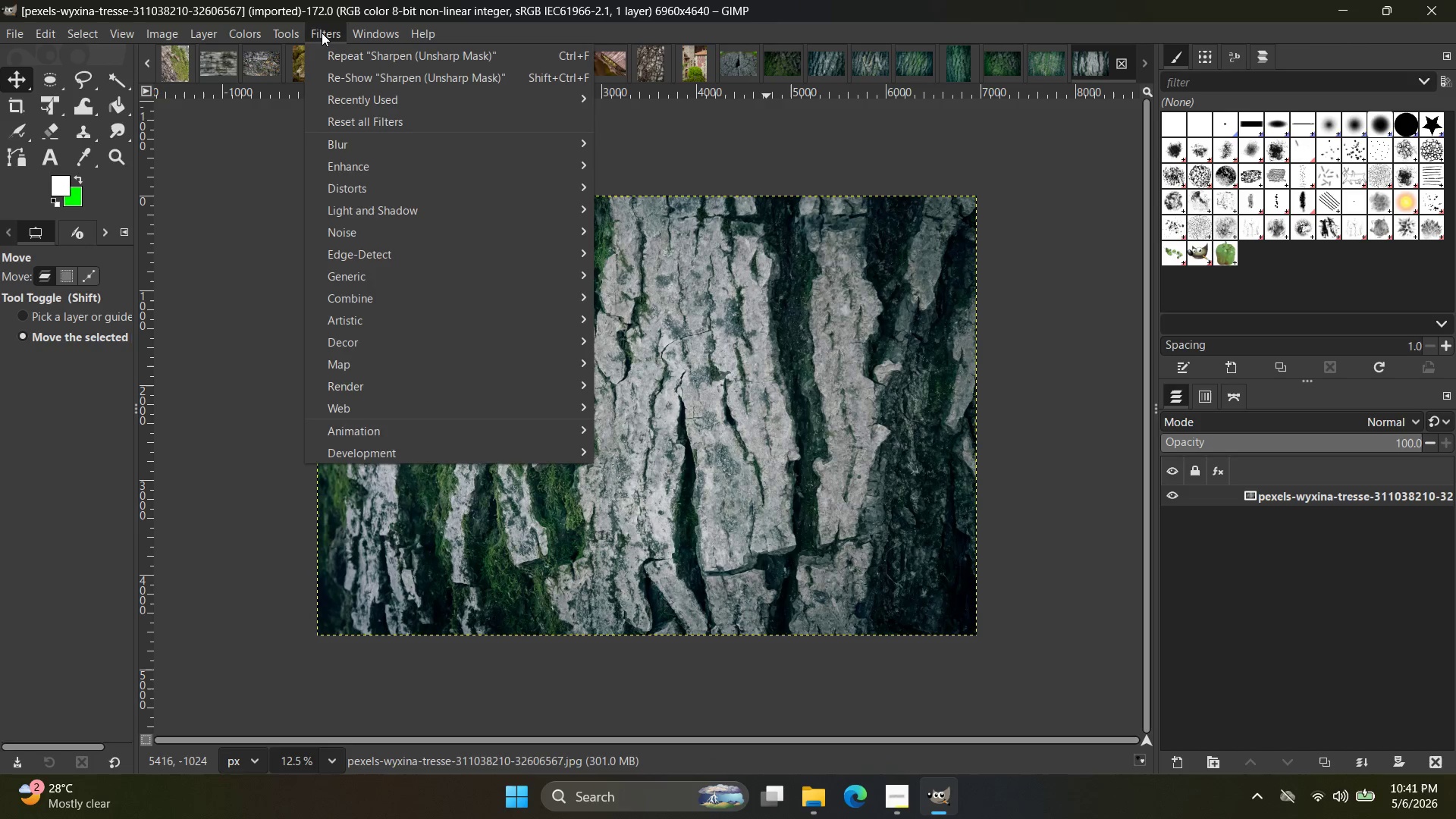 
double_click([323, 33])
 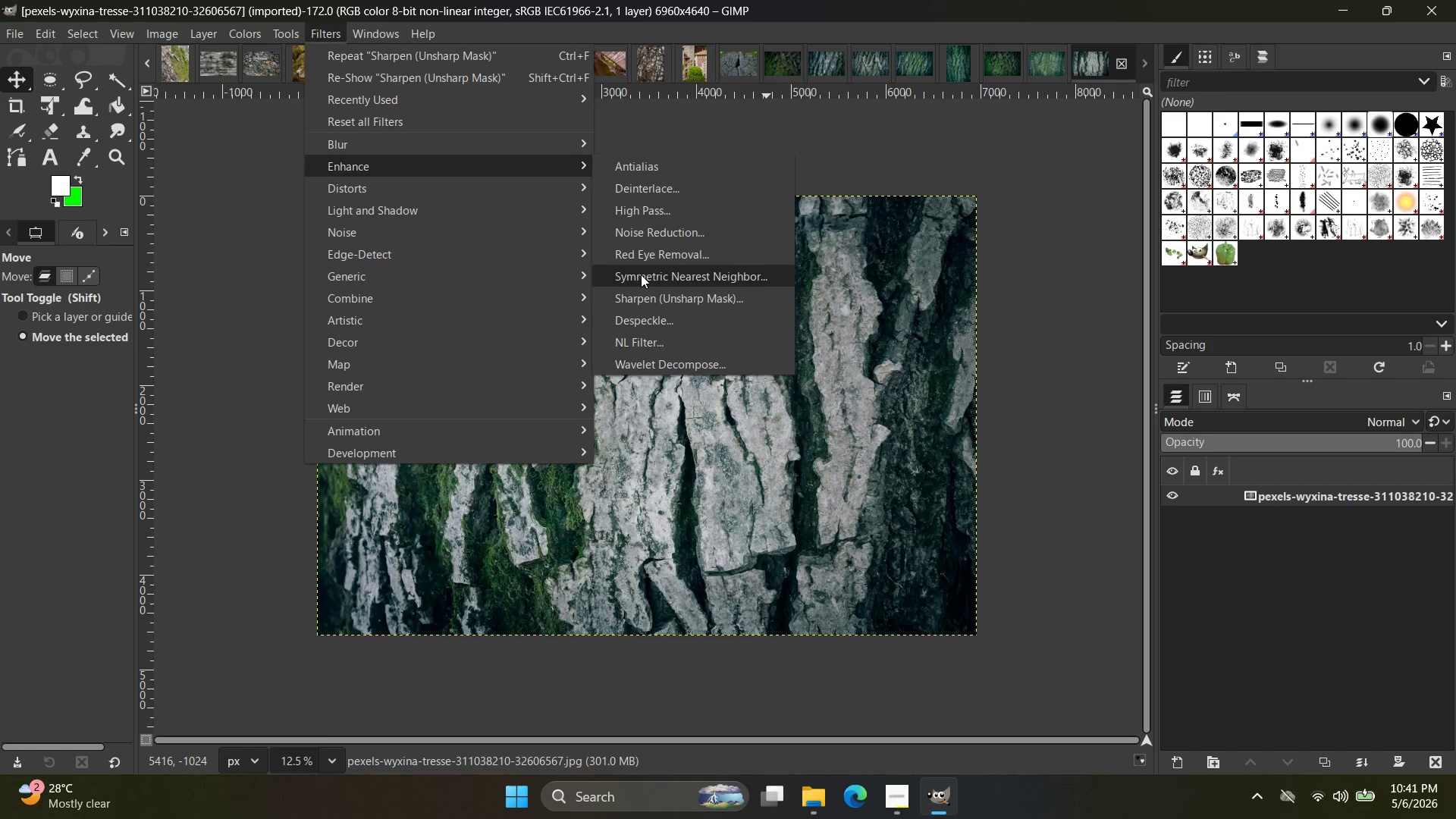 
left_click([644, 298])
 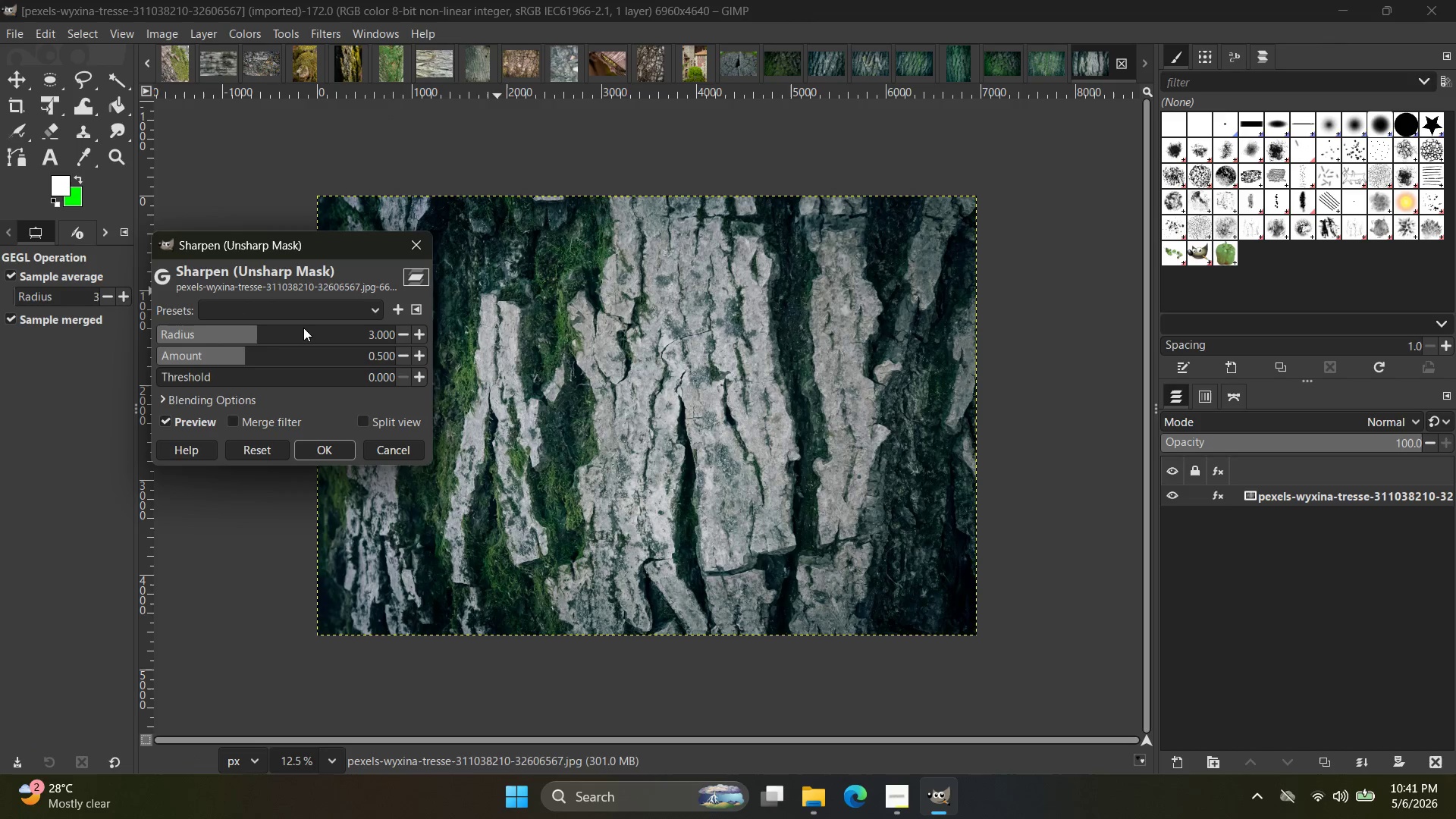 
left_click_drag(start_coordinate=[287, 333], to_coordinate=[308, 340])
 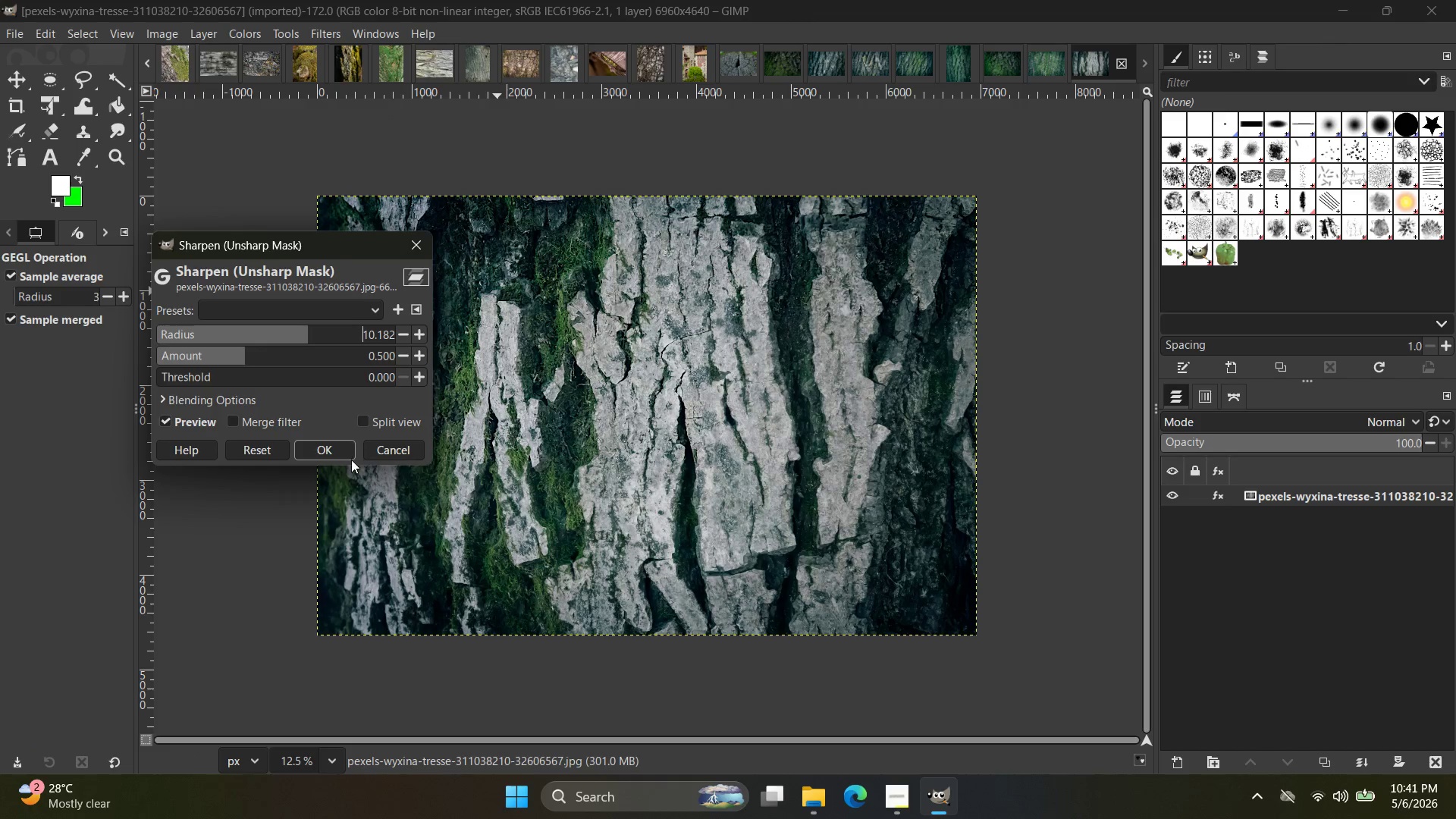 
left_click([348, 450])
 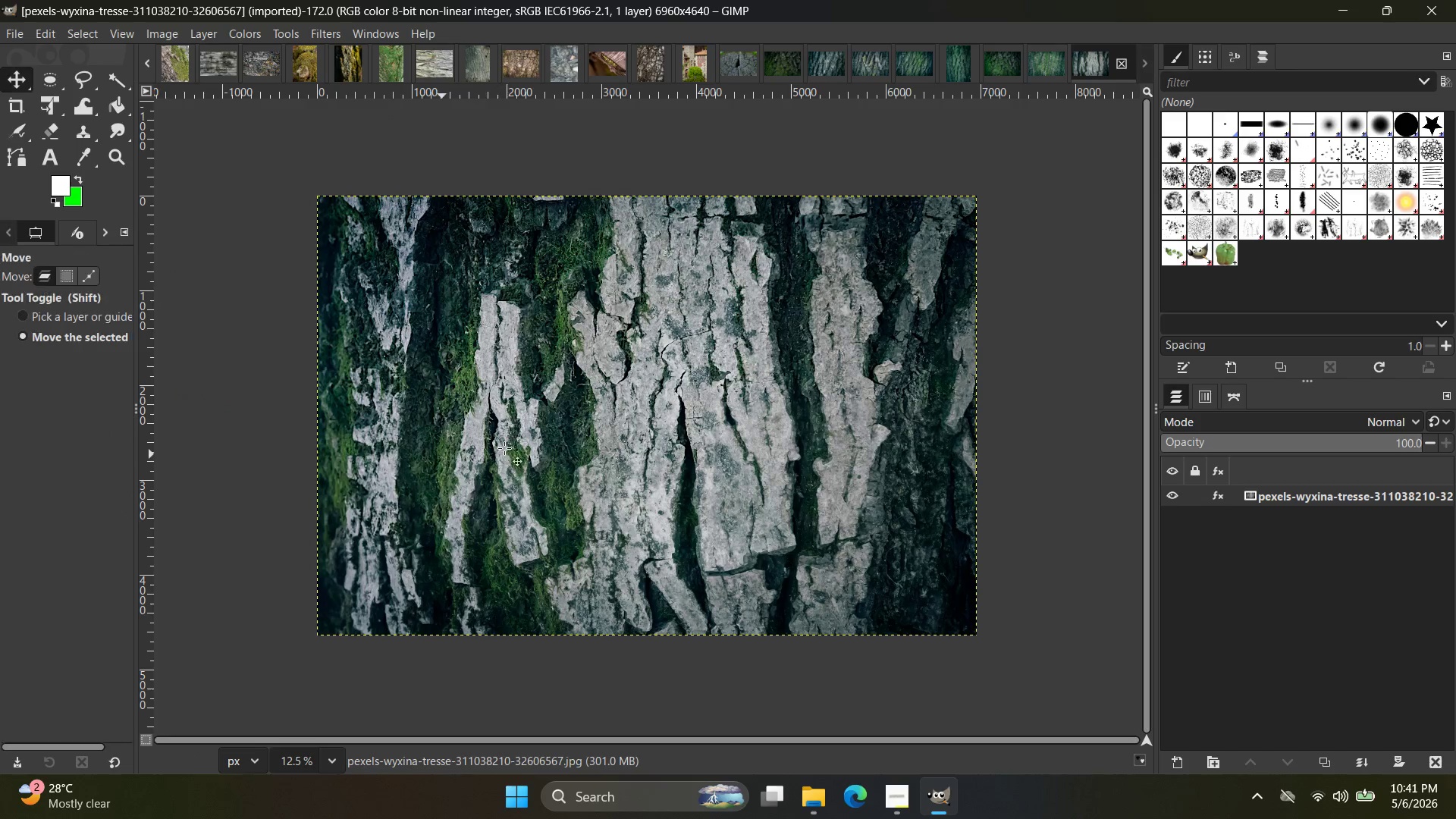 
key(Control+Shift+E)
 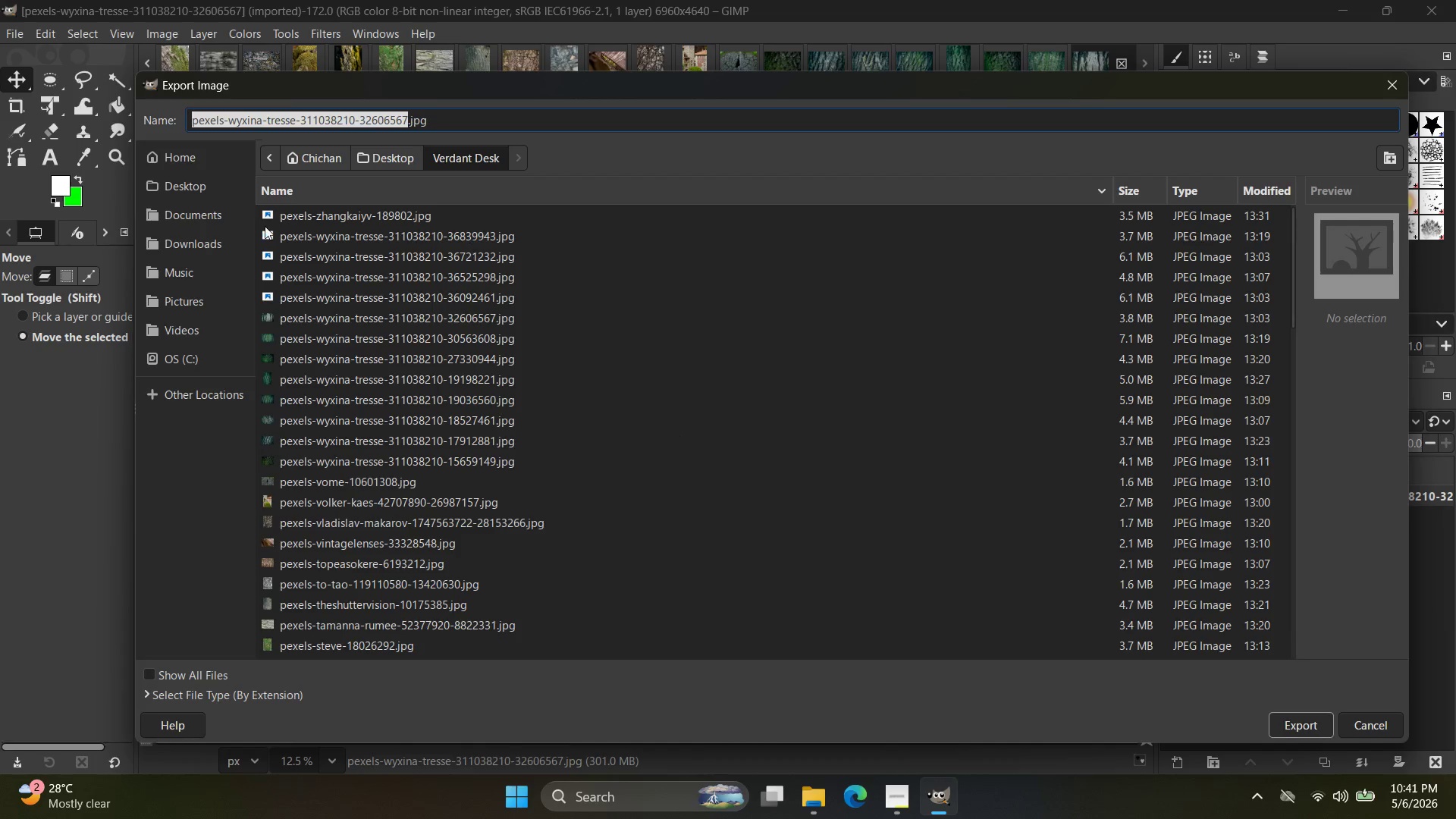 
left_click([208, 196])
 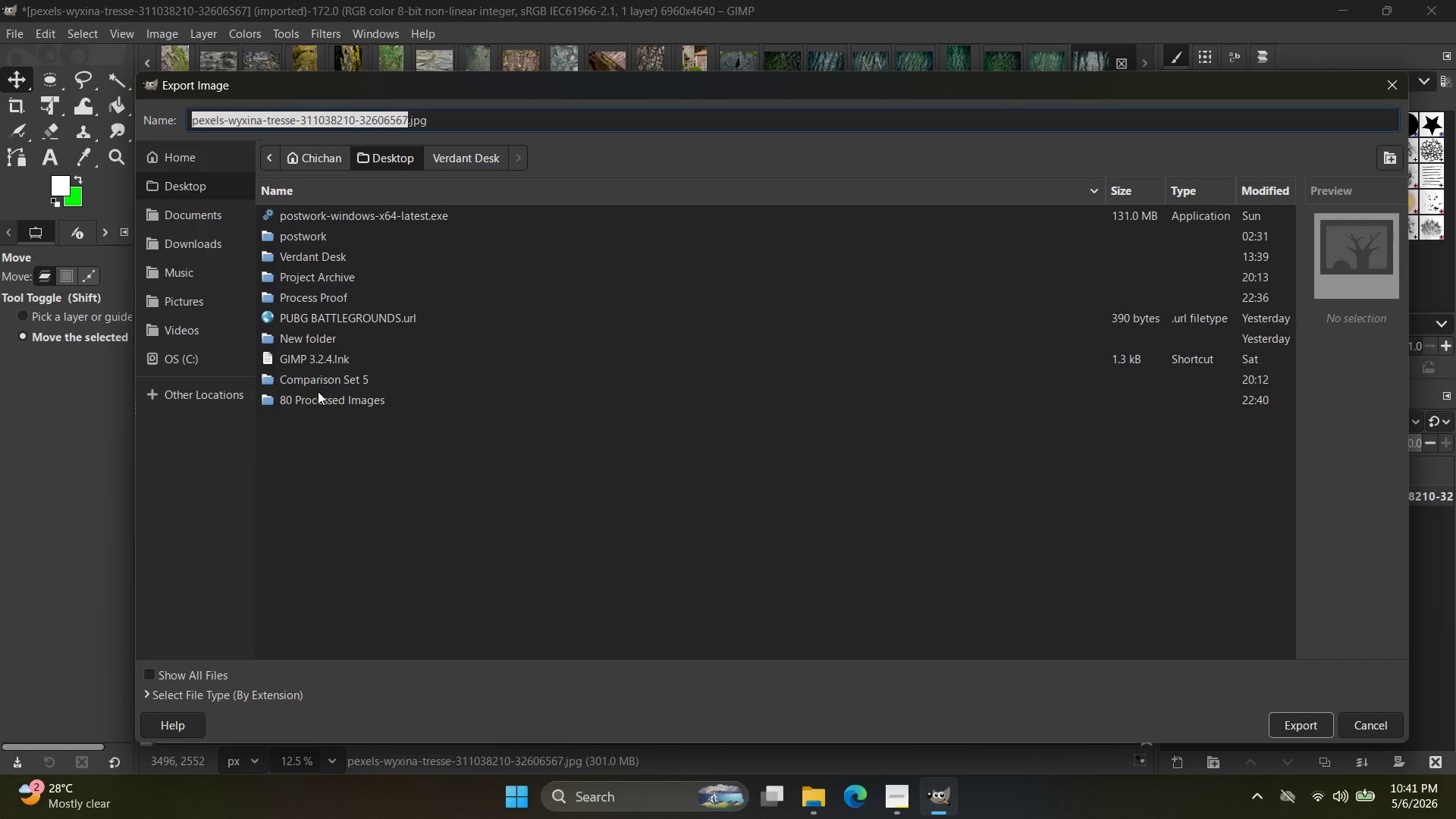 
double_click([316, 394])
 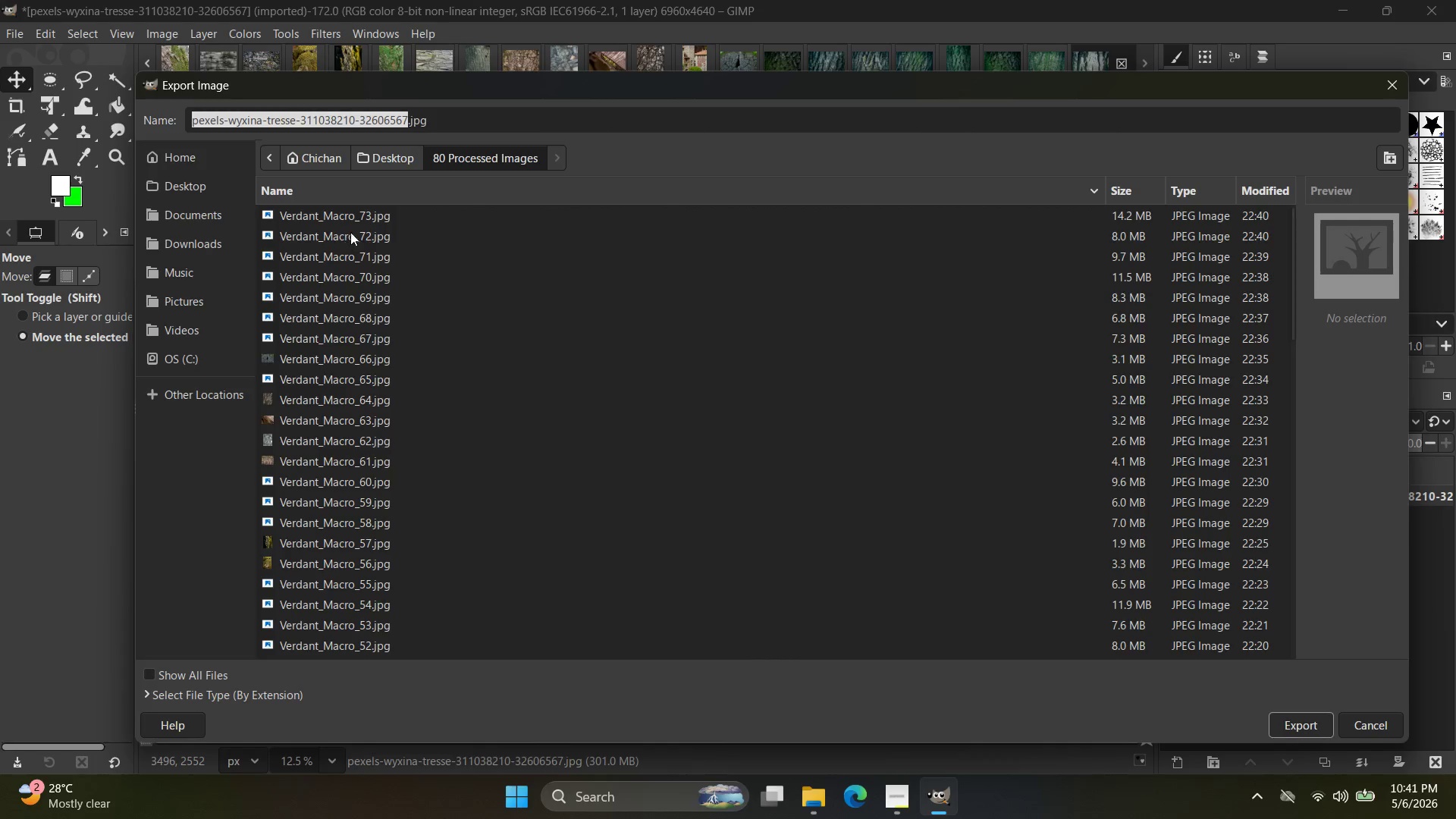 
left_click([356, 212])
 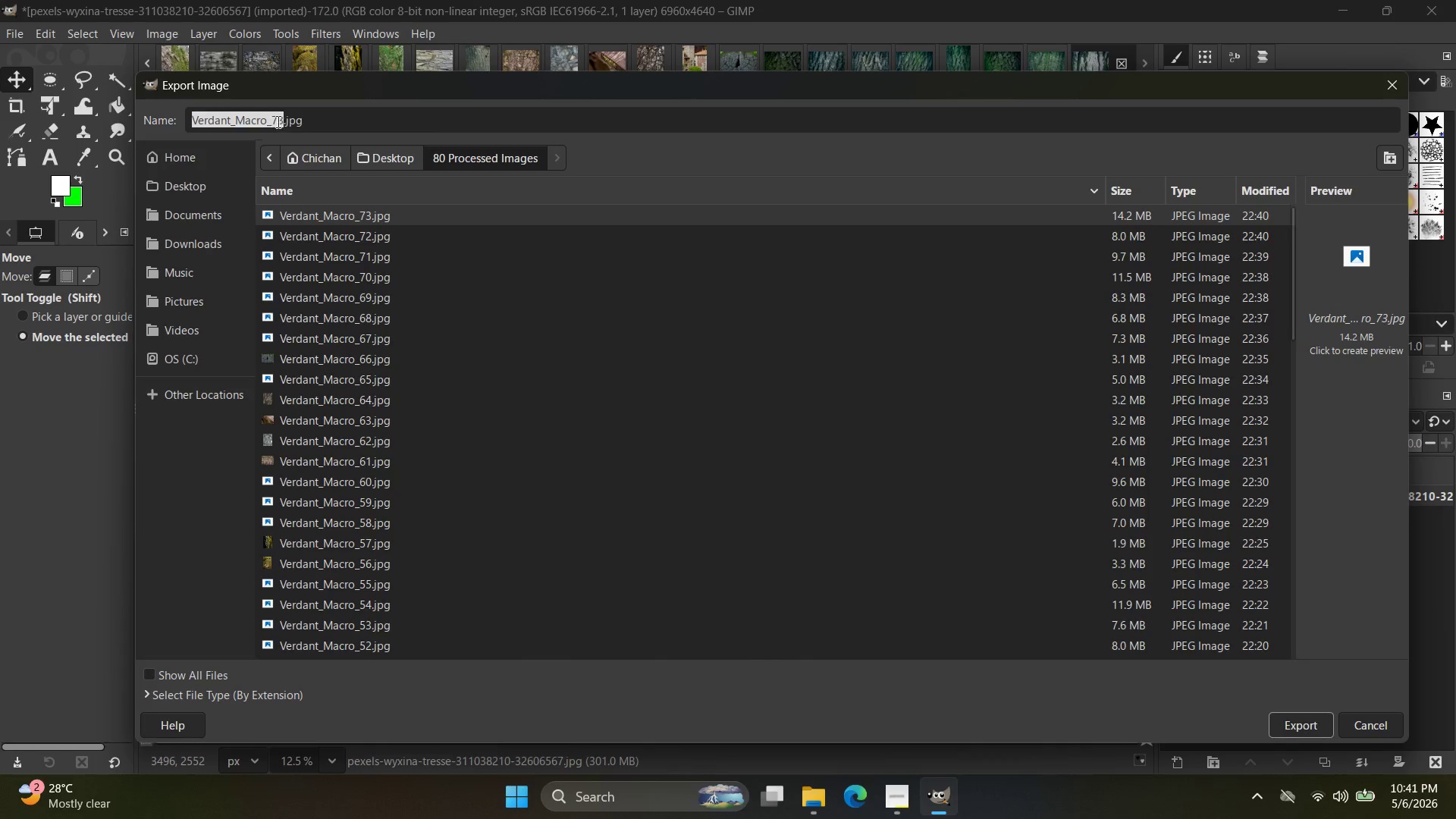 
left_click([282, 120])
 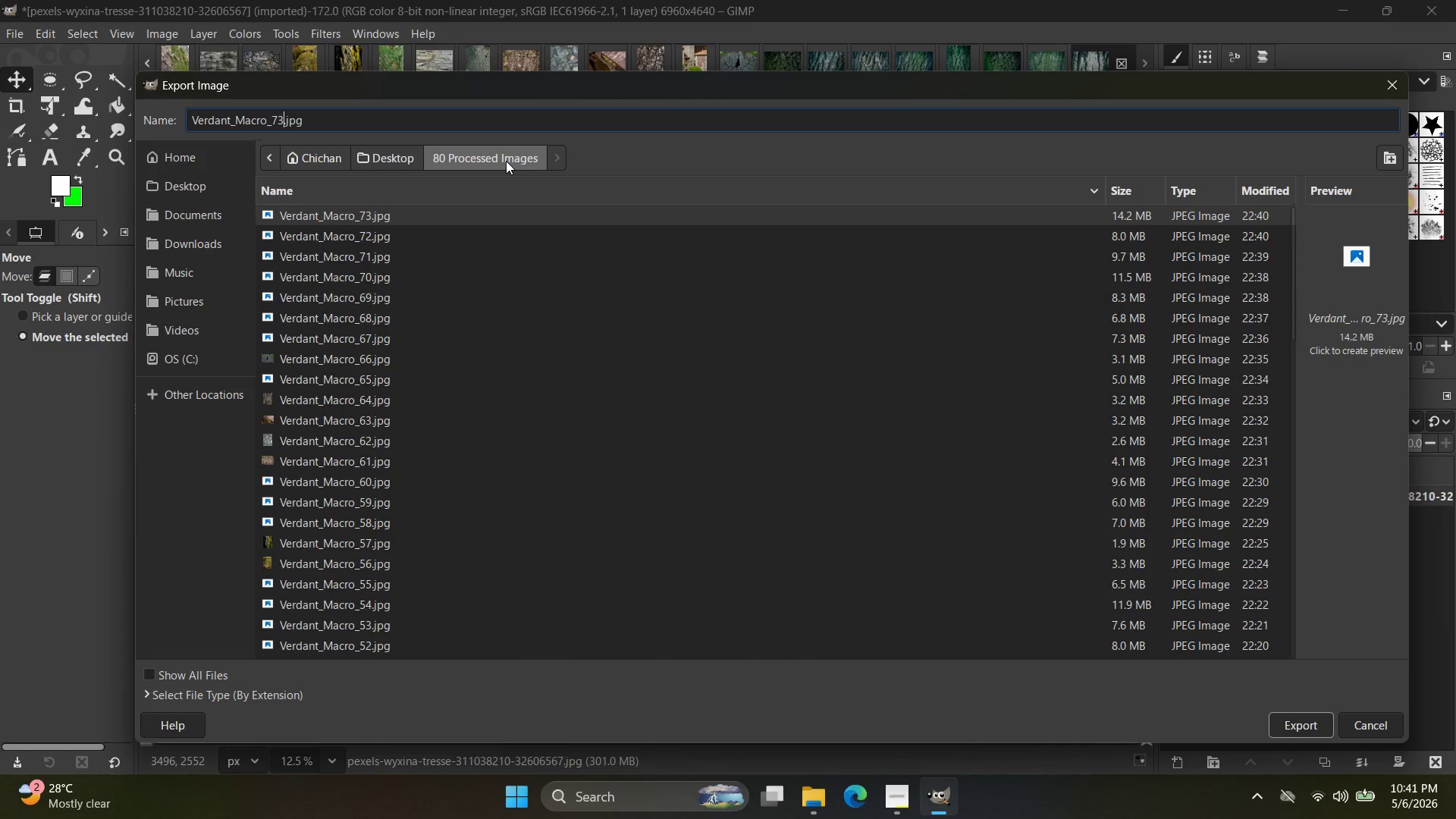 
key(Backspace)
type(54==)
key(Backspace)
key(Backspace)
key(Backspace)
key(Backspace)
type(5=)
key(Backspace)
key(Backspace)
type(4)
 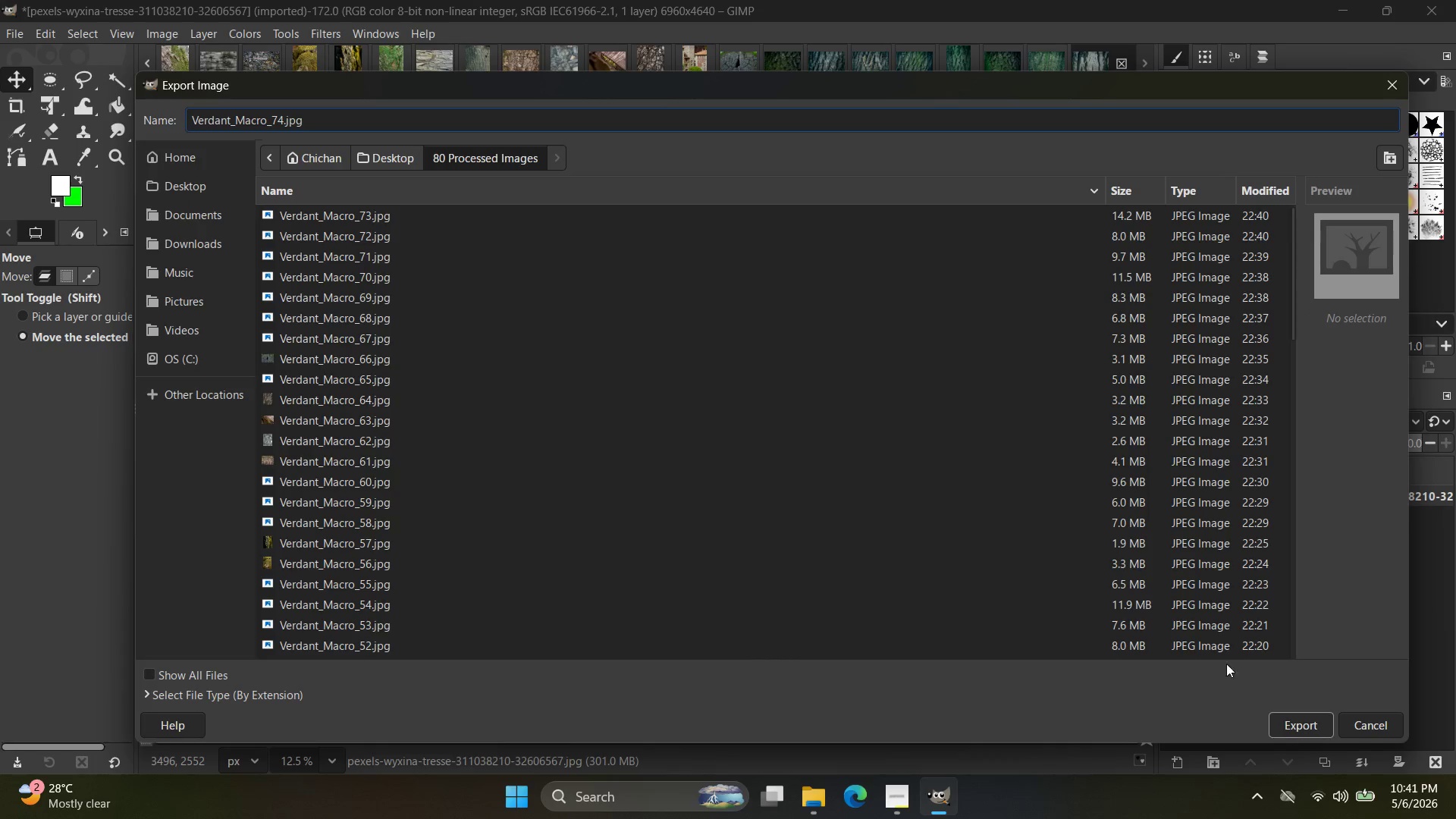 
left_click([1303, 719])
 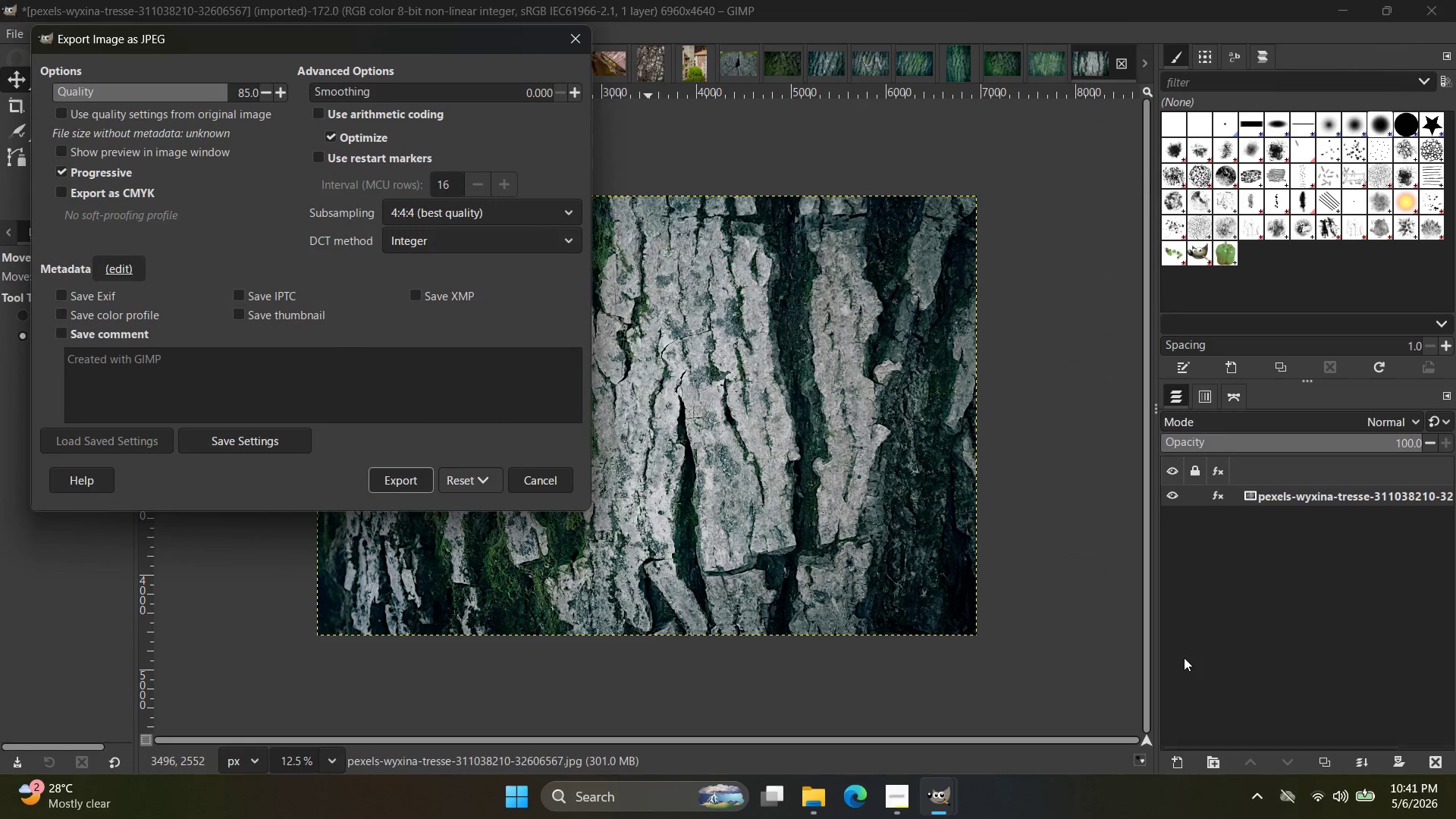 
double_click([402, 485])
 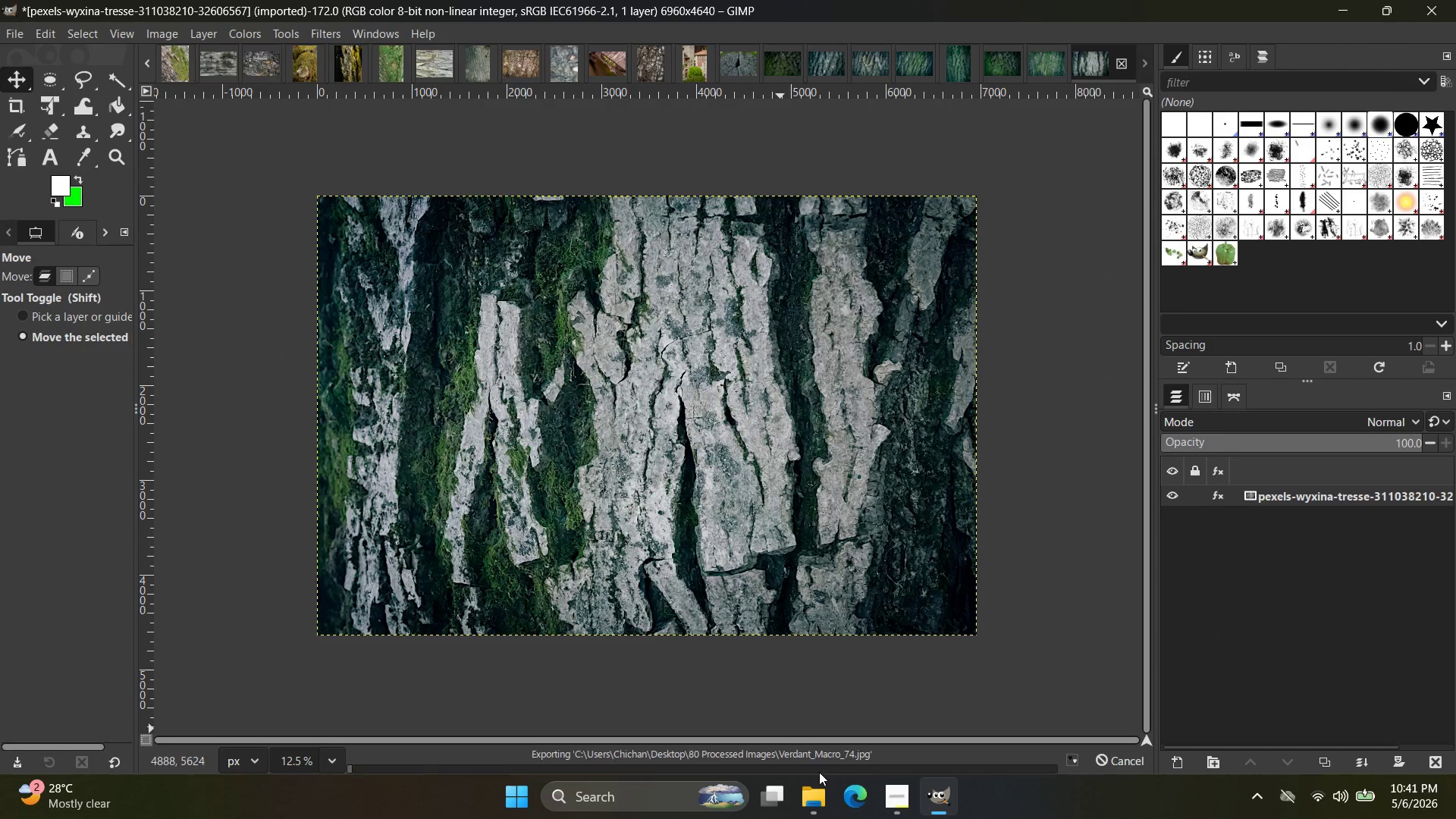 
left_click([816, 801])
 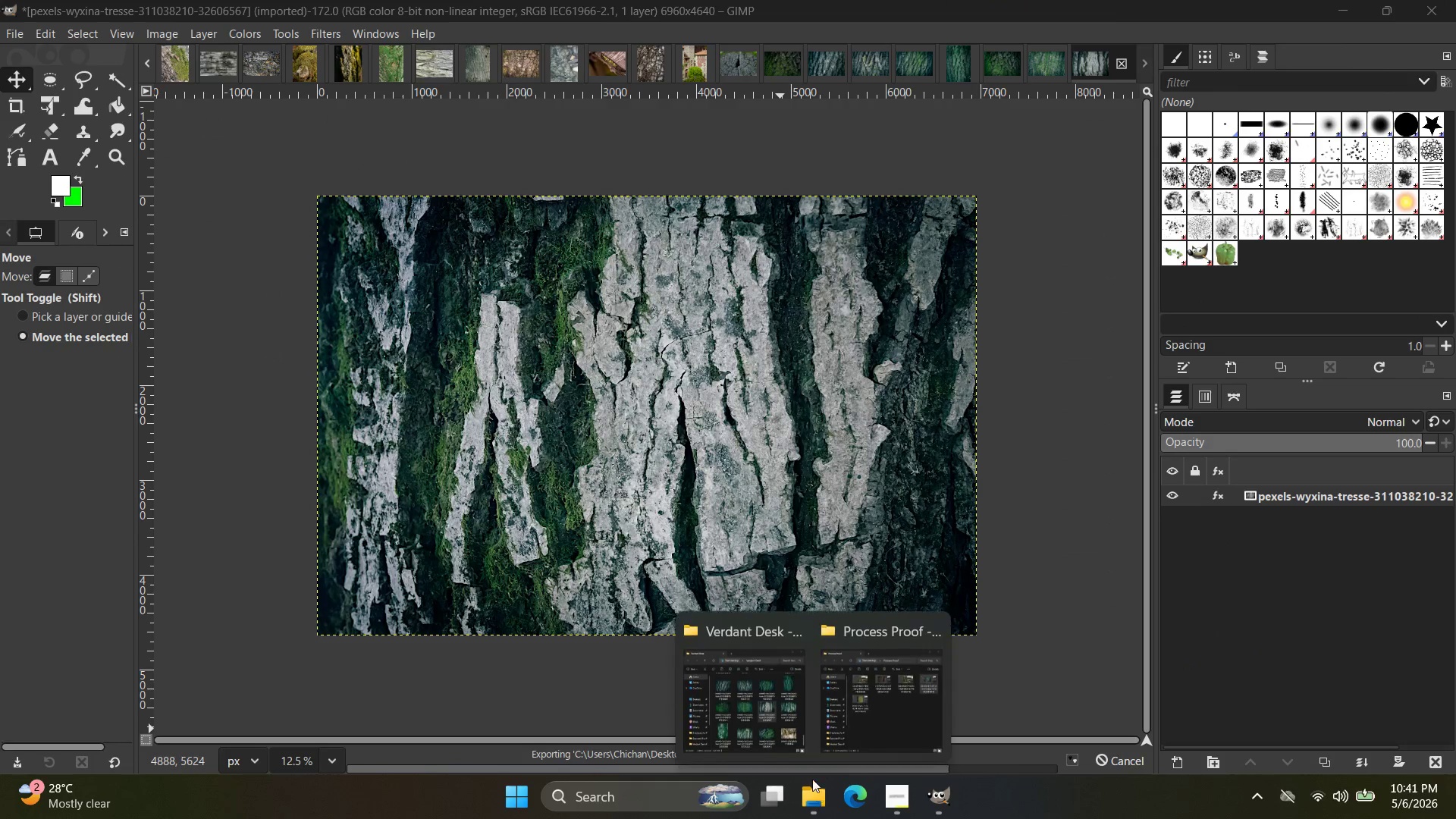 
left_click([749, 706])
 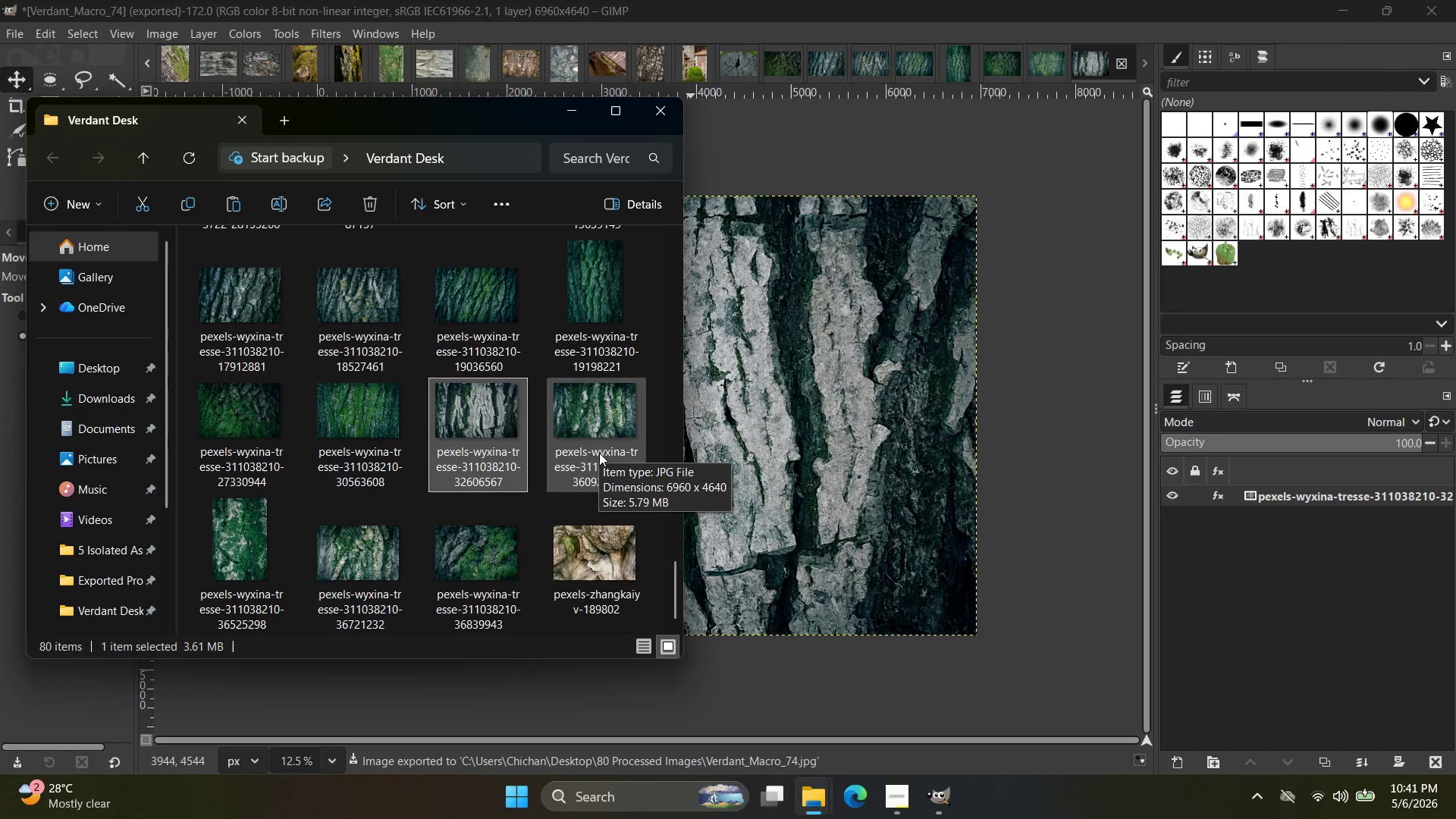 
left_click([263, 541])
 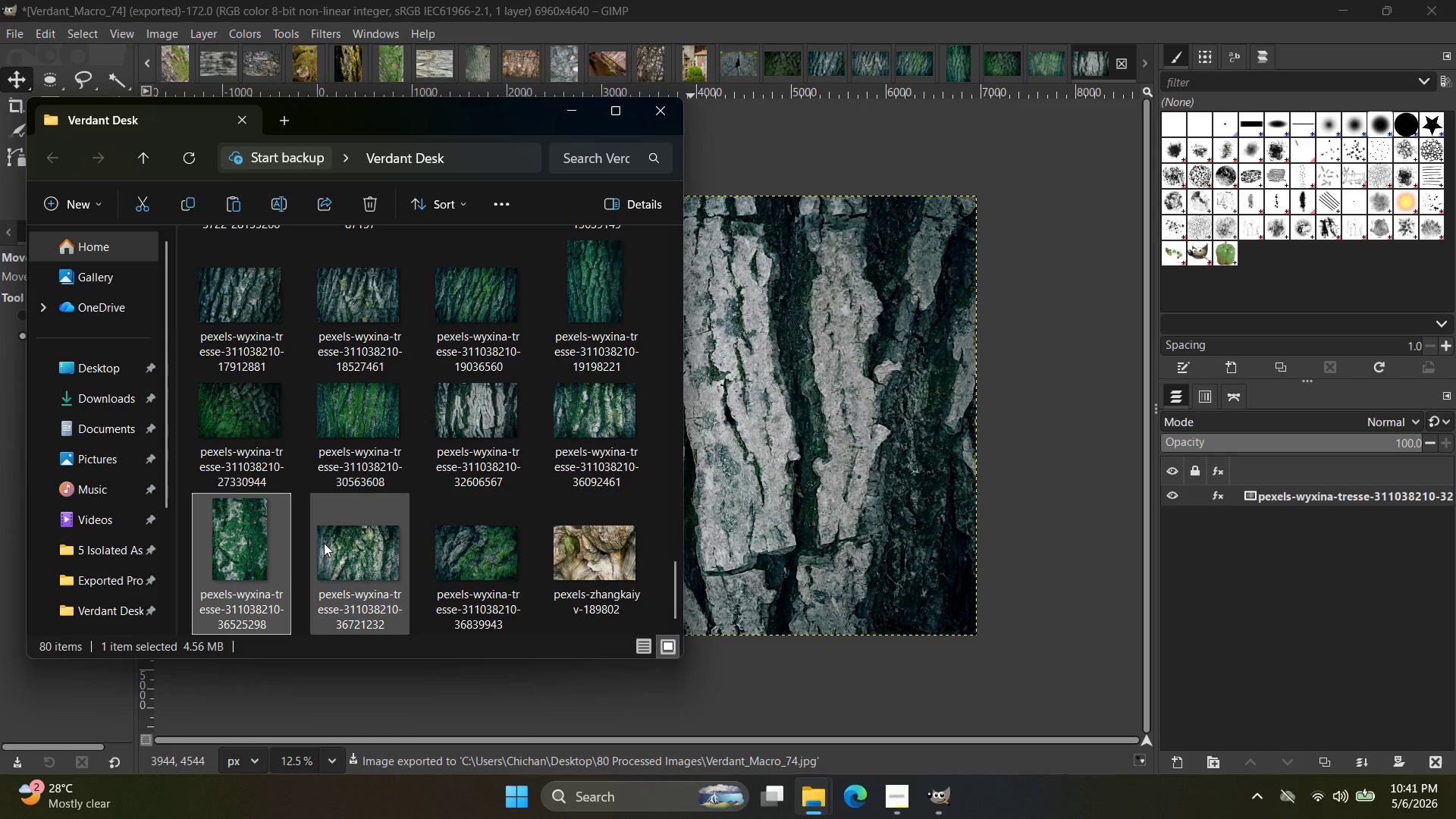 
left_click([343, 542])
 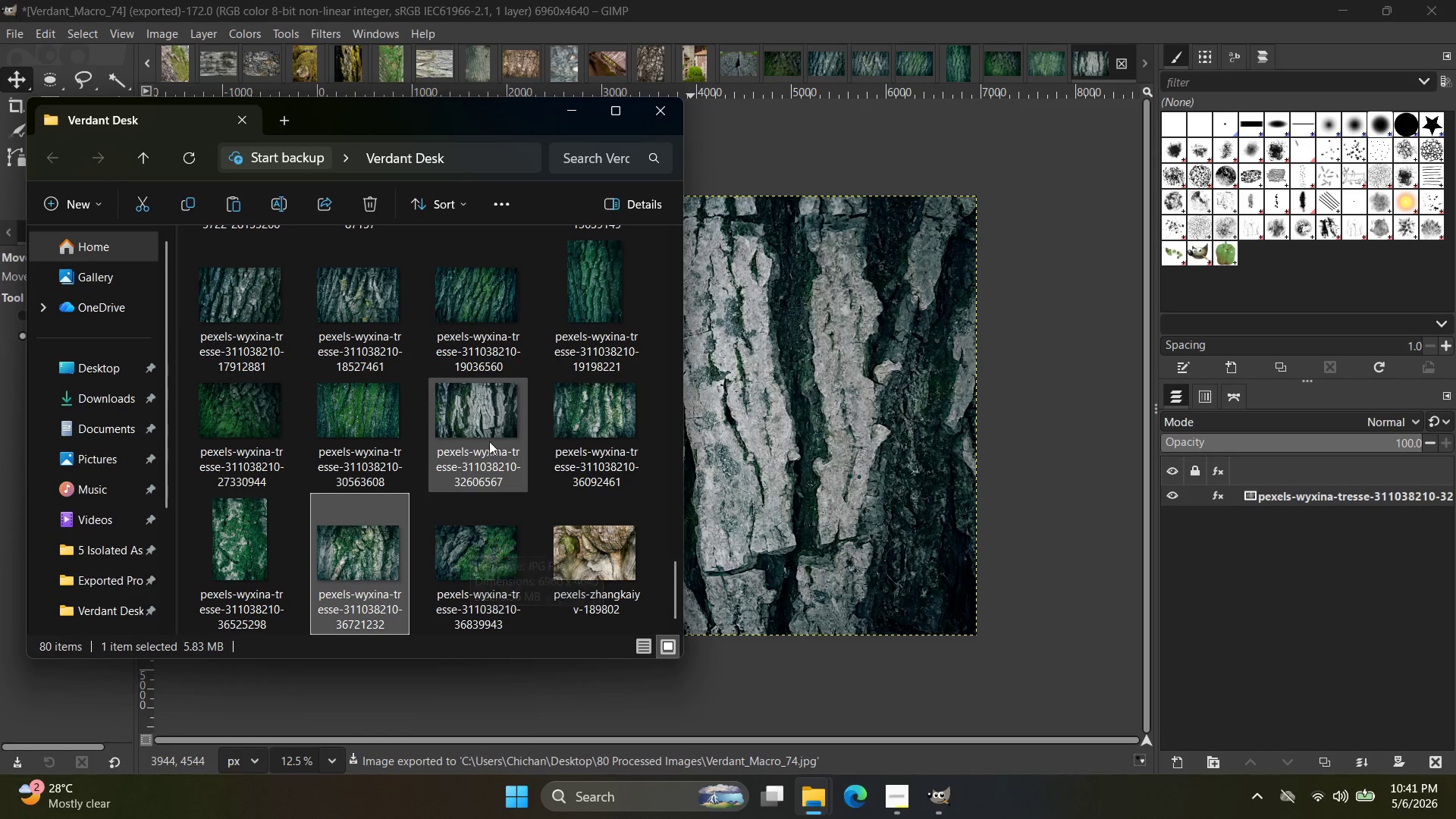 
double_click([557, 430])
 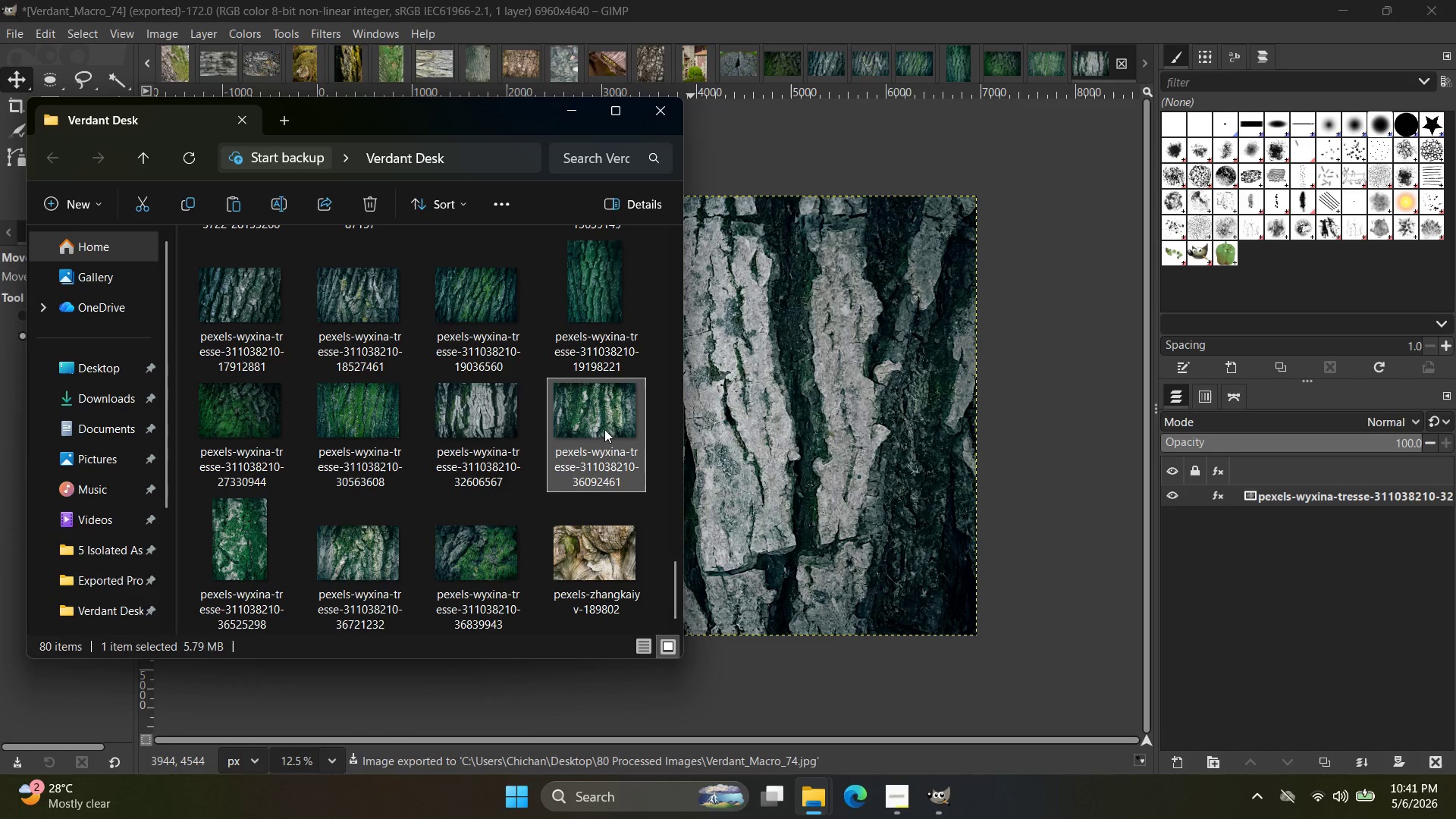 
left_click_drag(start_coordinate=[604, 425], to_coordinate=[1124, 65])
 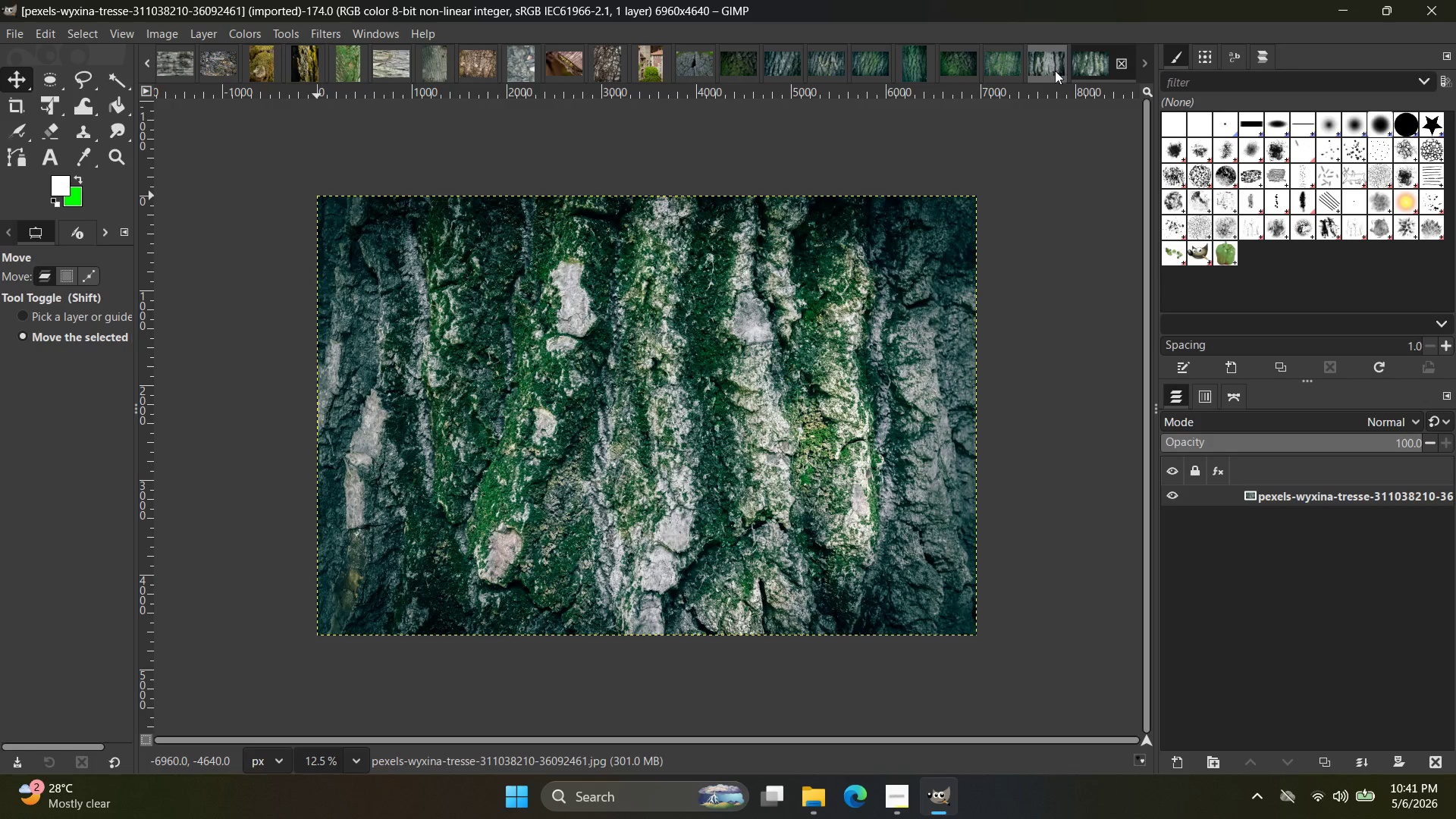 
left_click([320, 35])
 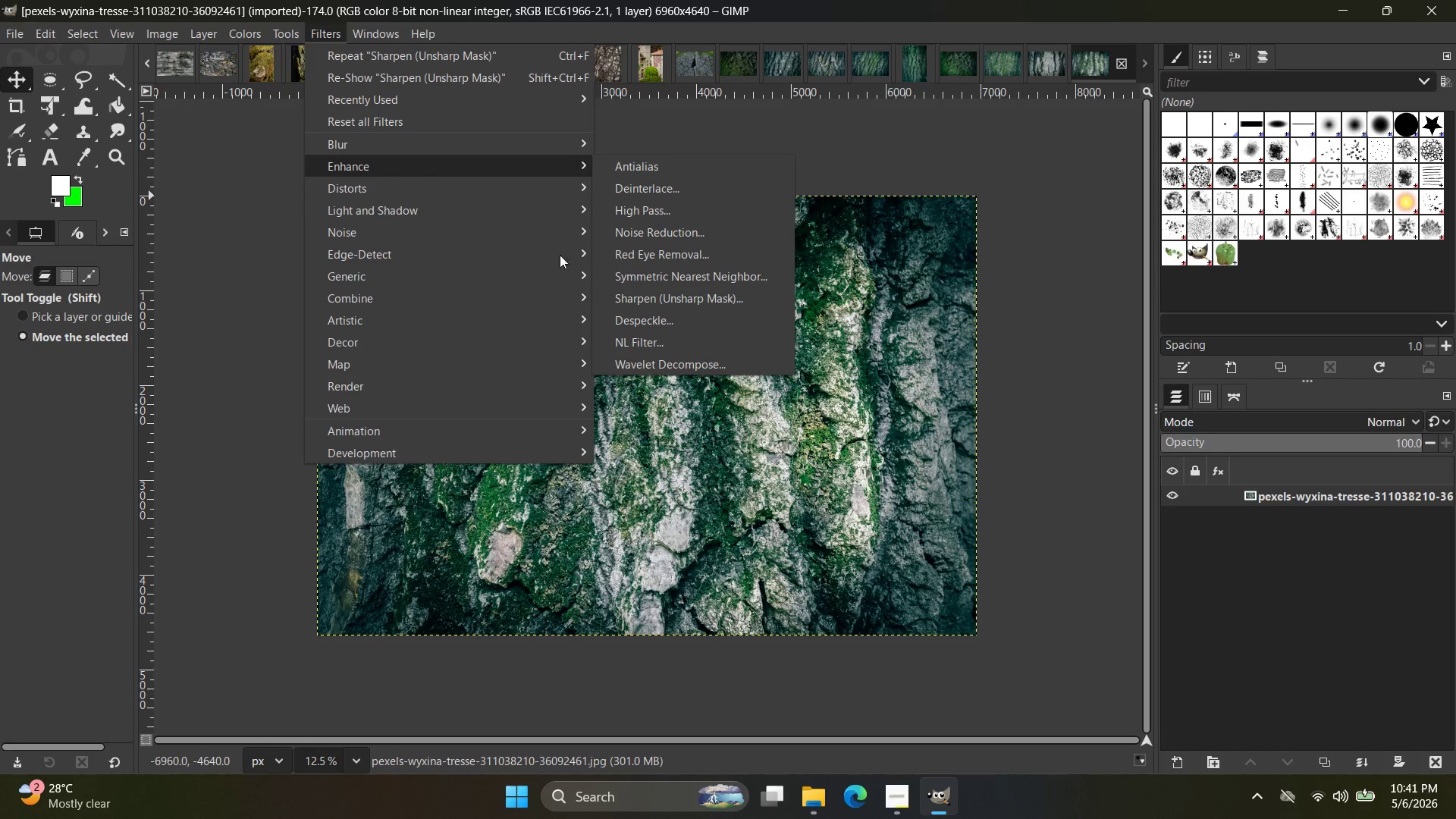 
left_click([630, 300])
 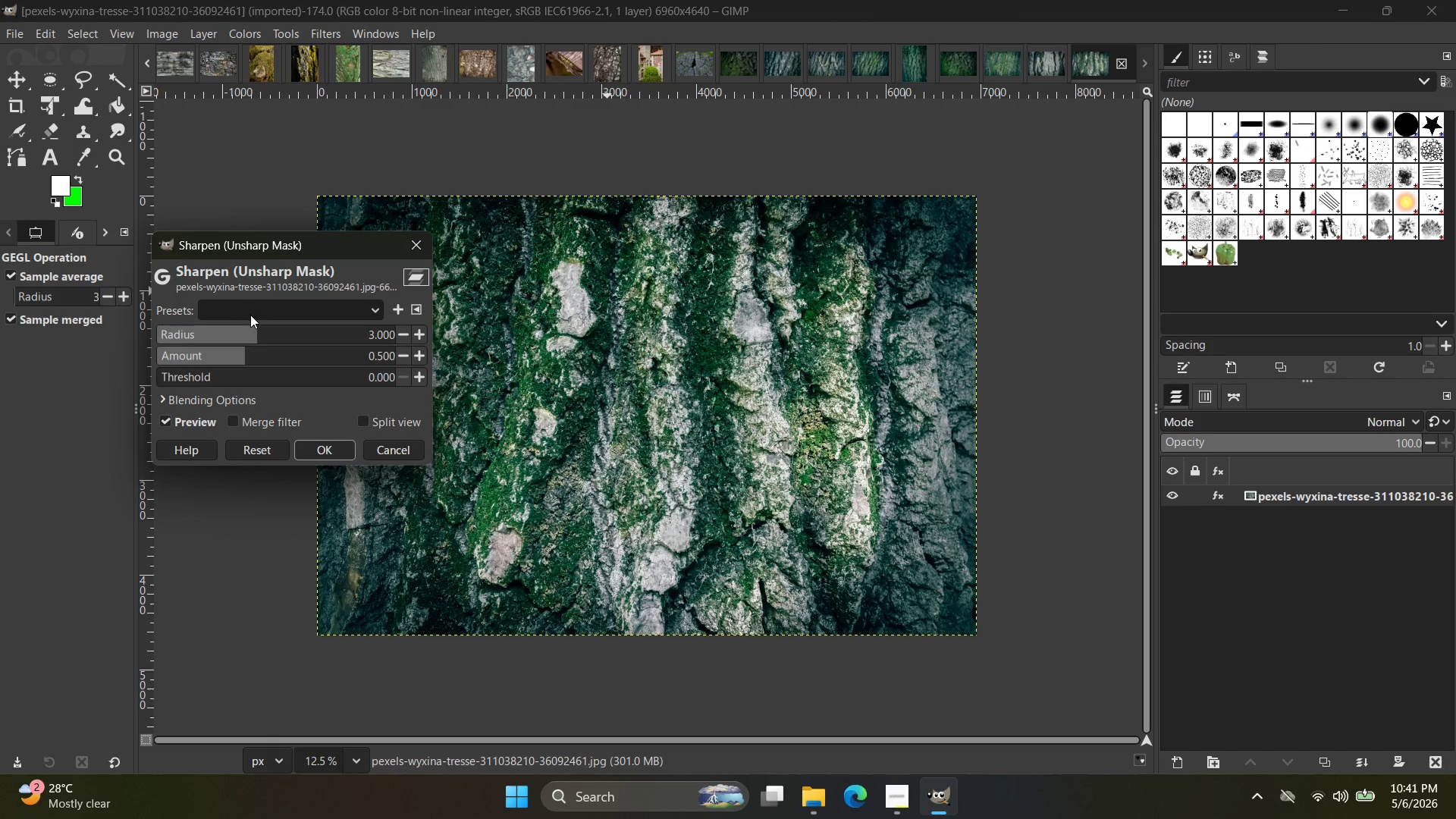 
left_click_drag(start_coordinate=[256, 323], to_coordinate=[307, 336])
 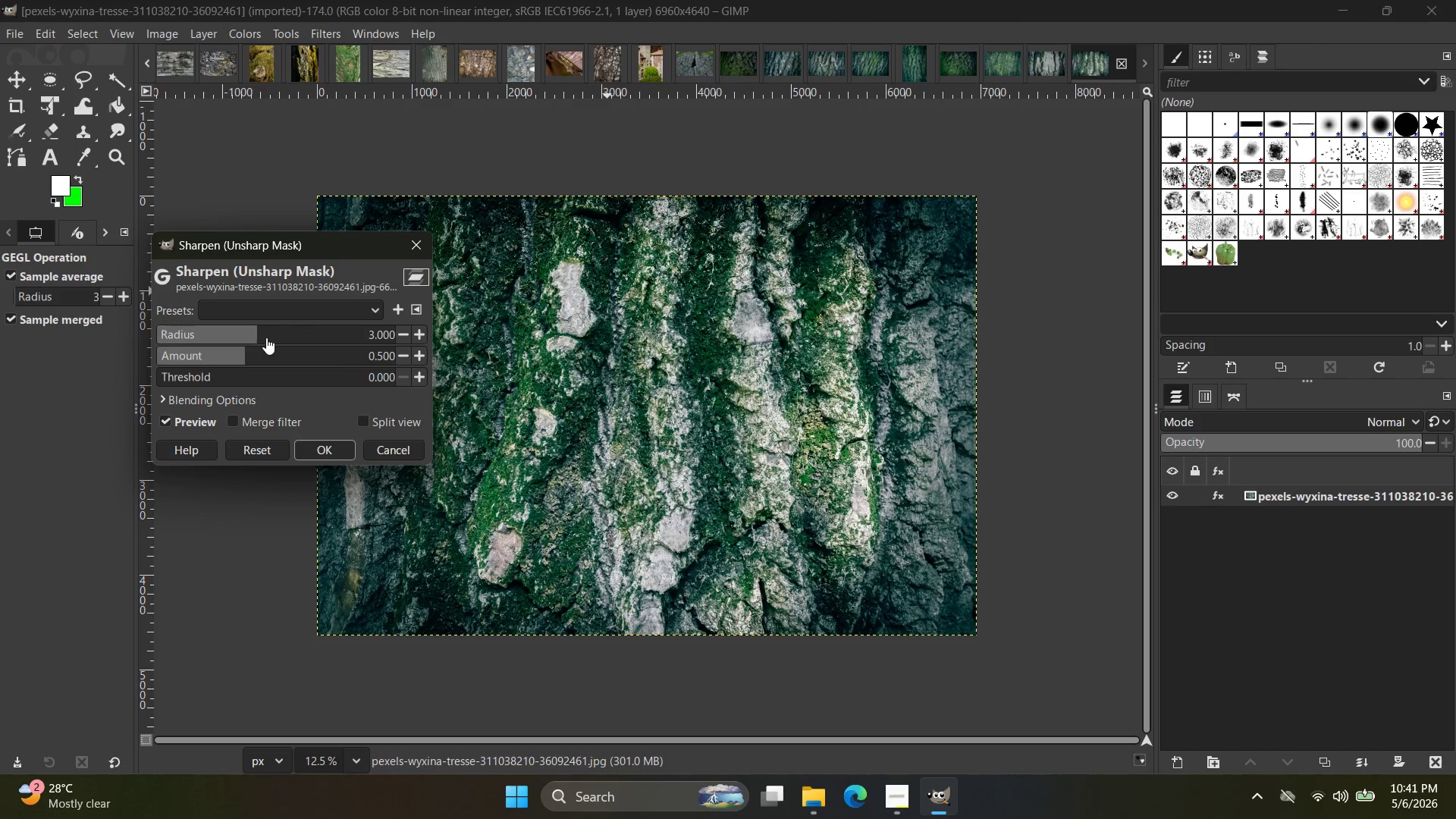 
left_click_drag(start_coordinate=[266, 337], to_coordinate=[305, 340])
 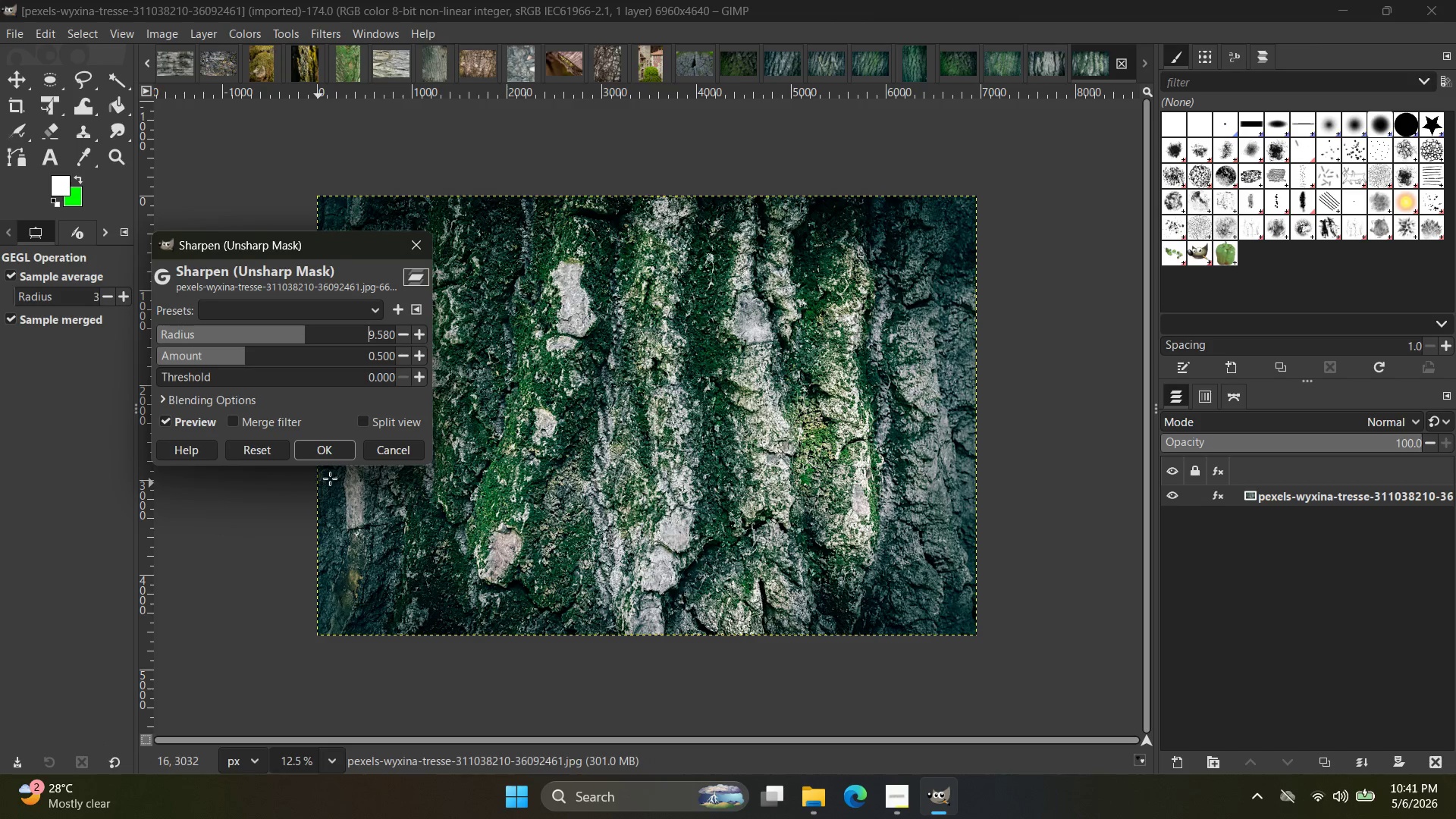 
left_click([336, 460])
 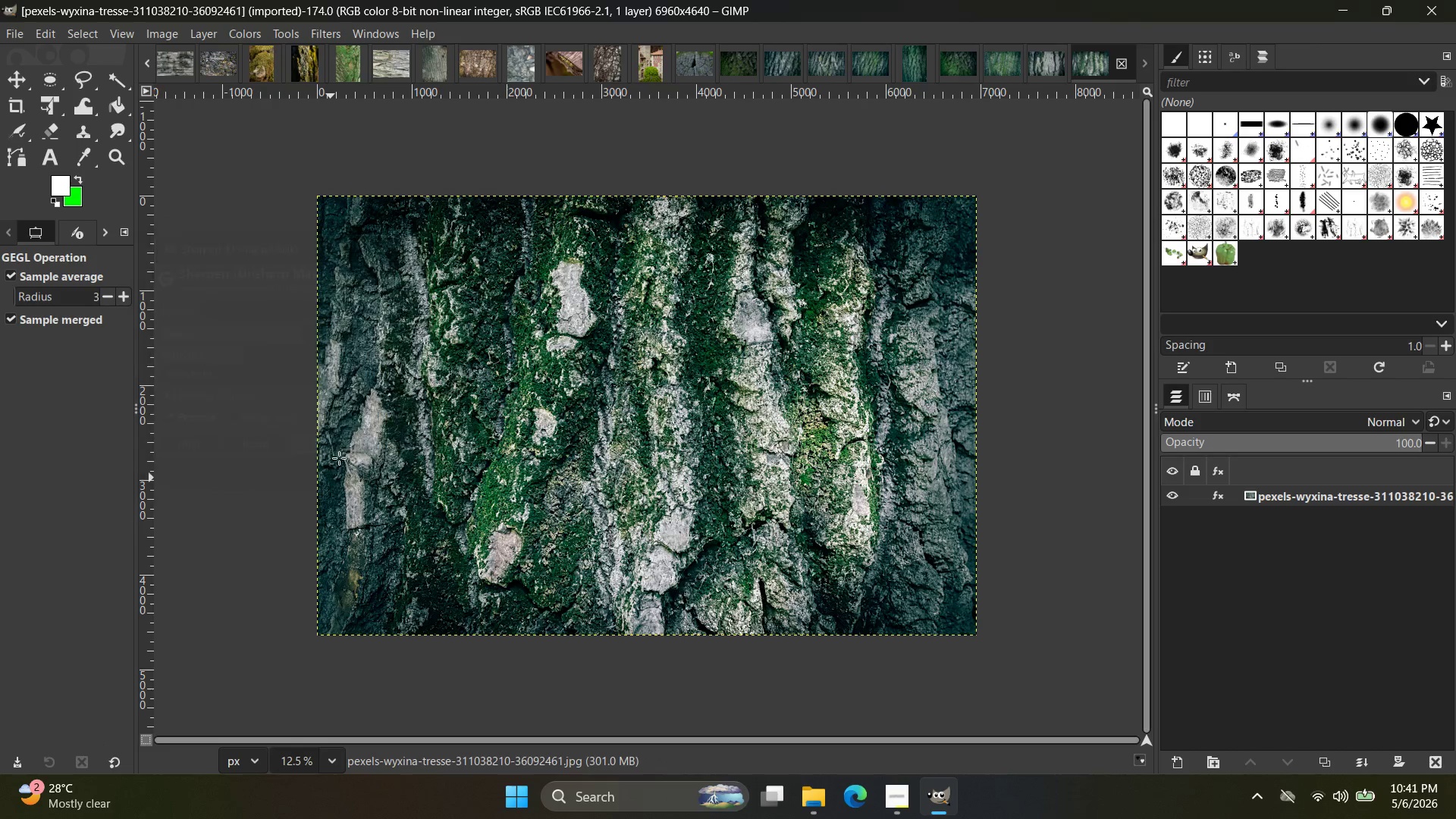 
key(Control+Shift+E)
 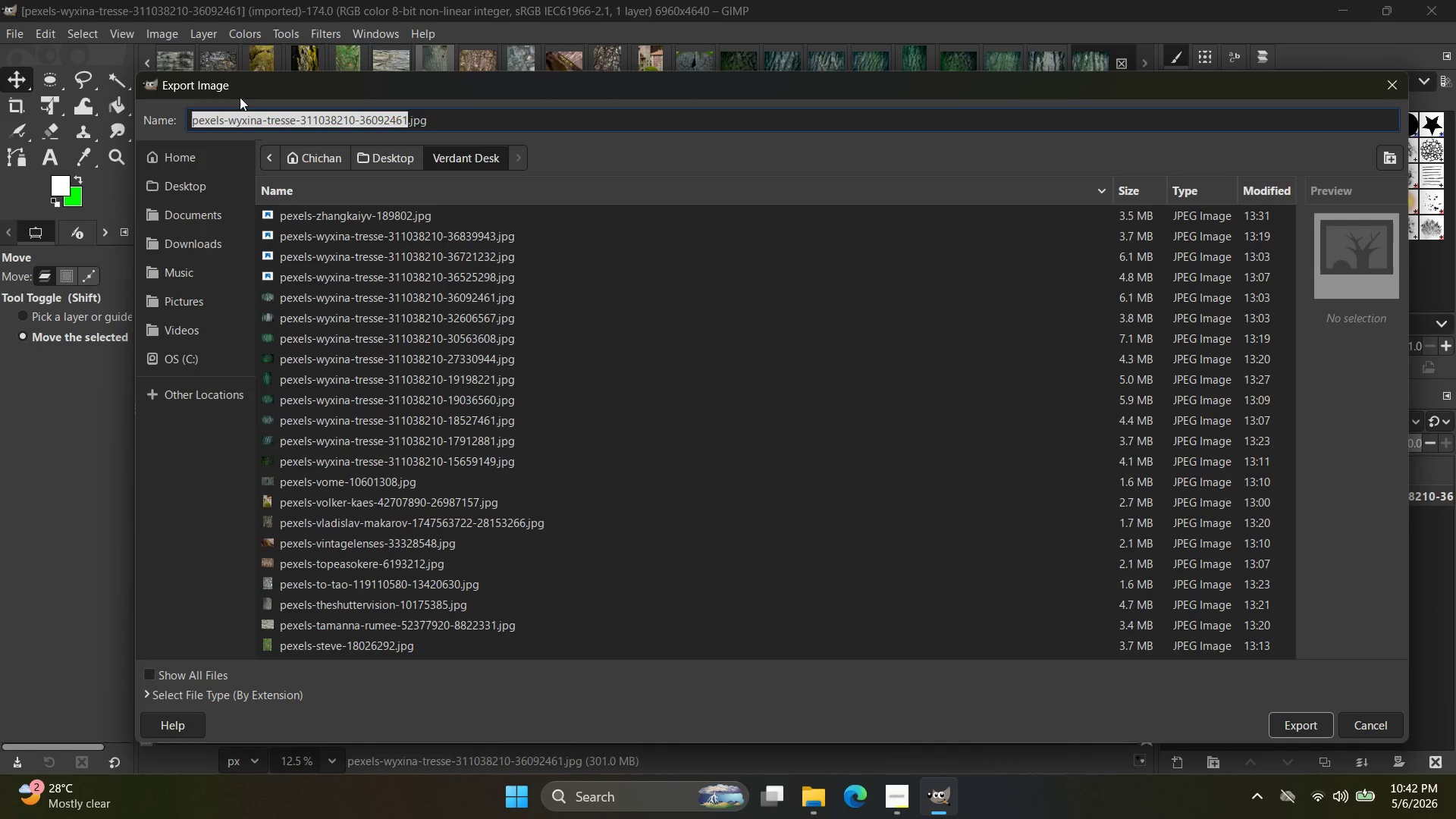 
left_click([193, 184])
 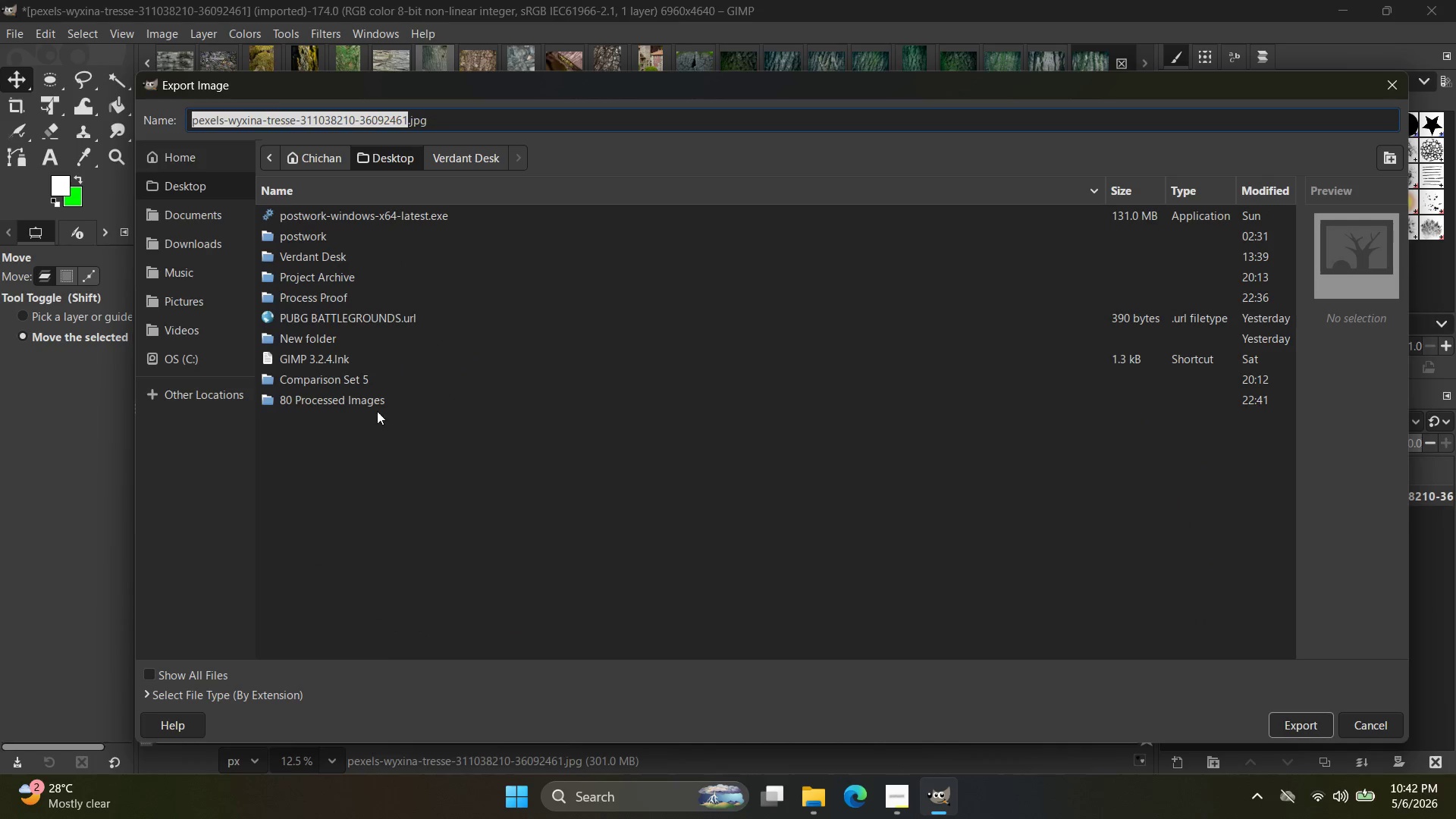 
double_click([376, 408])
 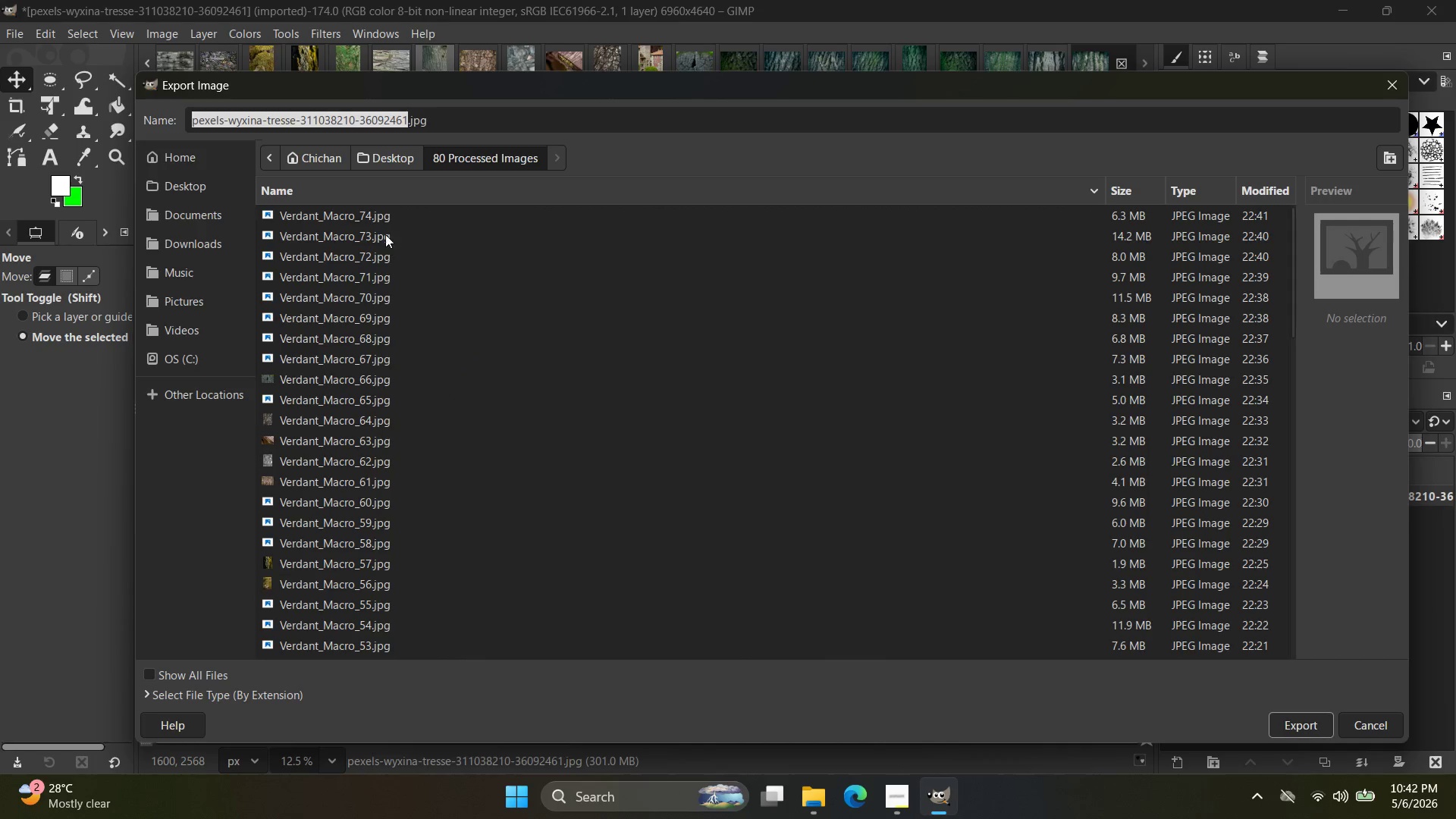 
left_click([385, 221])
 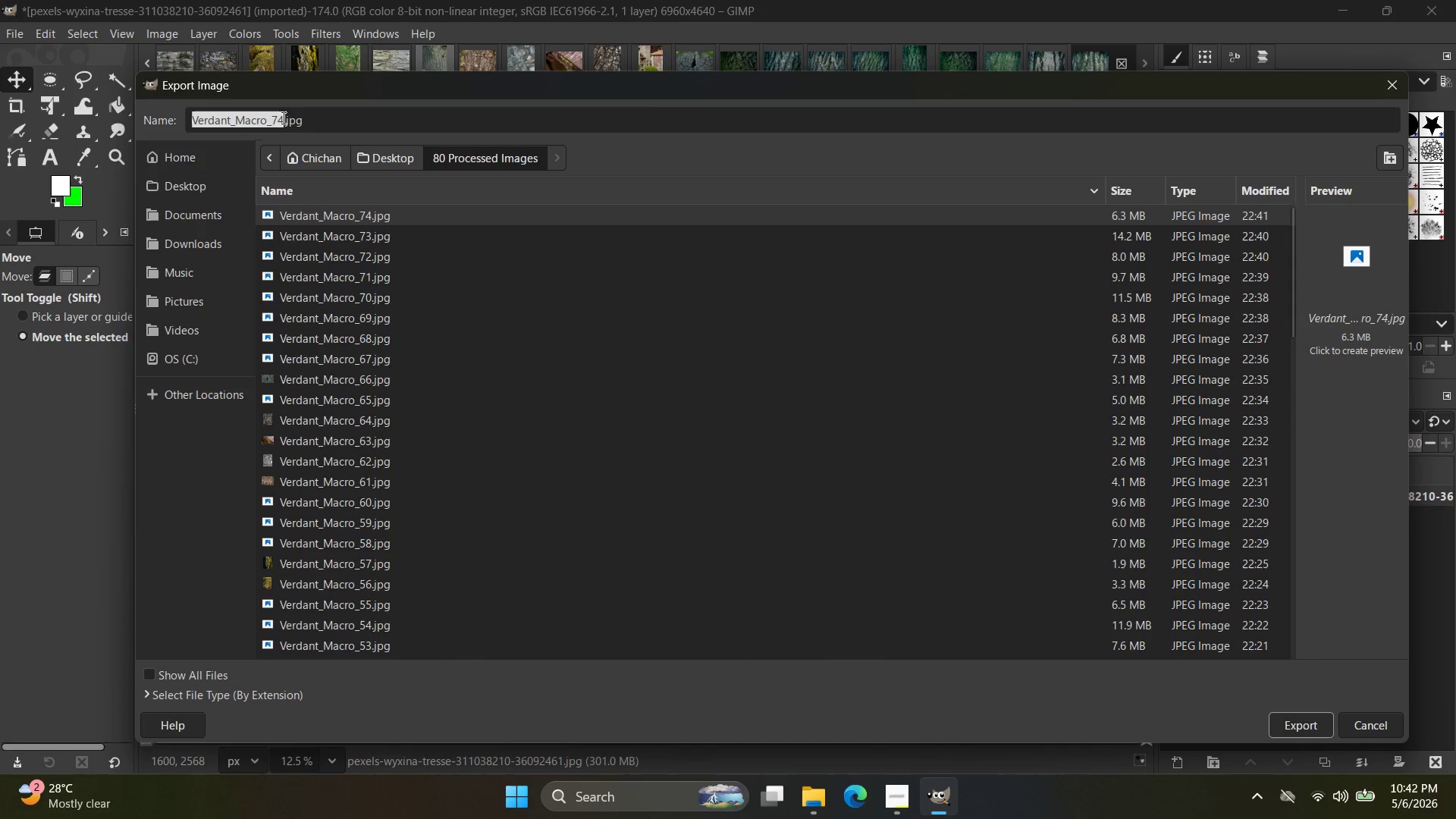 
left_click([284, 118])
 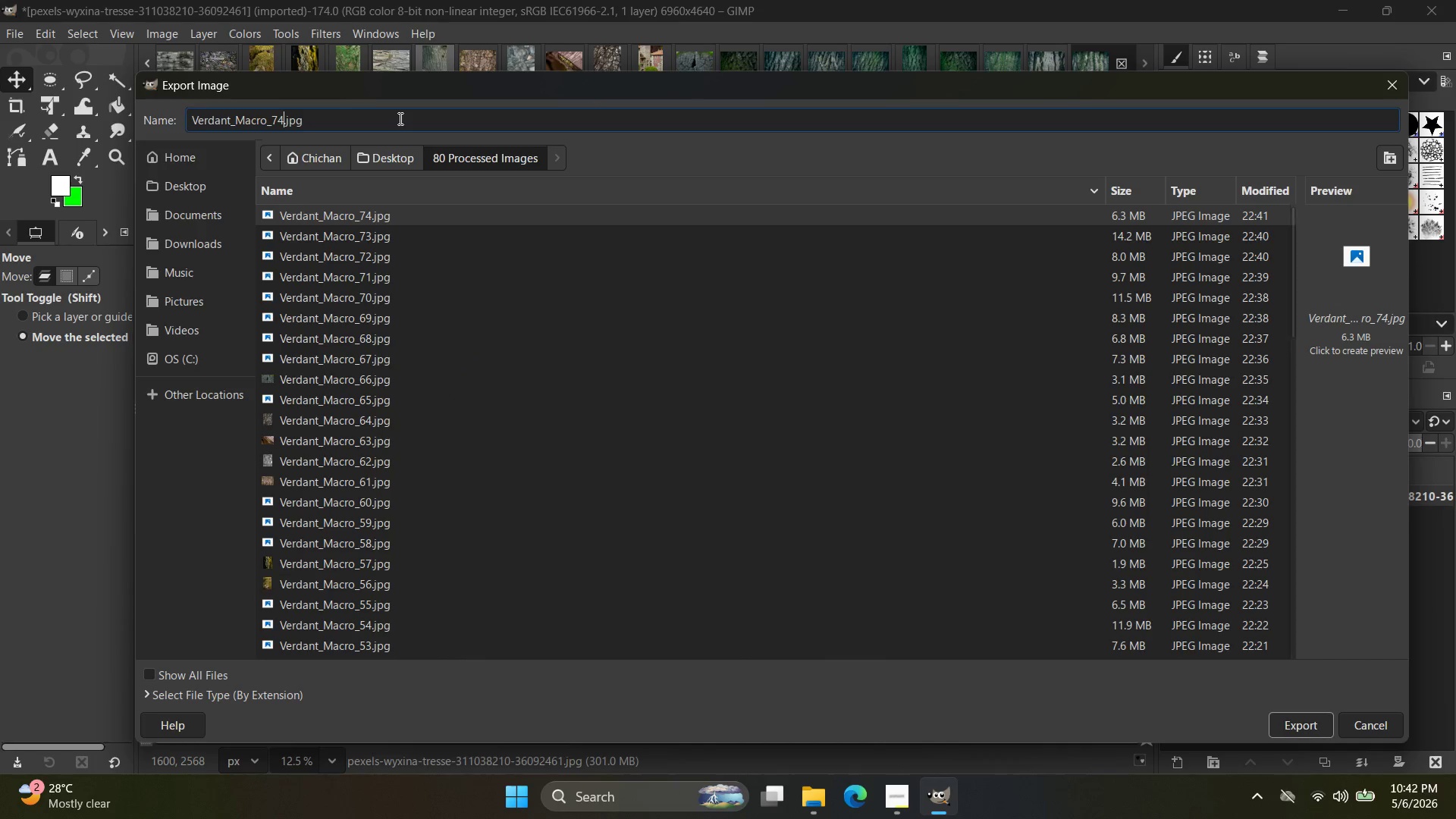 
key(Backspace)
 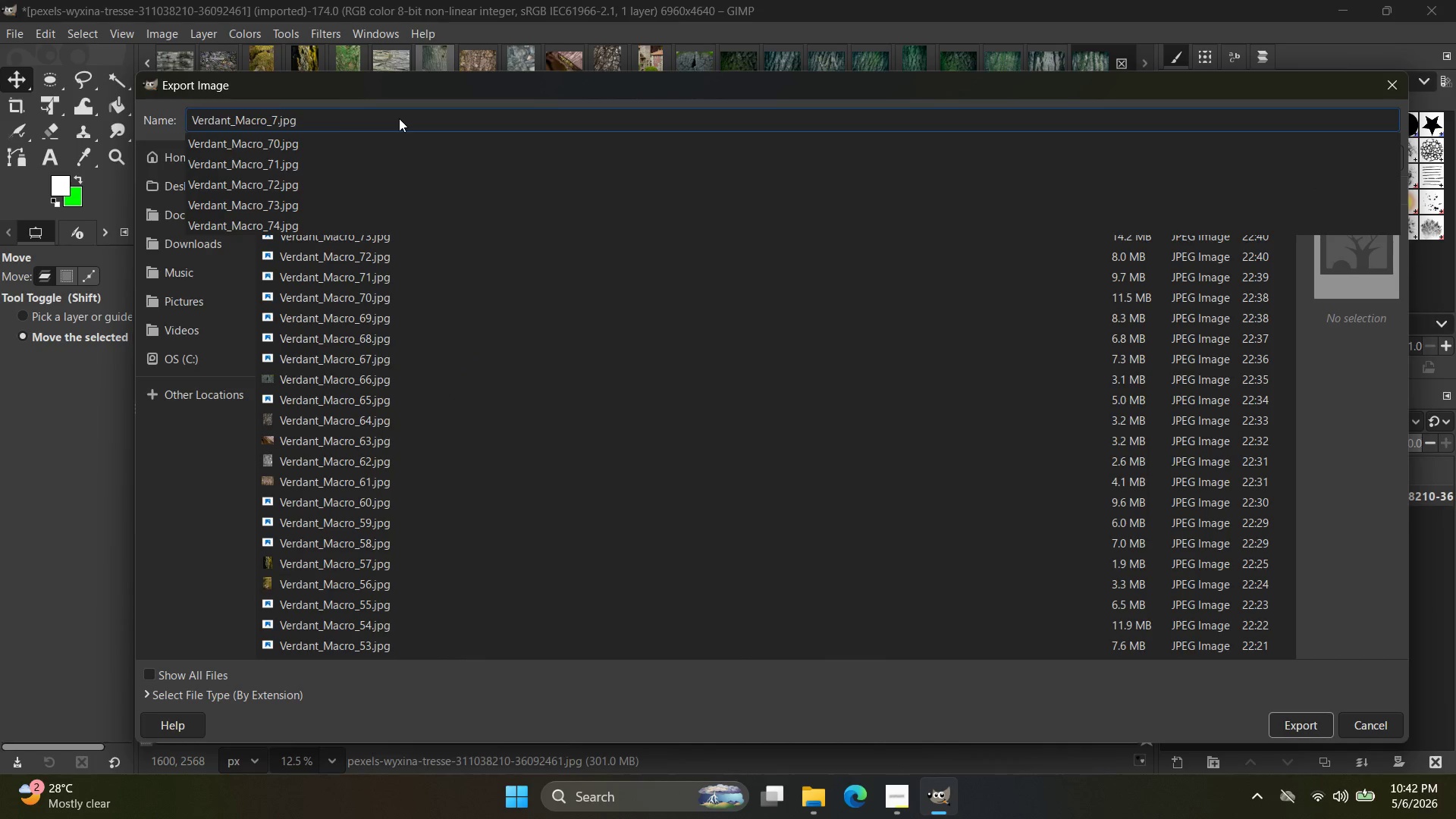 
key(5)
 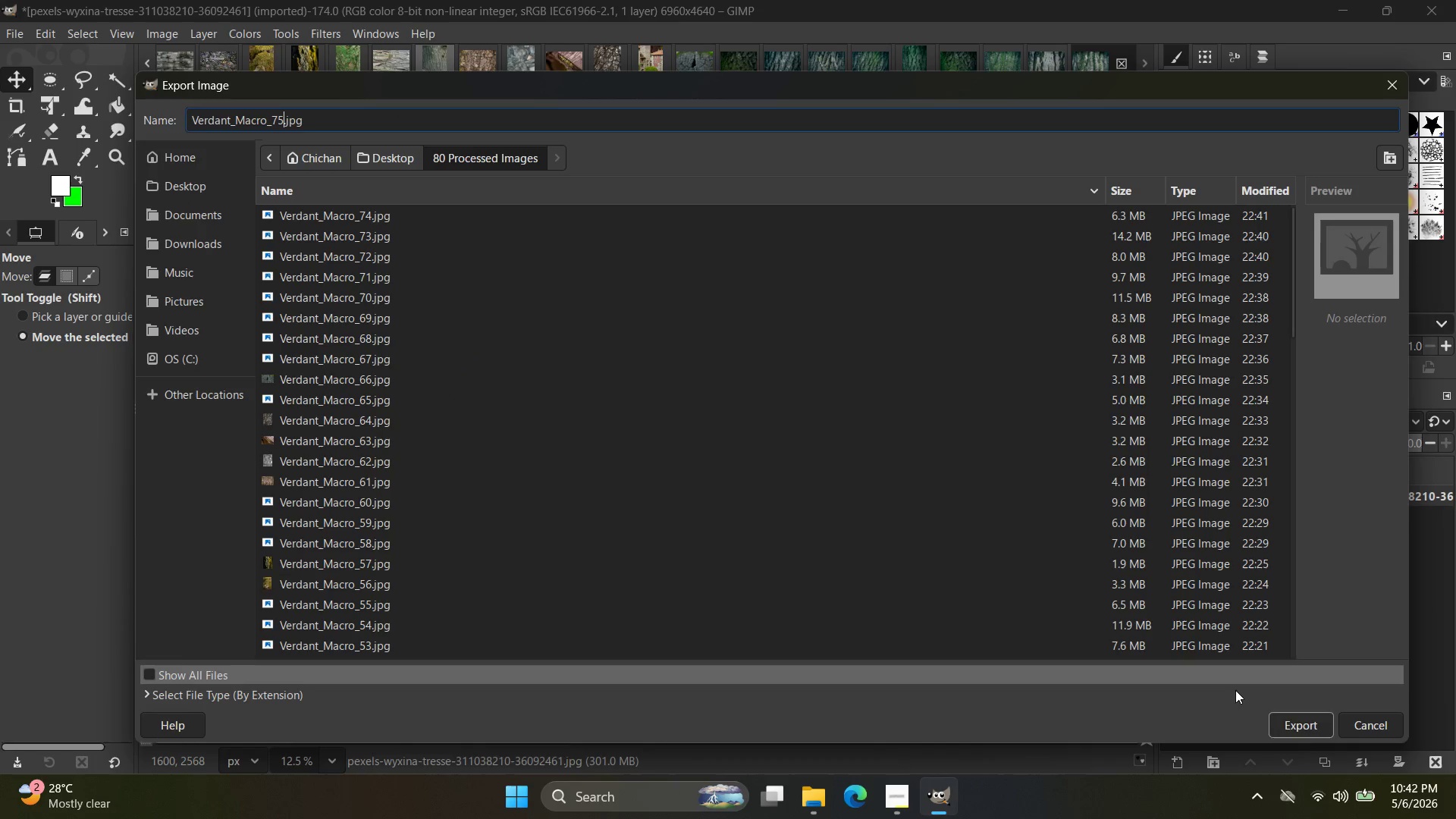 
left_click([1300, 712])
 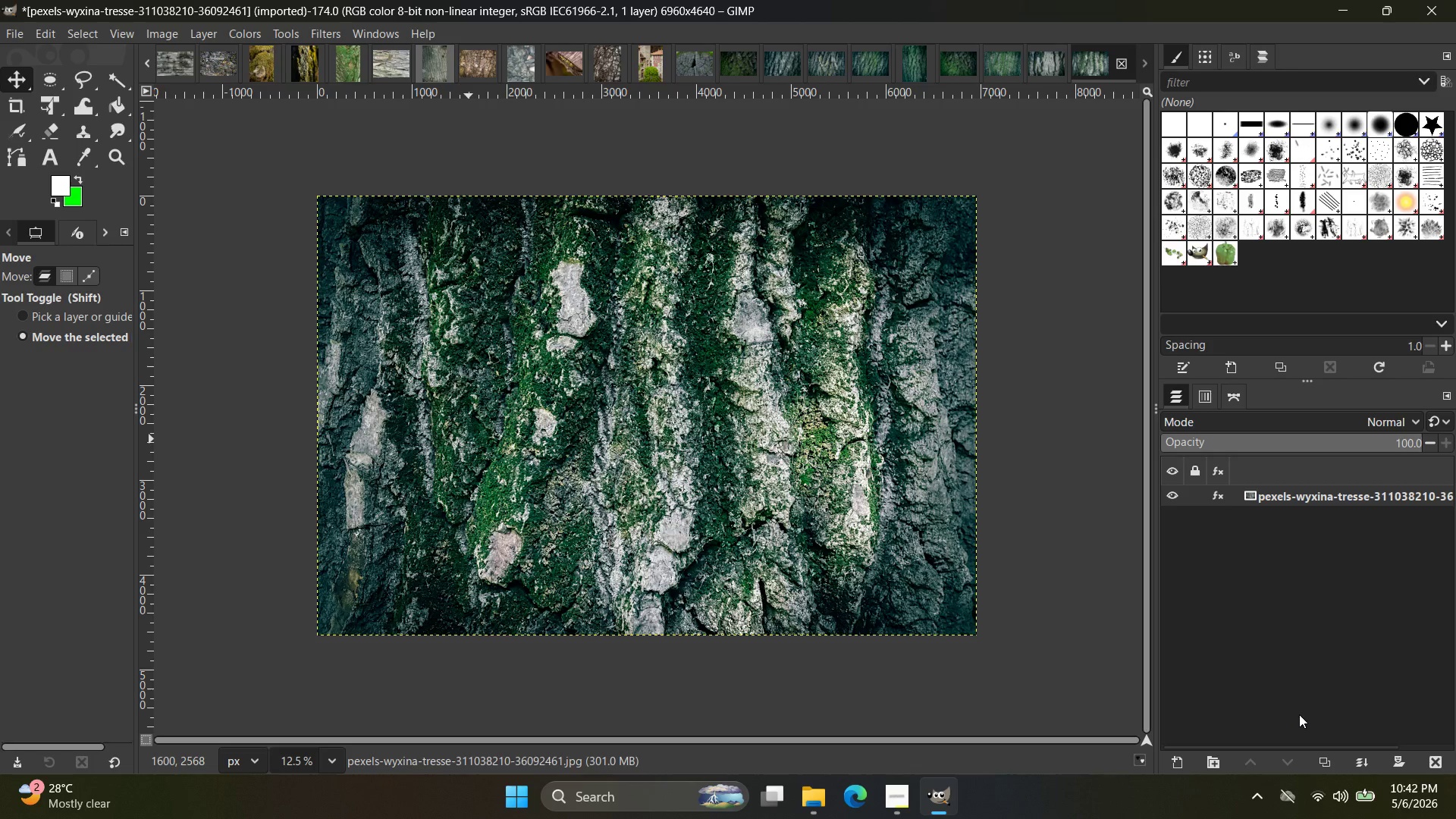 
wait(13.06)
 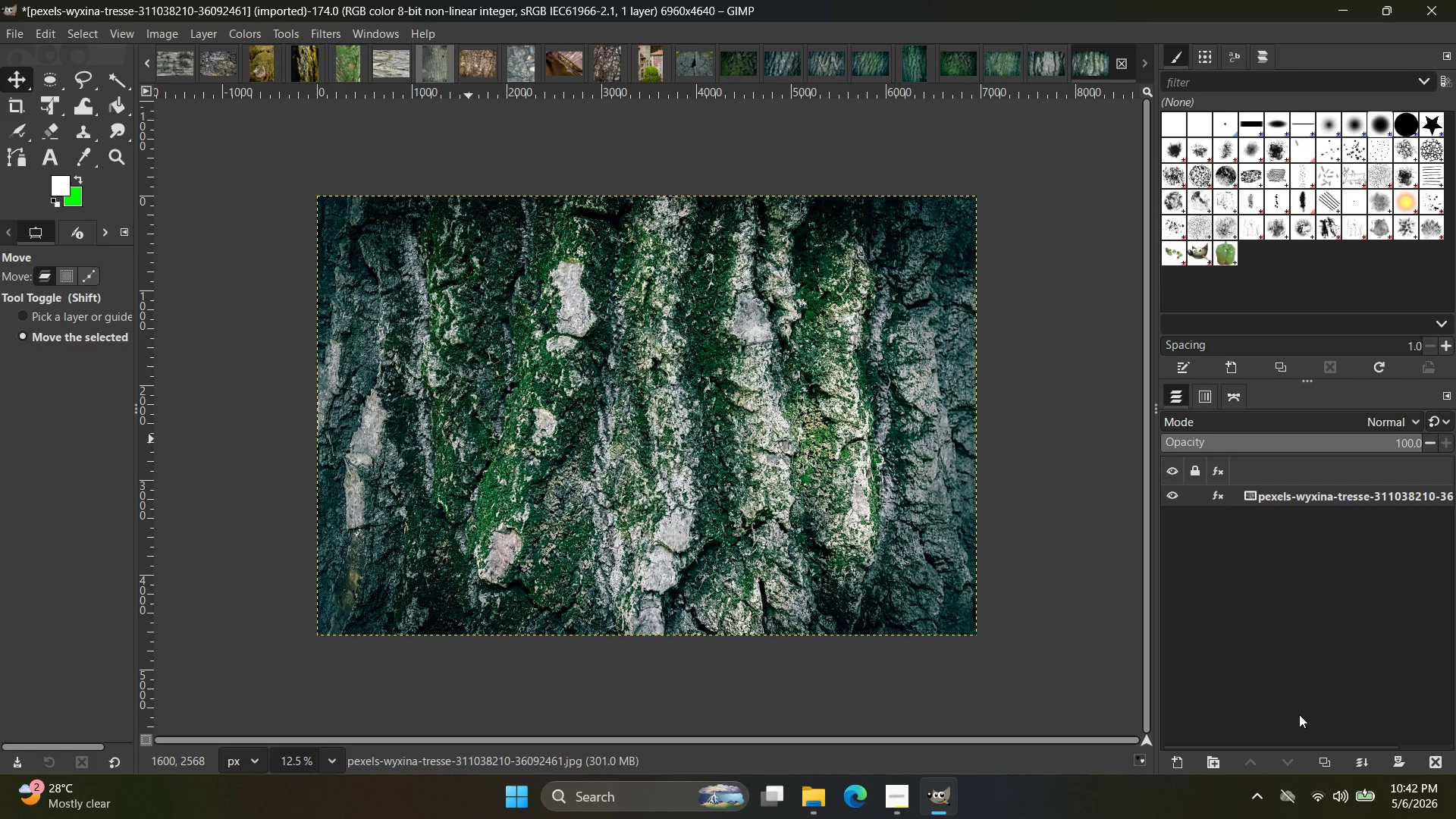 
left_click([498, 554])
 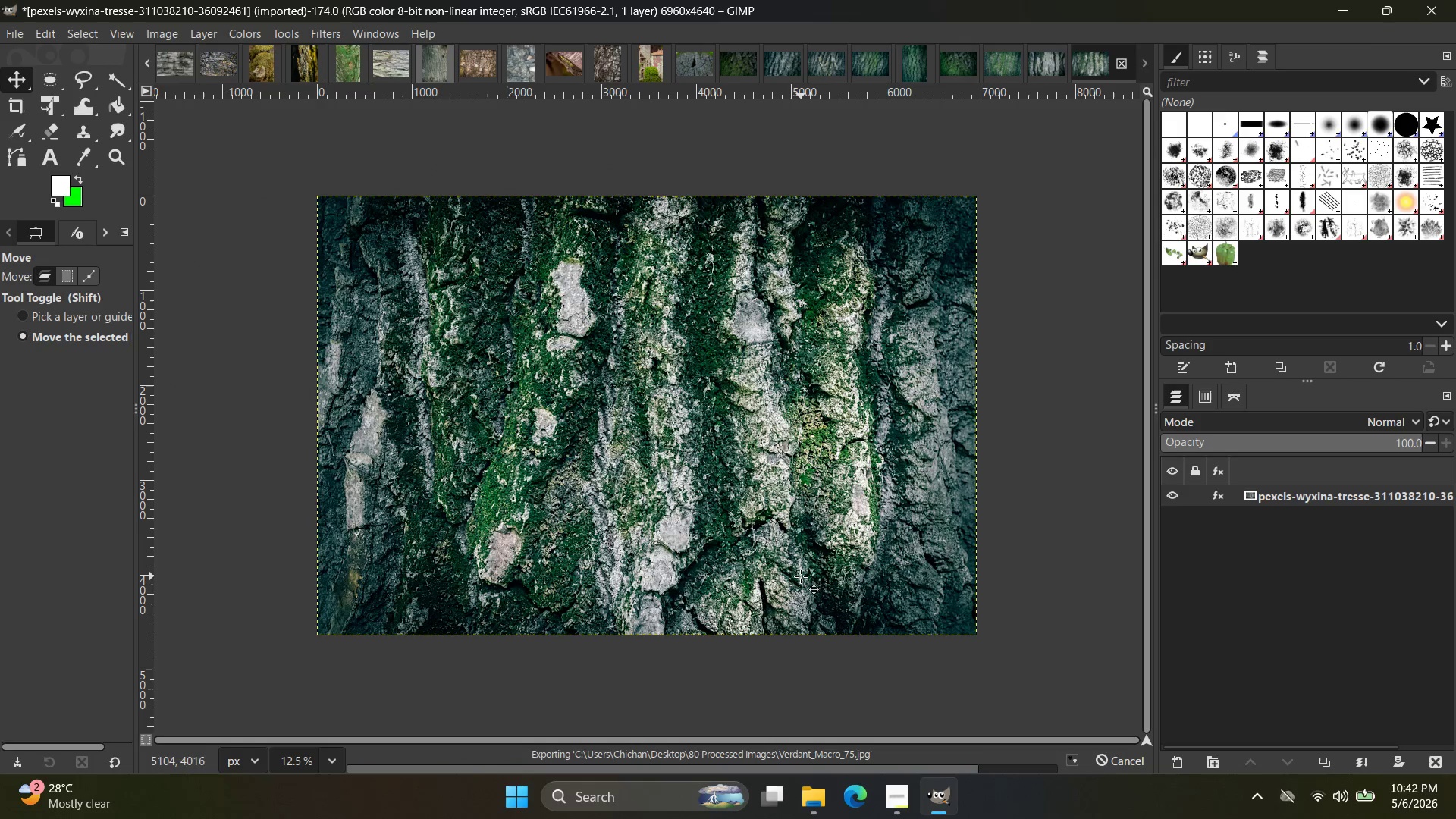 
key(Alt+Tab)
 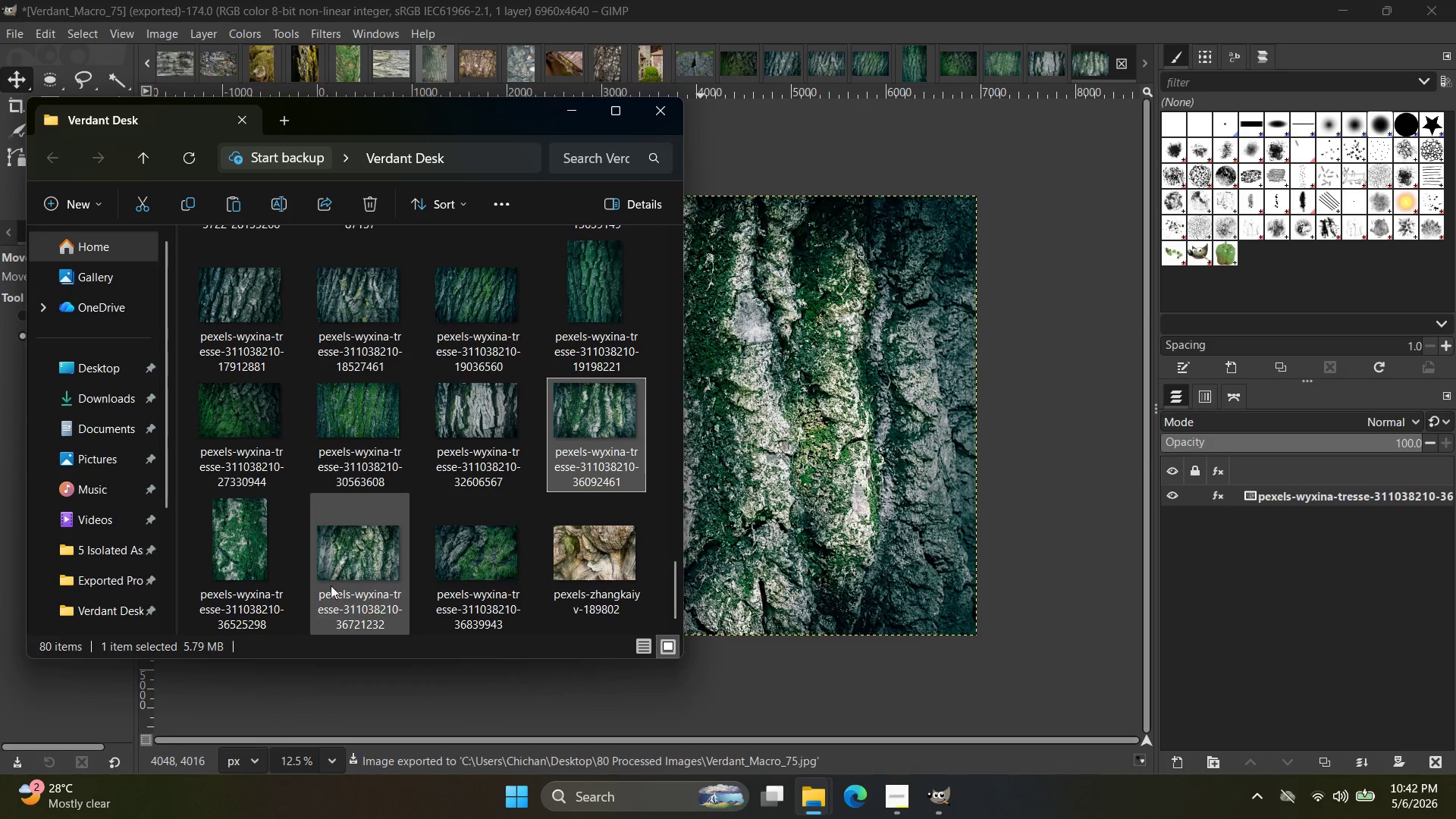 
left_click([243, 569])
 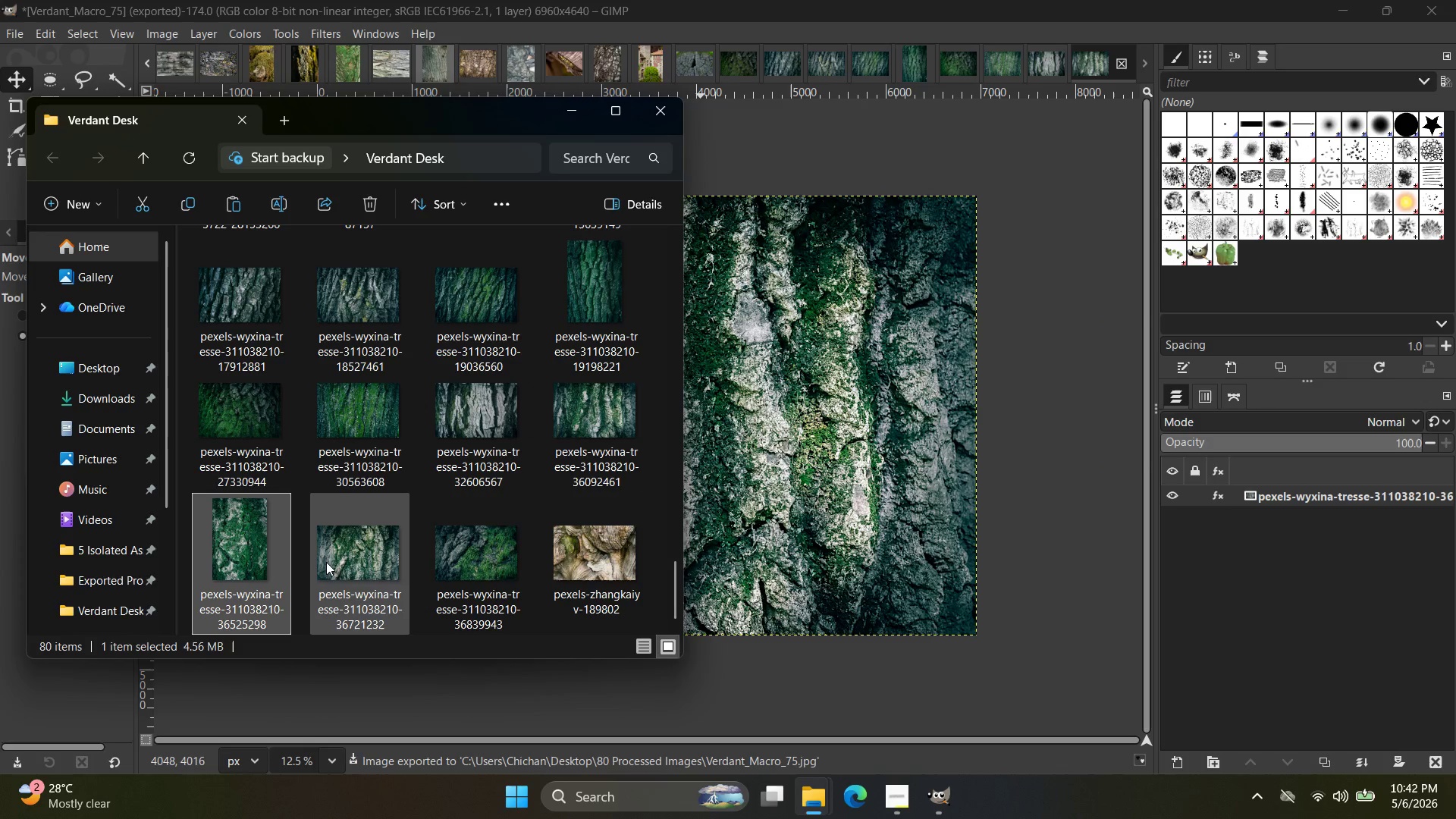 
left_click([332, 560])
 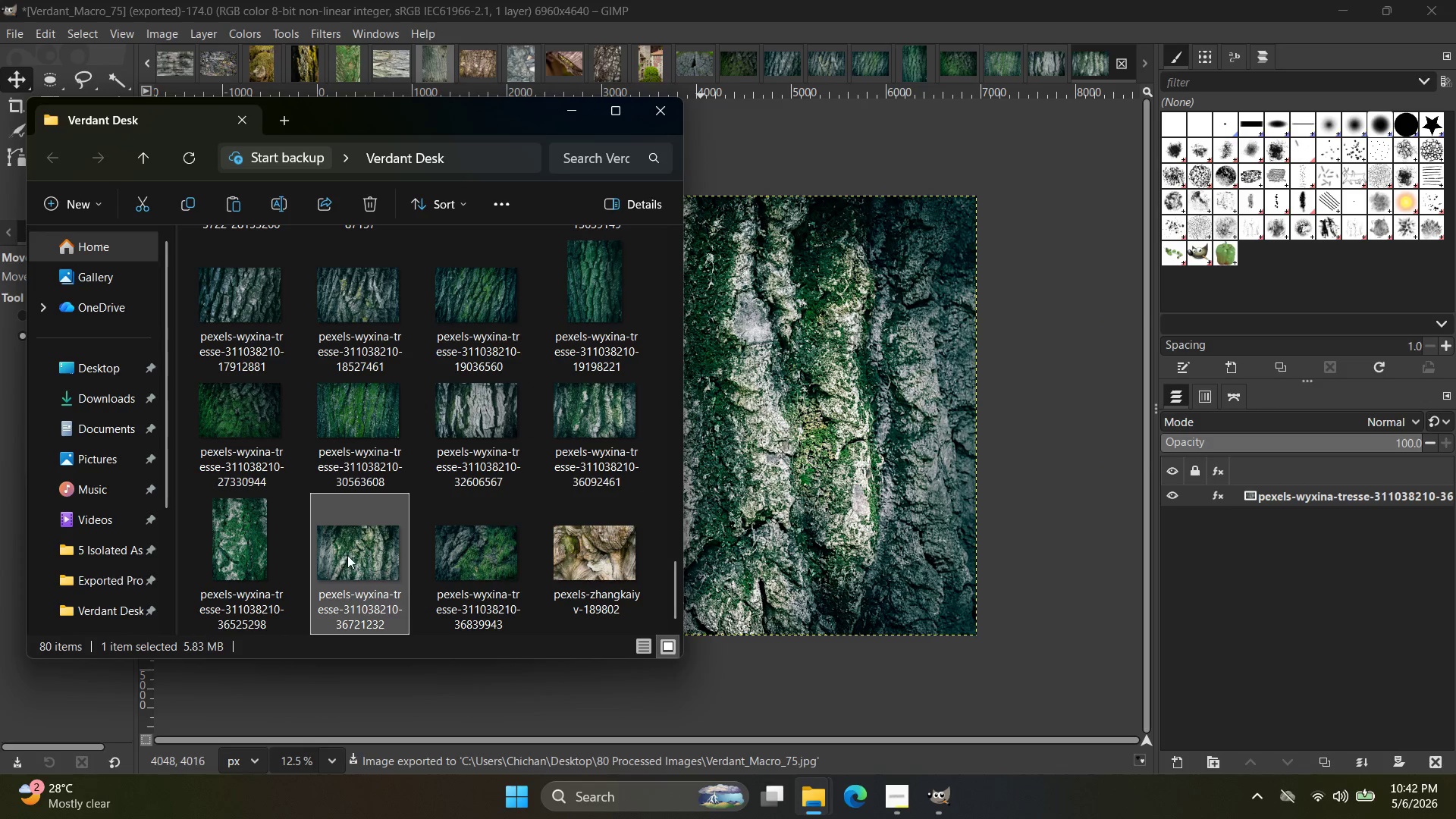 
left_click([248, 548])
 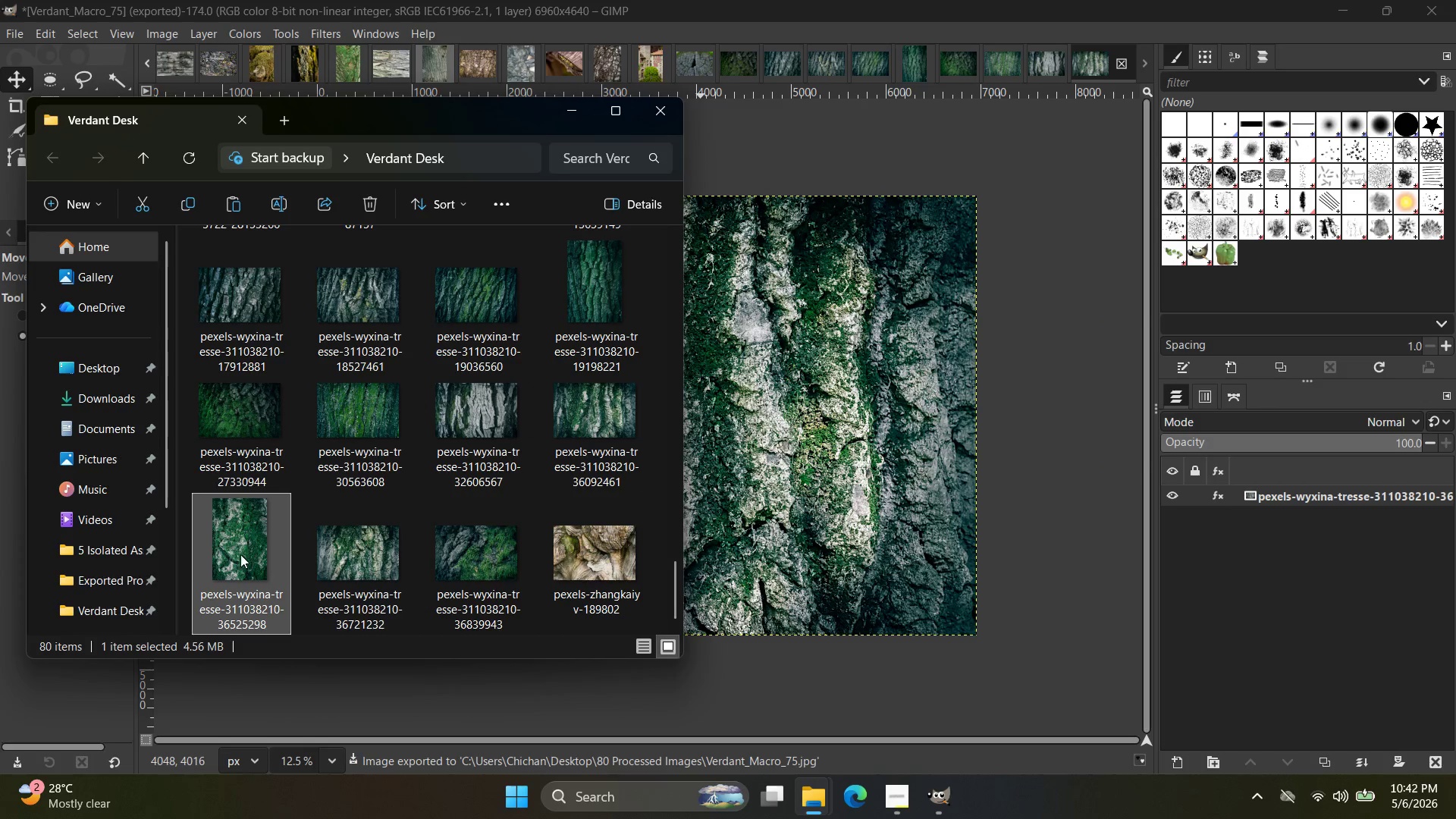 
left_click_drag(start_coordinate=[240, 554], to_coordinate=[1009, 155])
 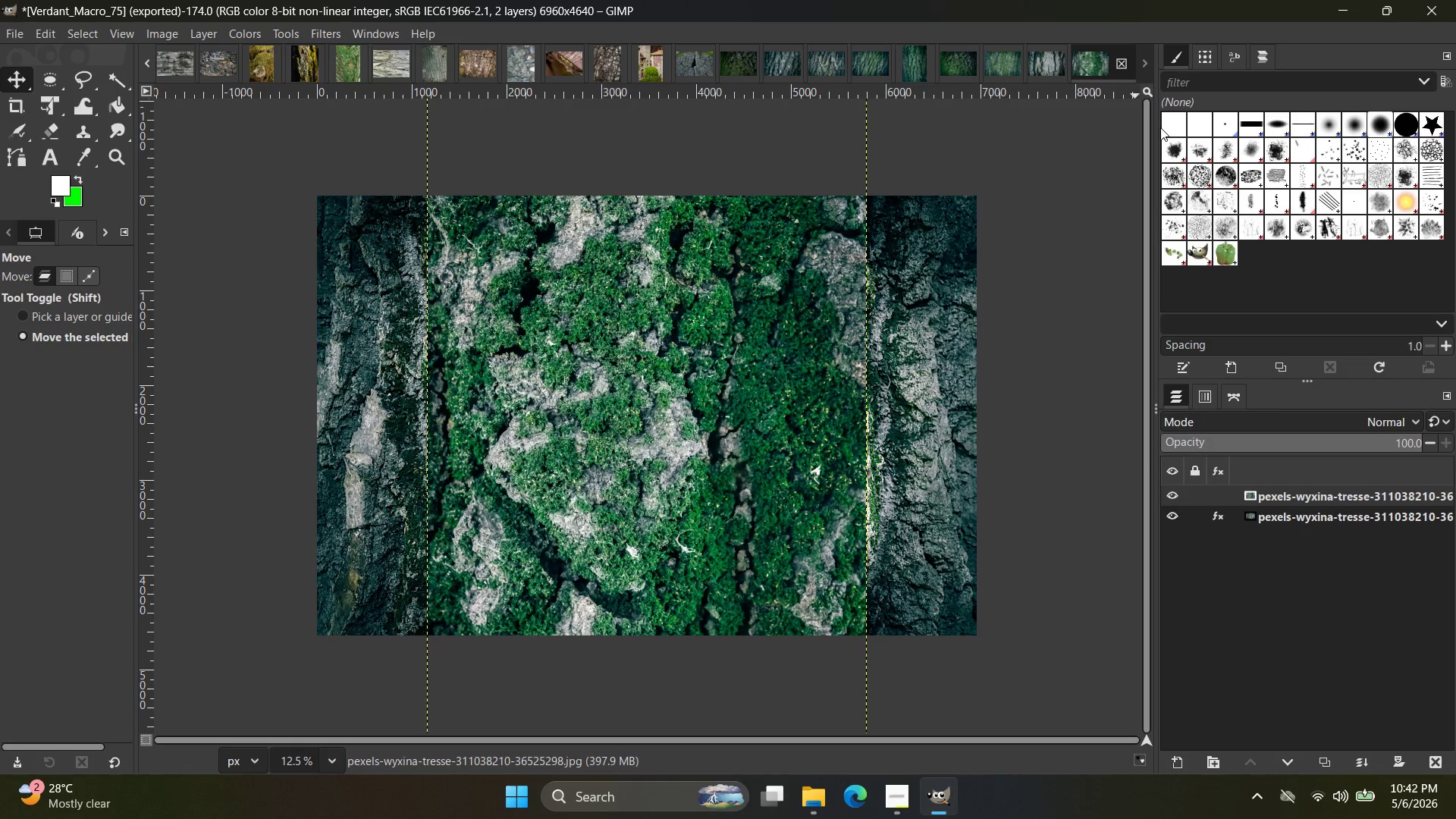 
scroll: coordinate [469, 540], scroll_direction: down, amount: 3.0
 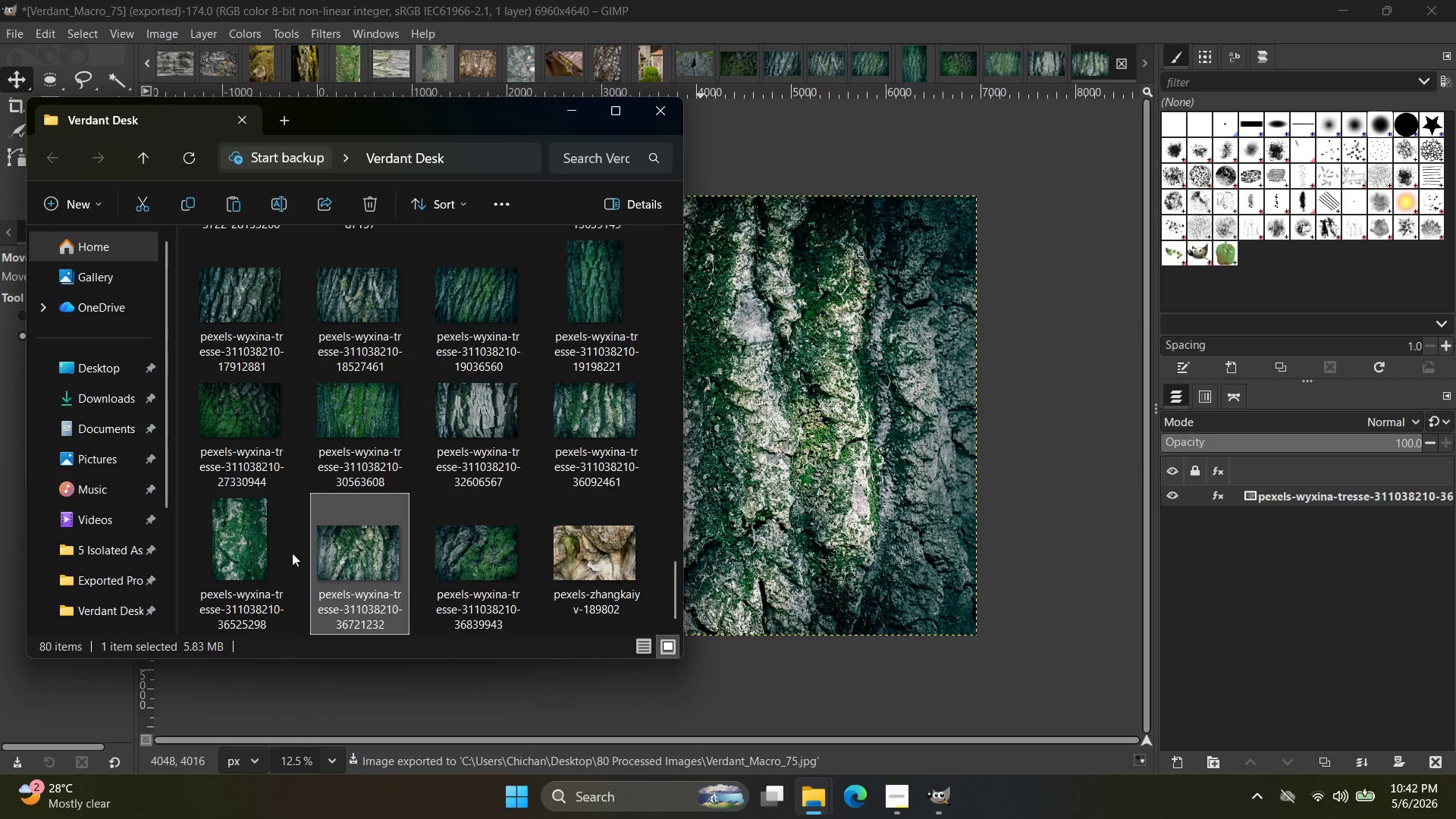 
key(Control+Meta+MetaLeft)
 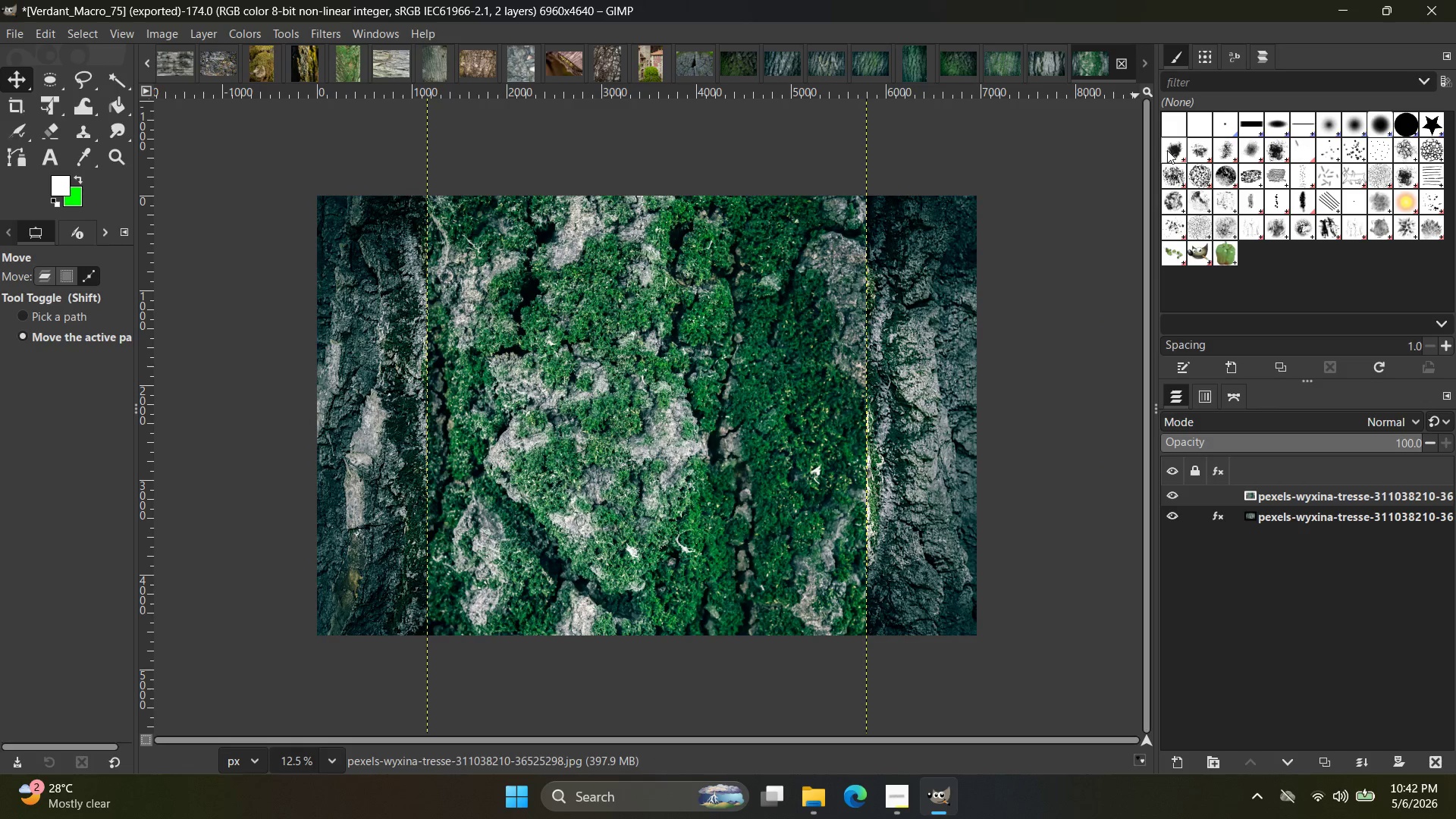 
key(Control+Z)
 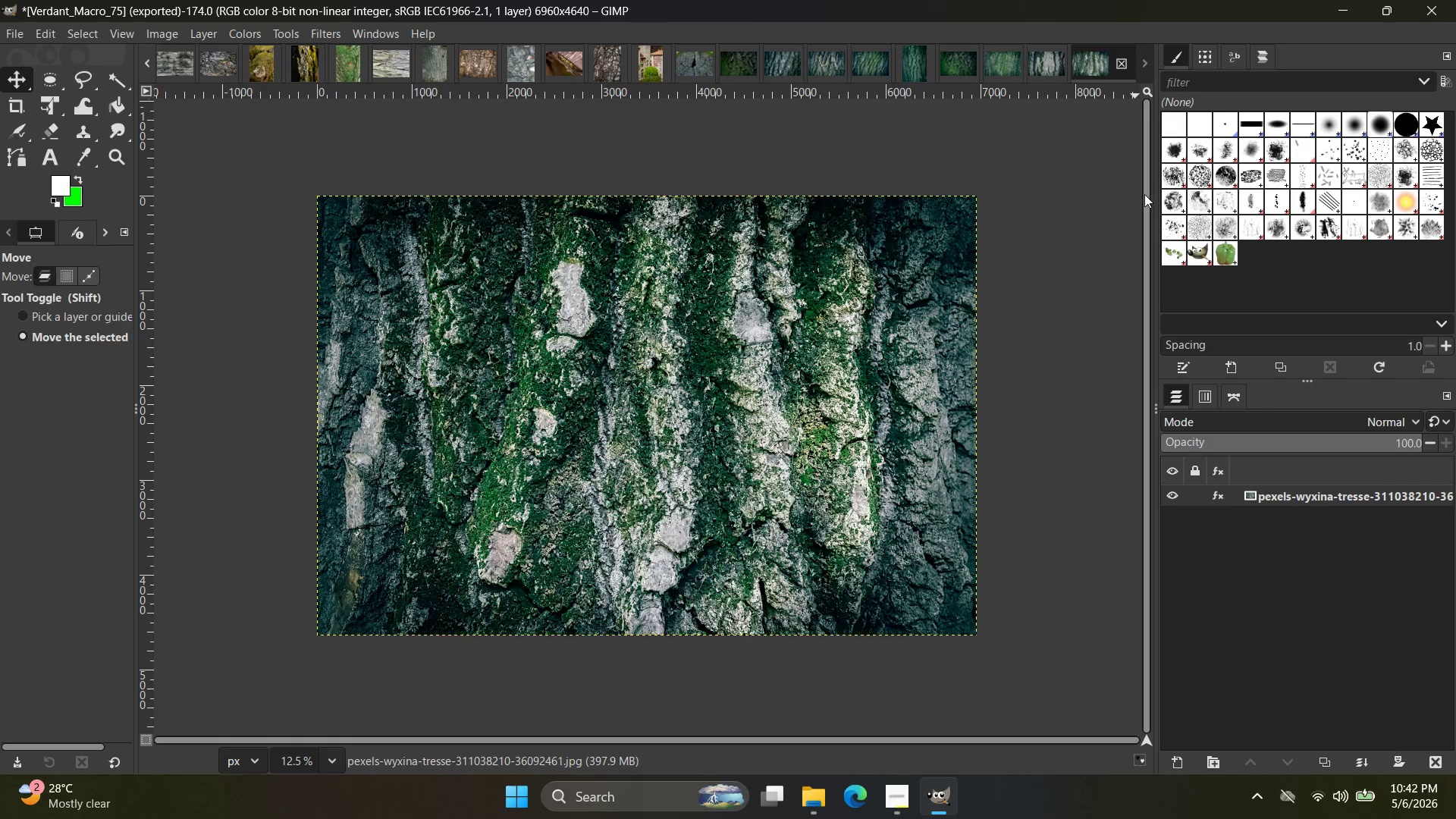 
key(Alt+AltLeft)
 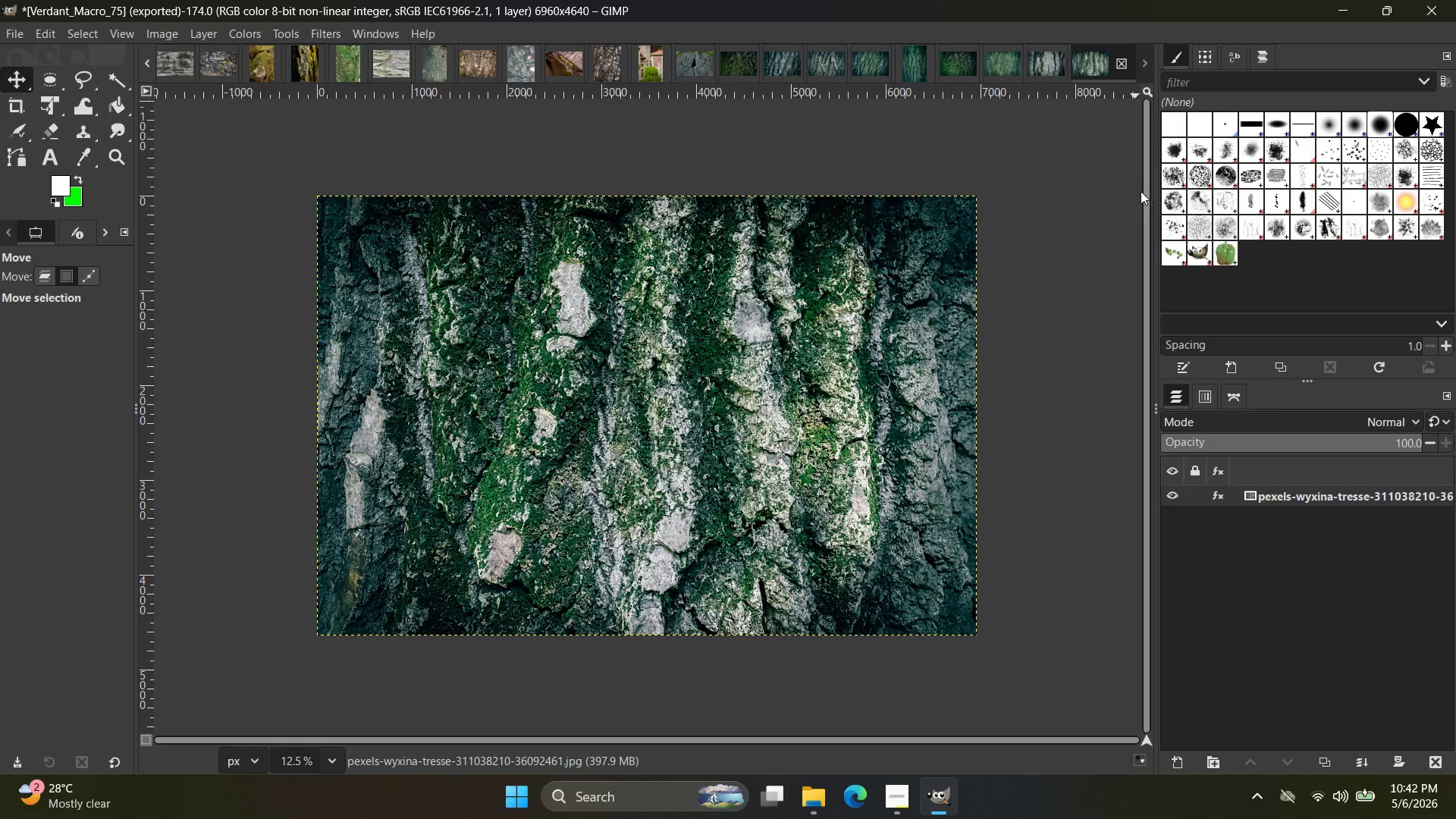 
key(Alt+Tab)
 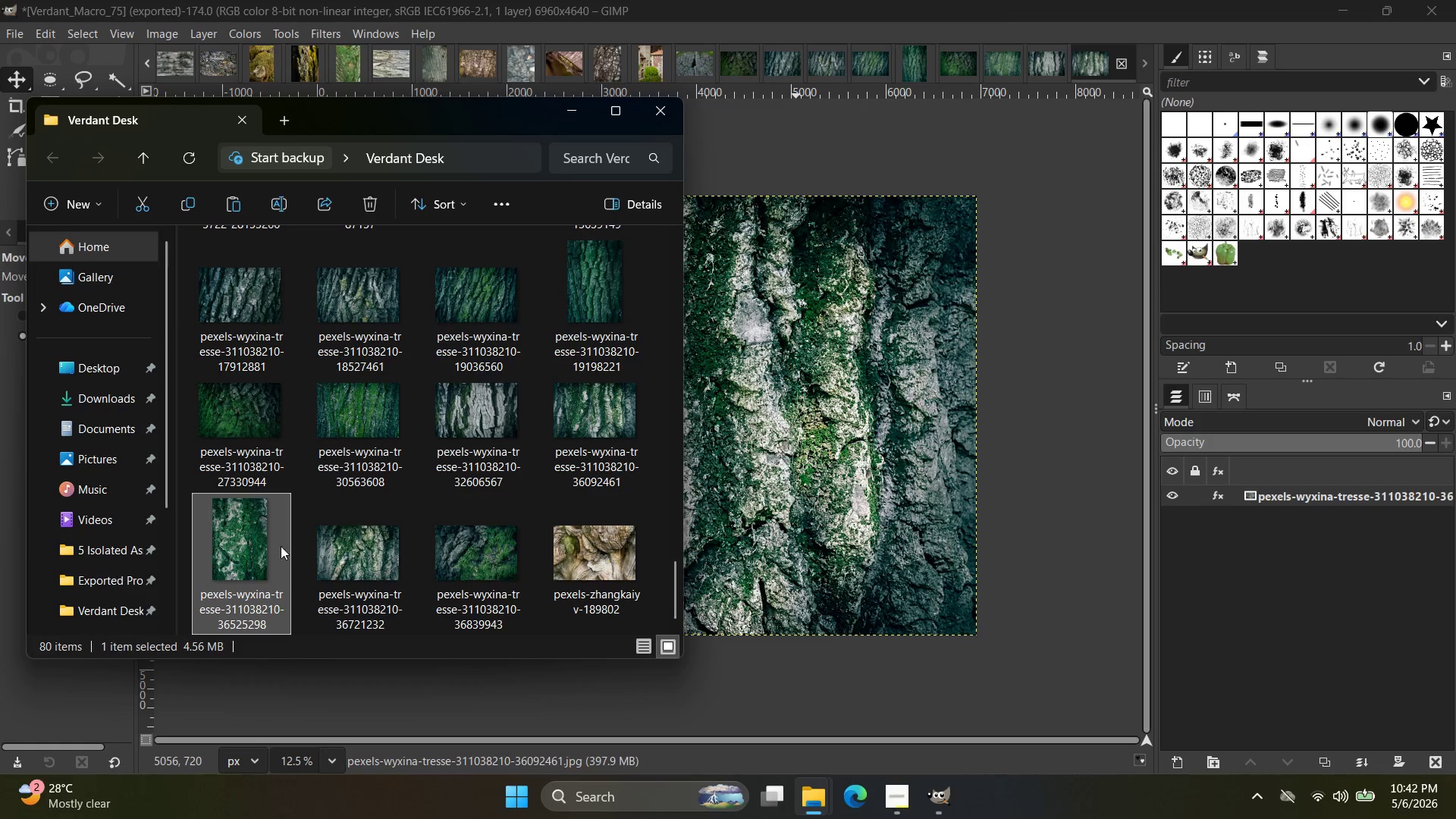 
left_click_drag(start_coordinate=[218, 546], to_coordinate=[1030, 53])
 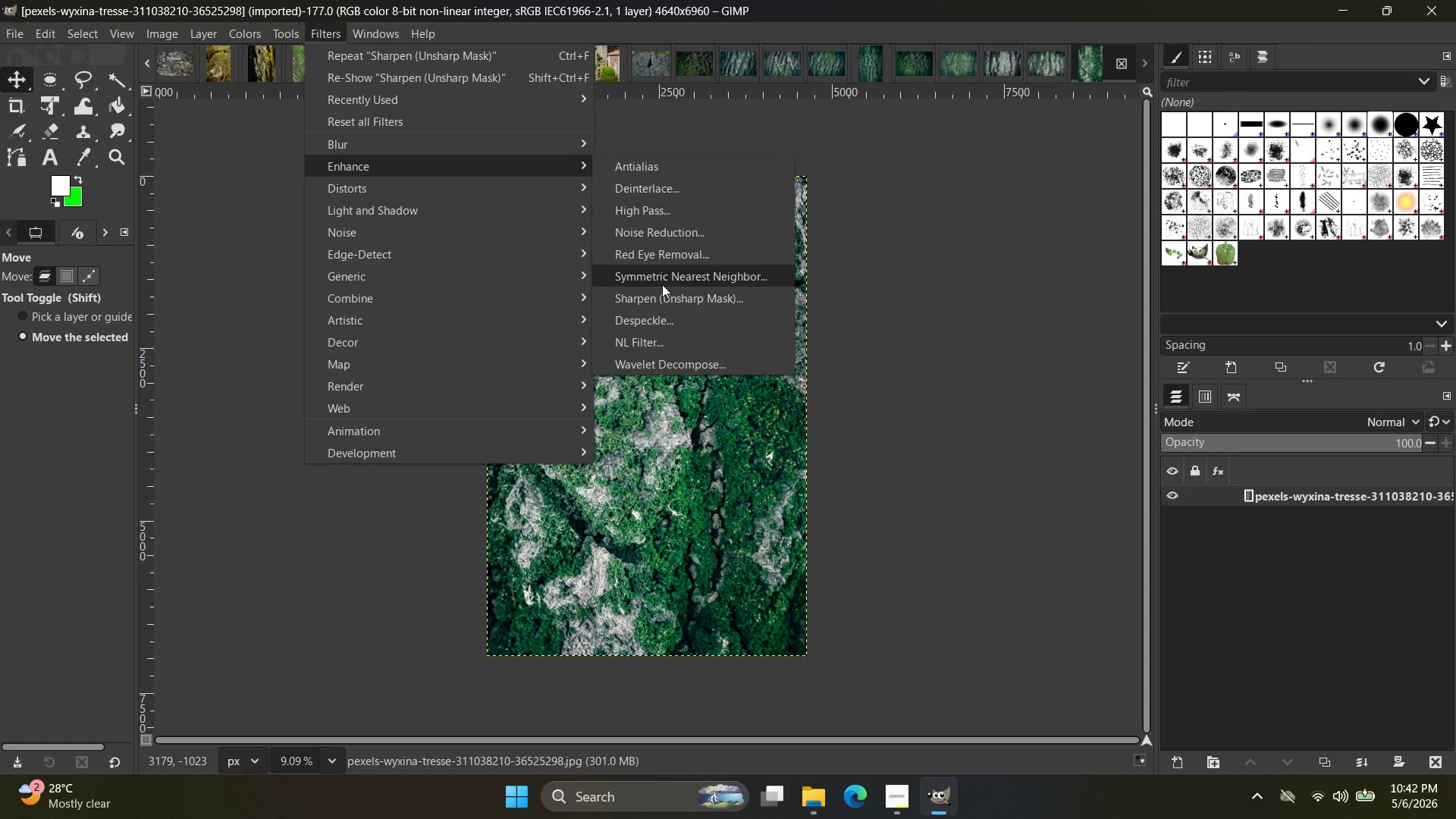 
wait(7.7)
 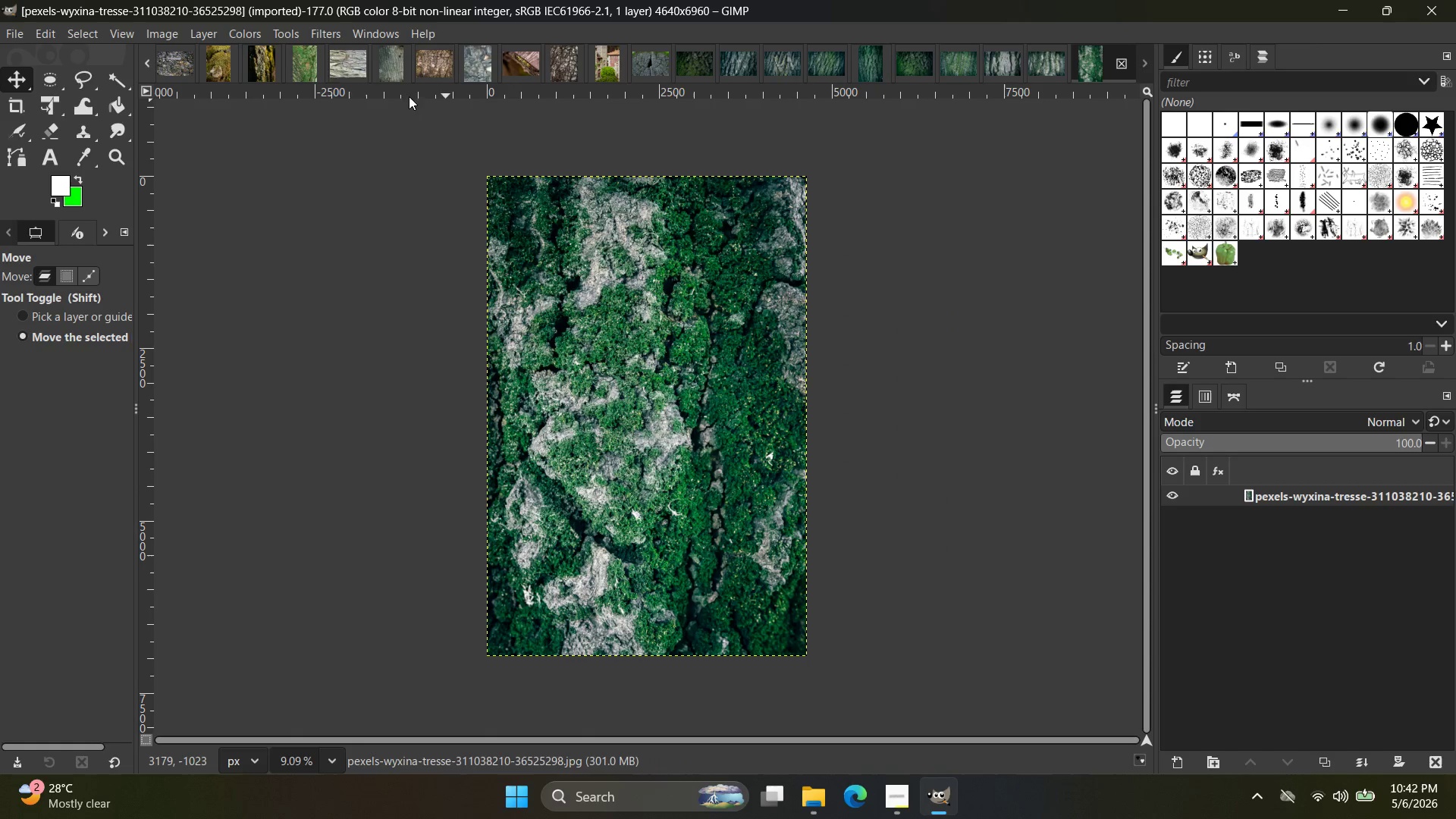 
left_click_drag(start_coordinate=[303, 340], to_coordinate=[309, 337])
 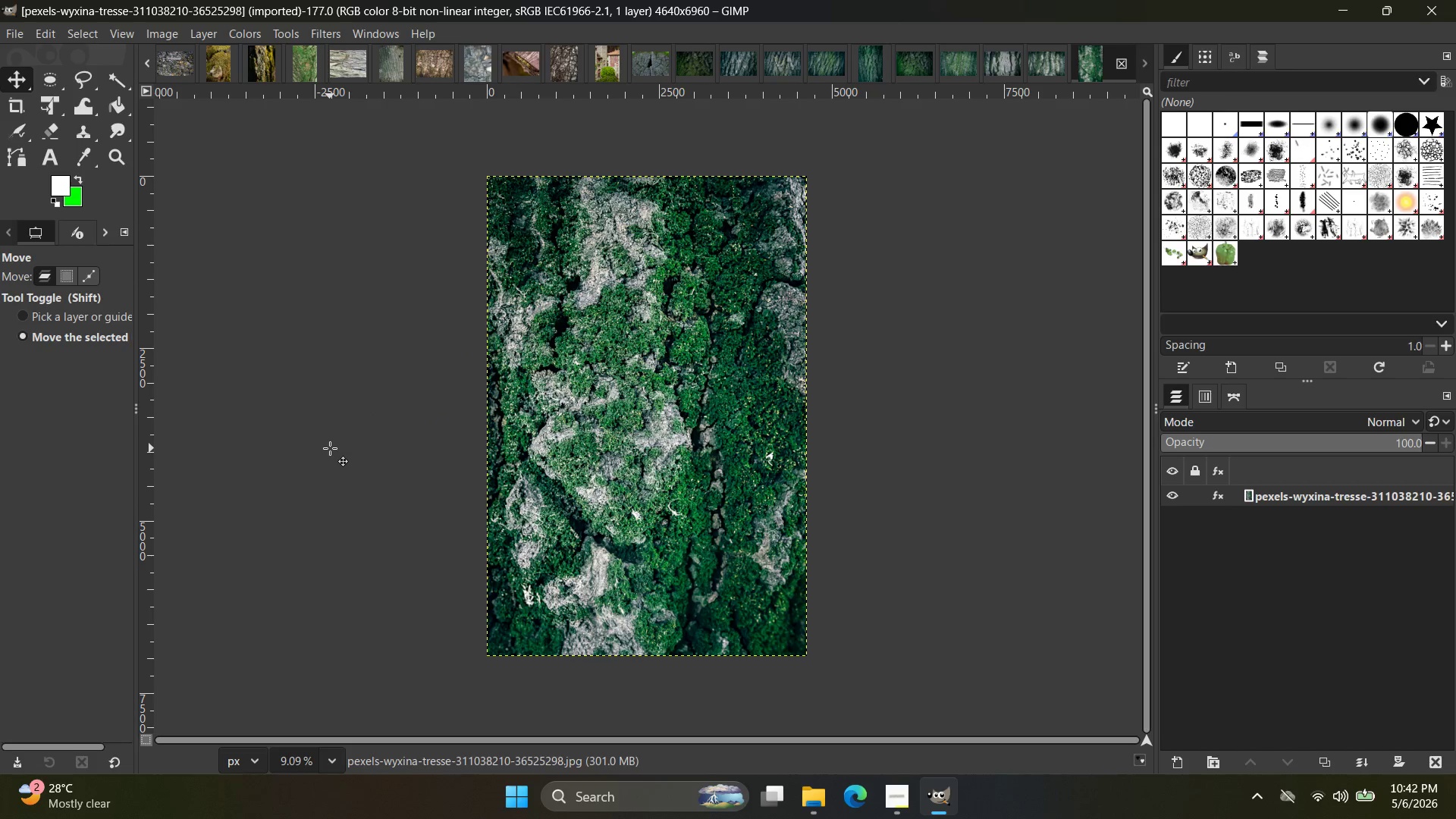 
key(Control+Shift+E)
 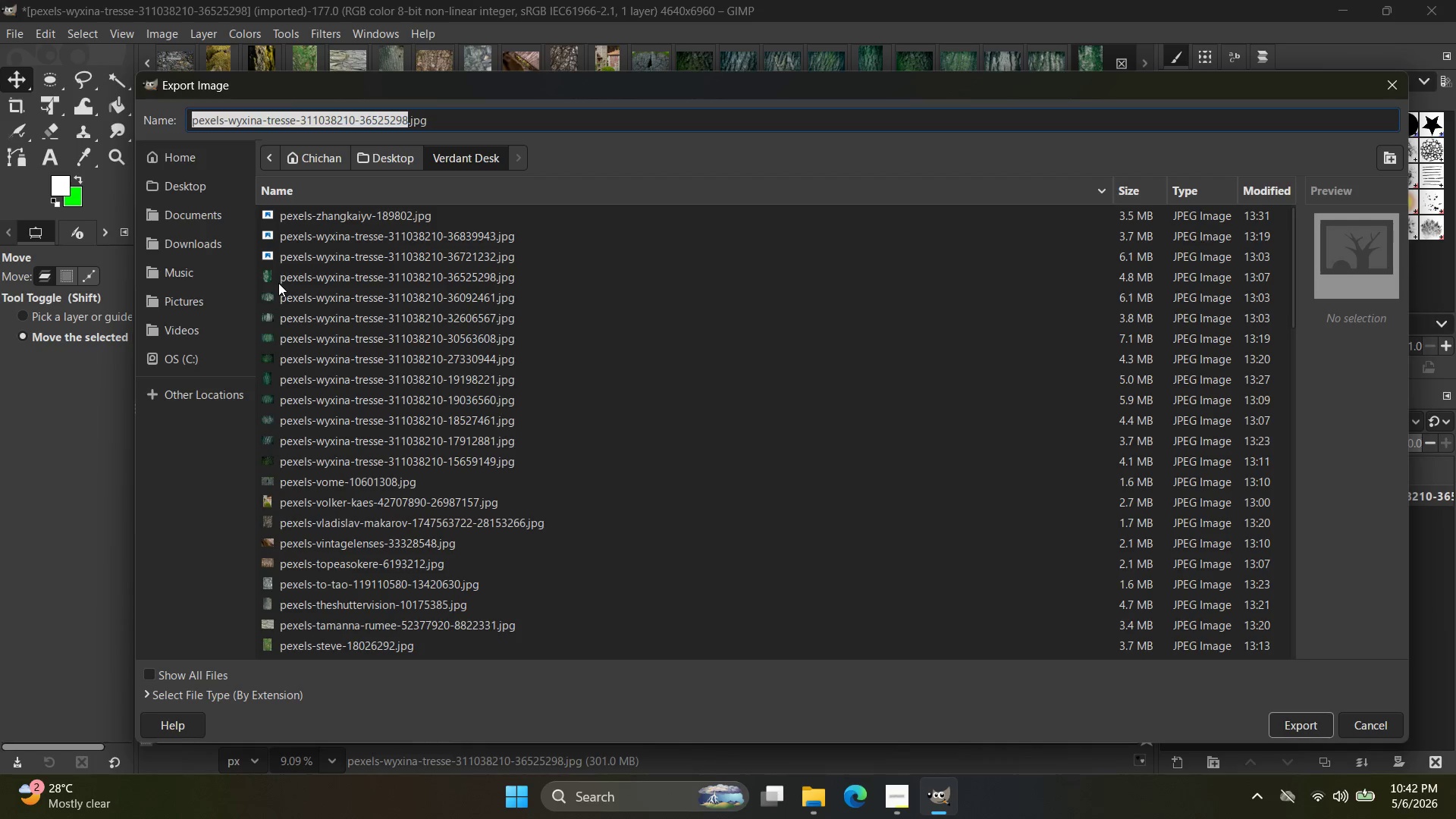 
left_click([206, 199])
 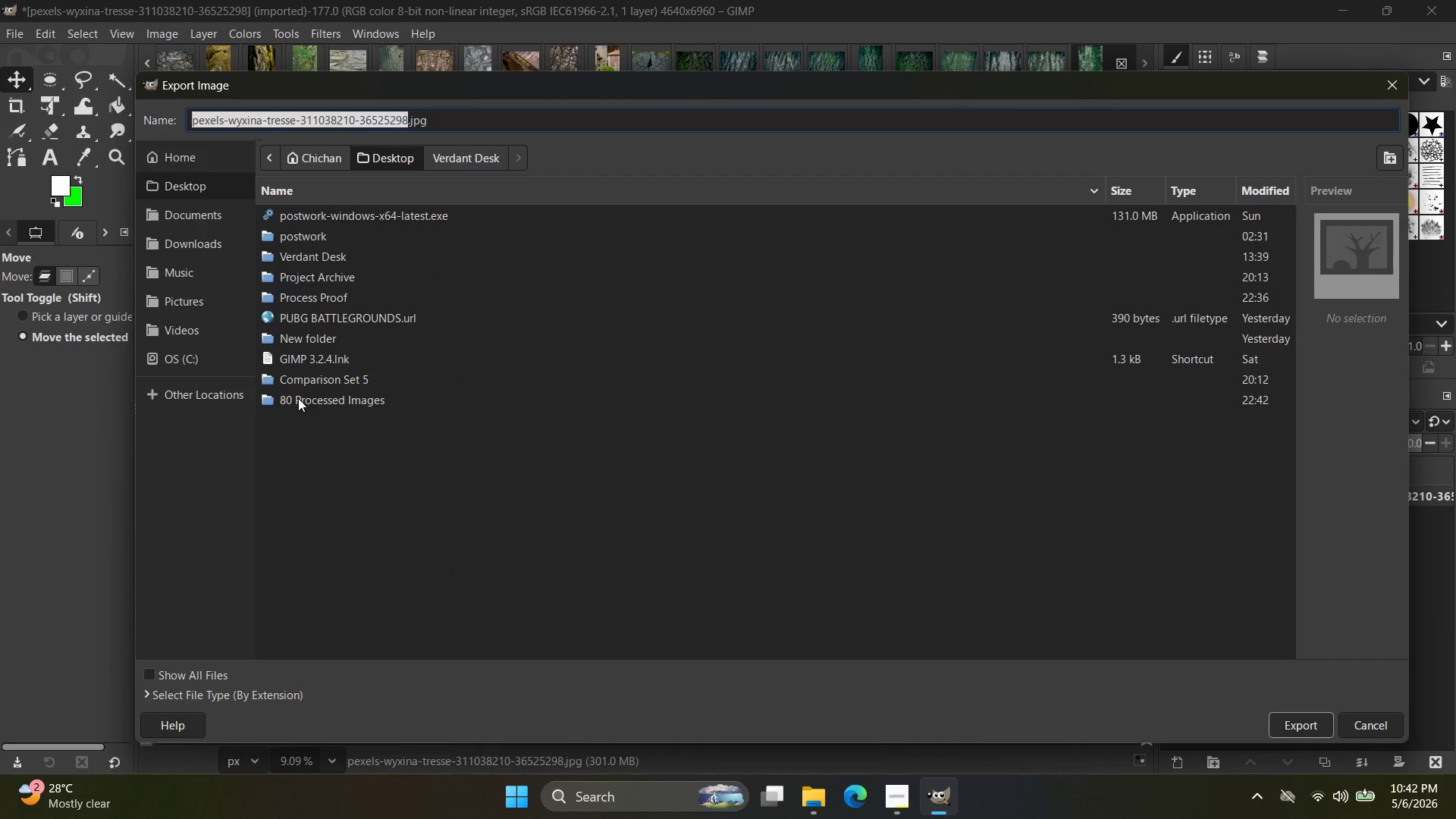 
double_click([298, 400])
 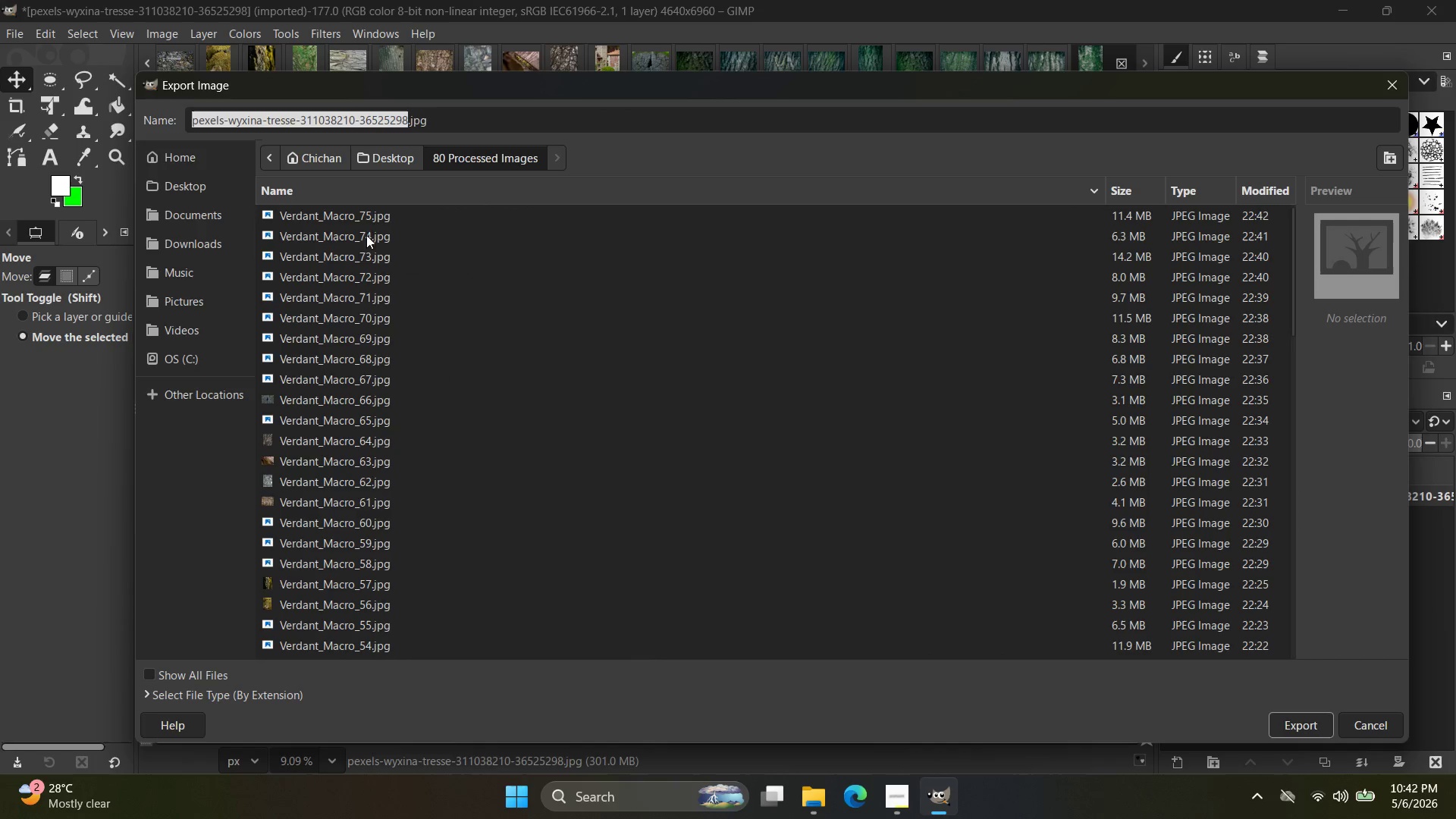 
left_click([369, 220])
 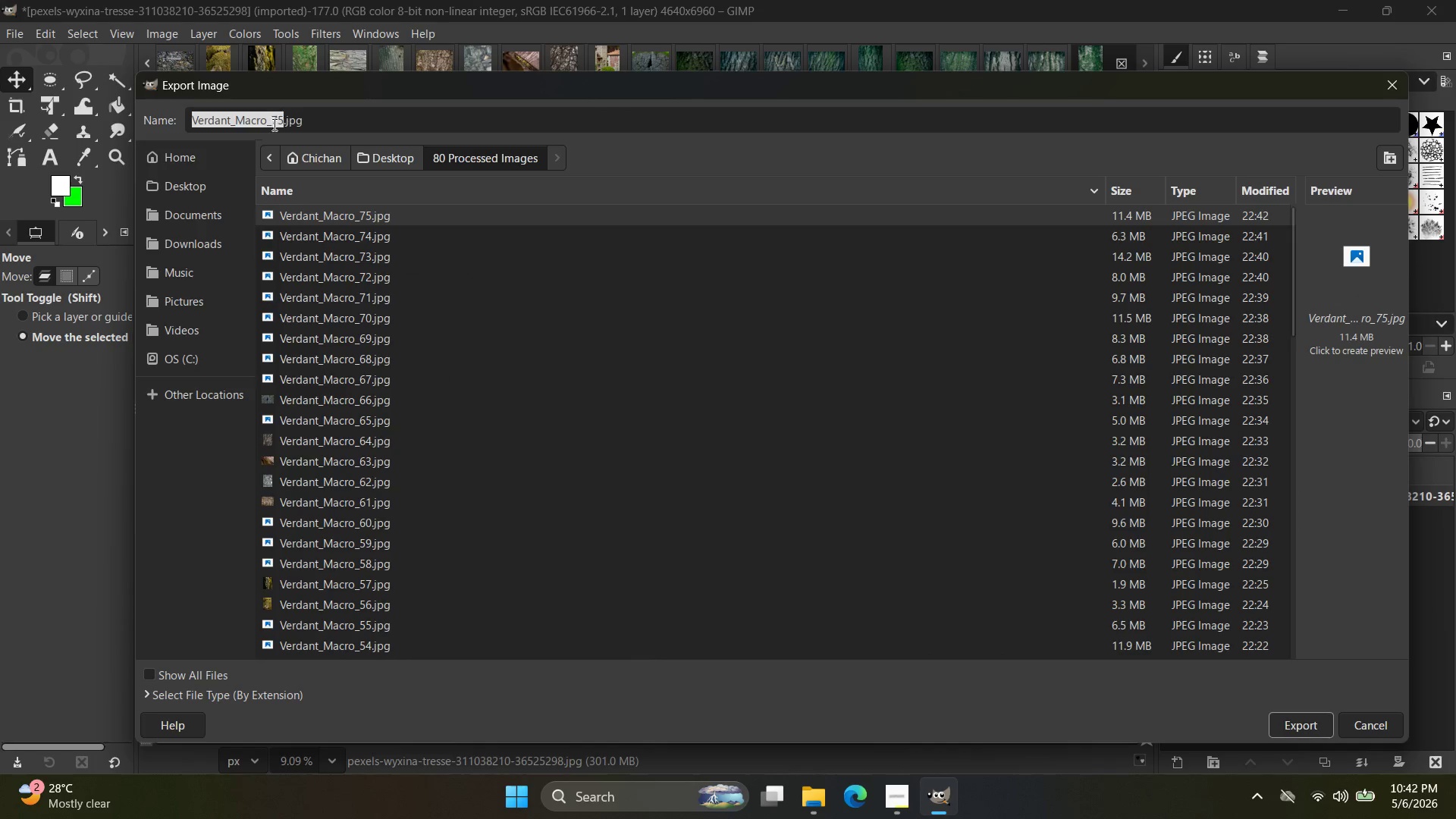 
left_click([286, 122])
 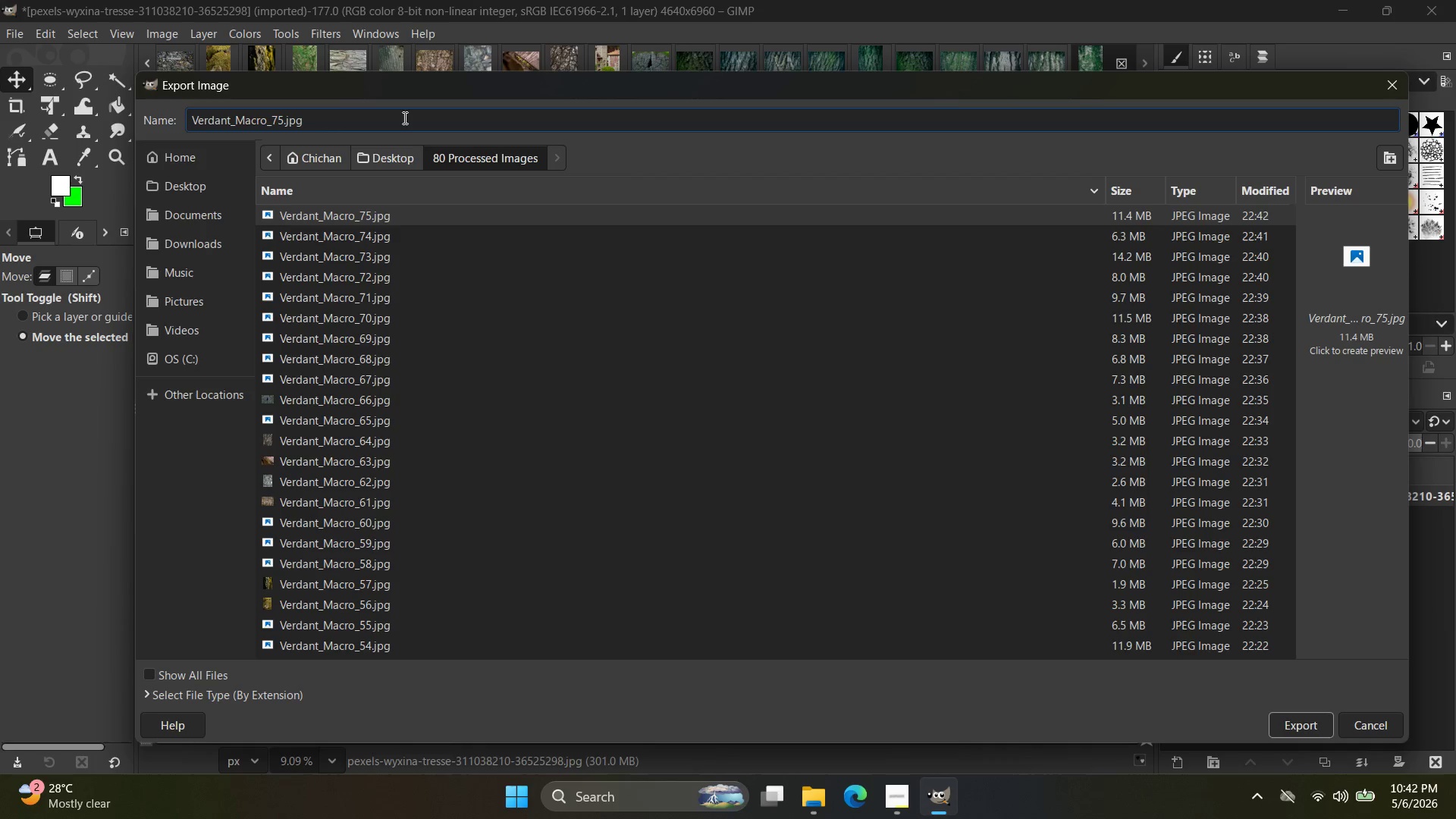 
key(ArrowLeft)
 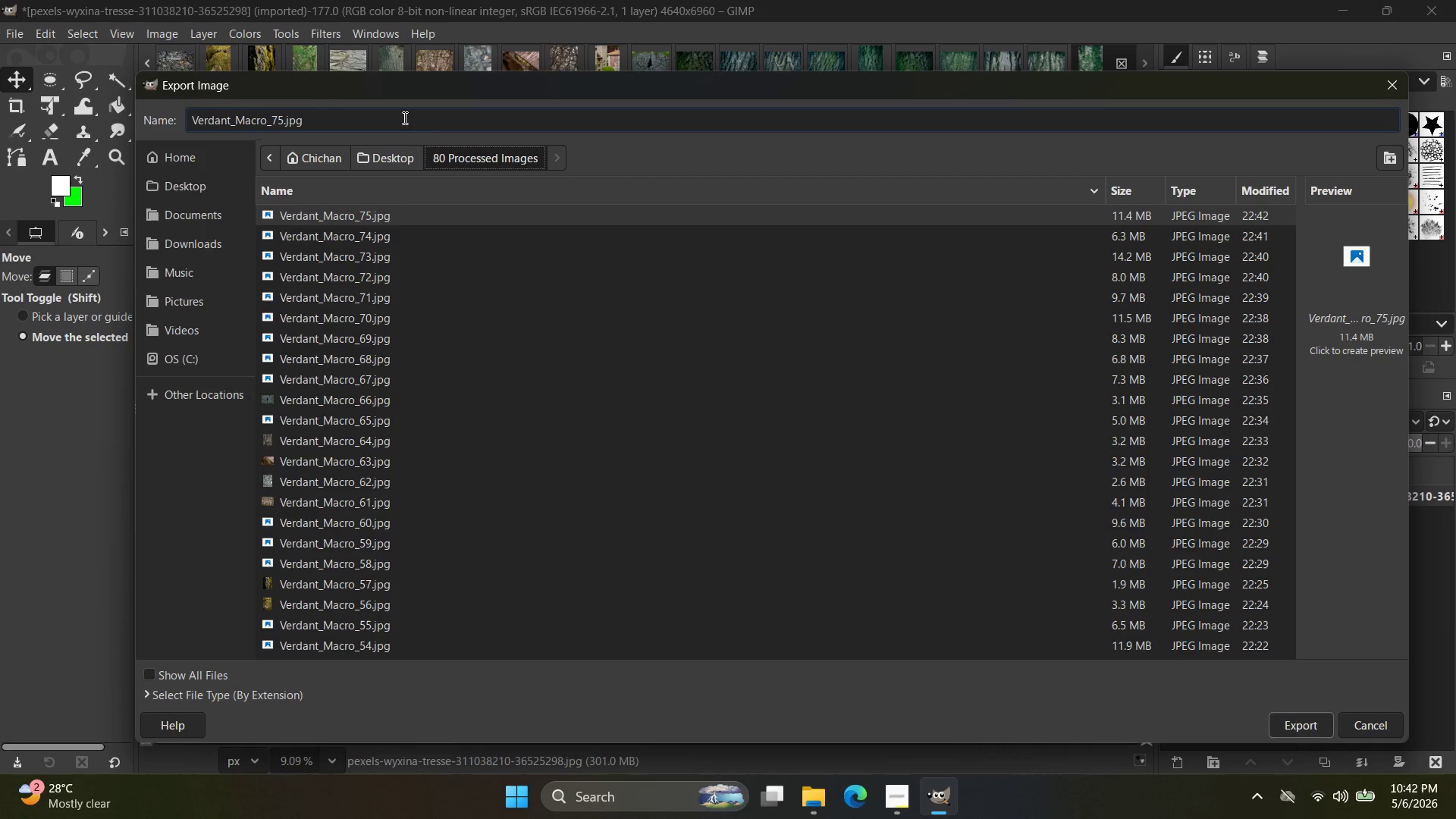 
key(ArrowDown)
 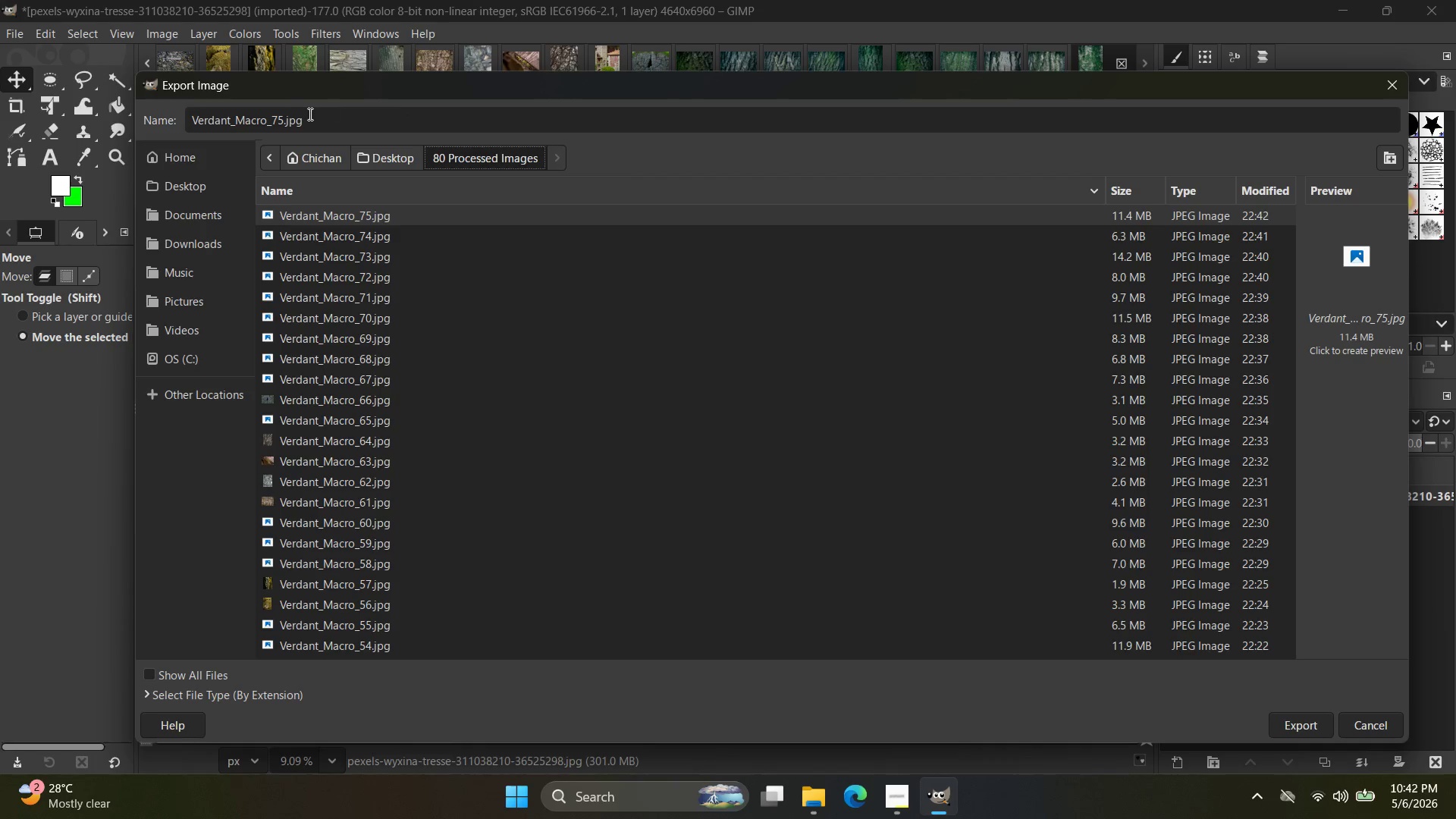 
left_click([275, 118])
 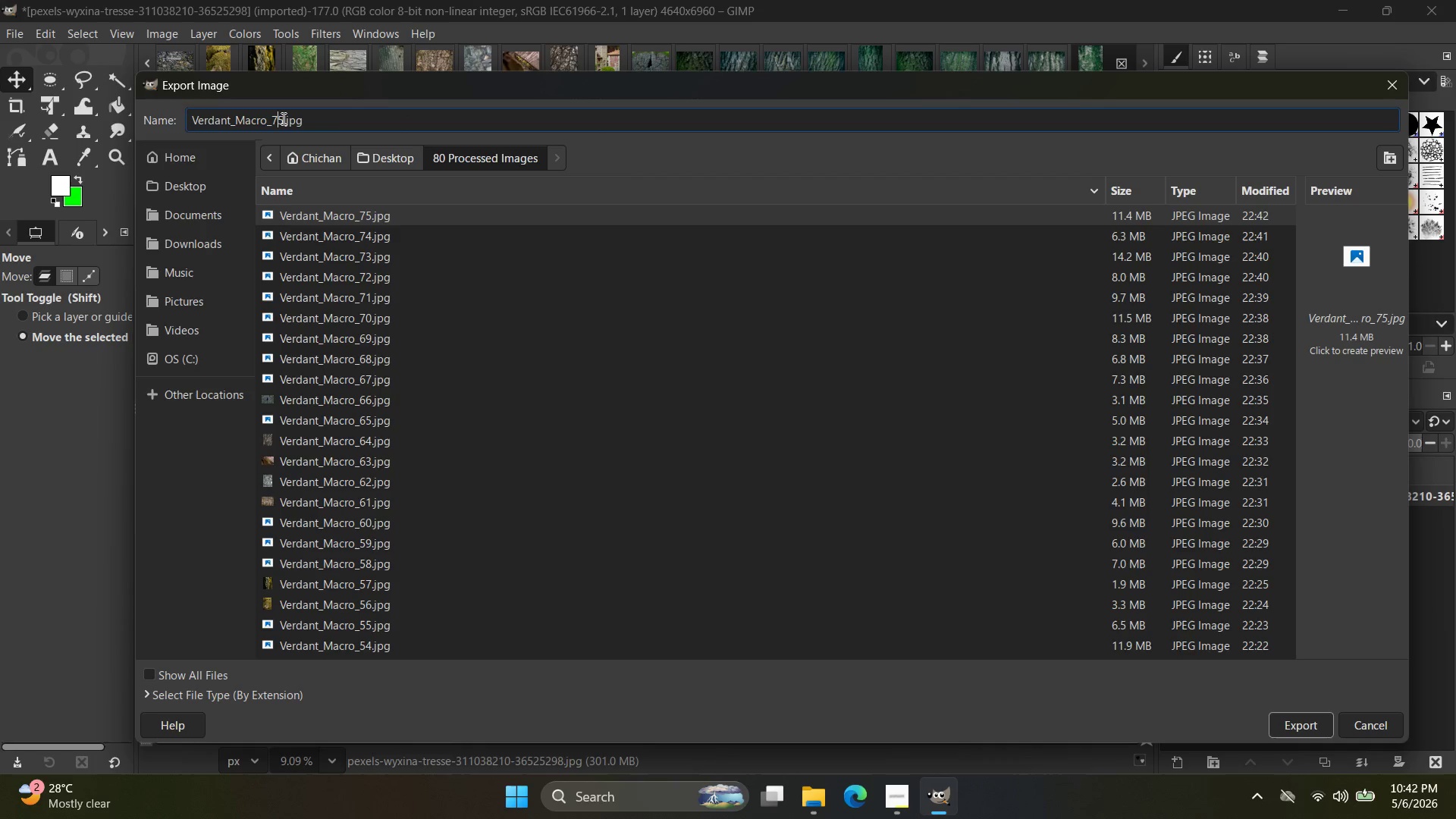 
double_click([282, 118])
 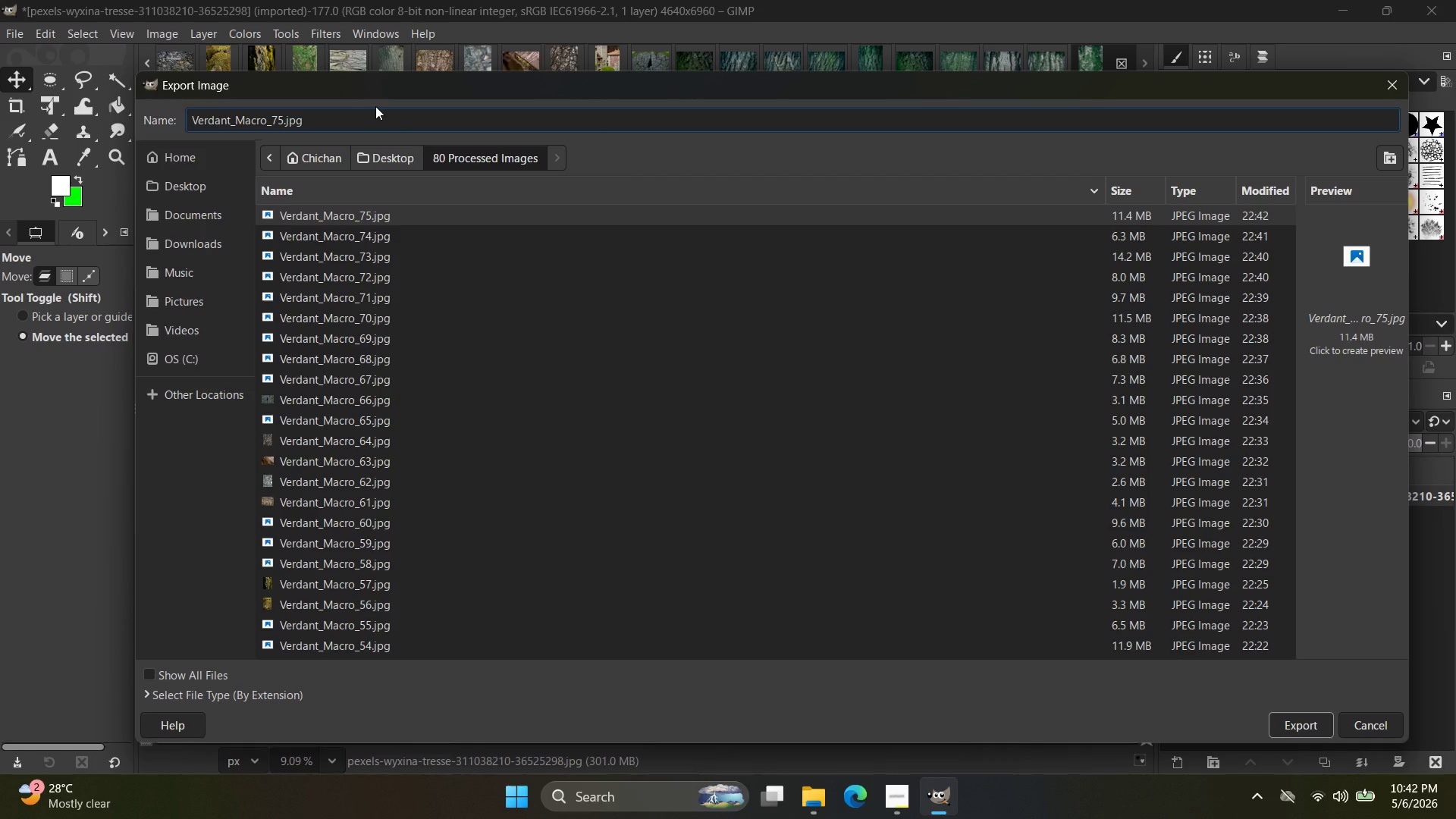 
key(Backspace)
 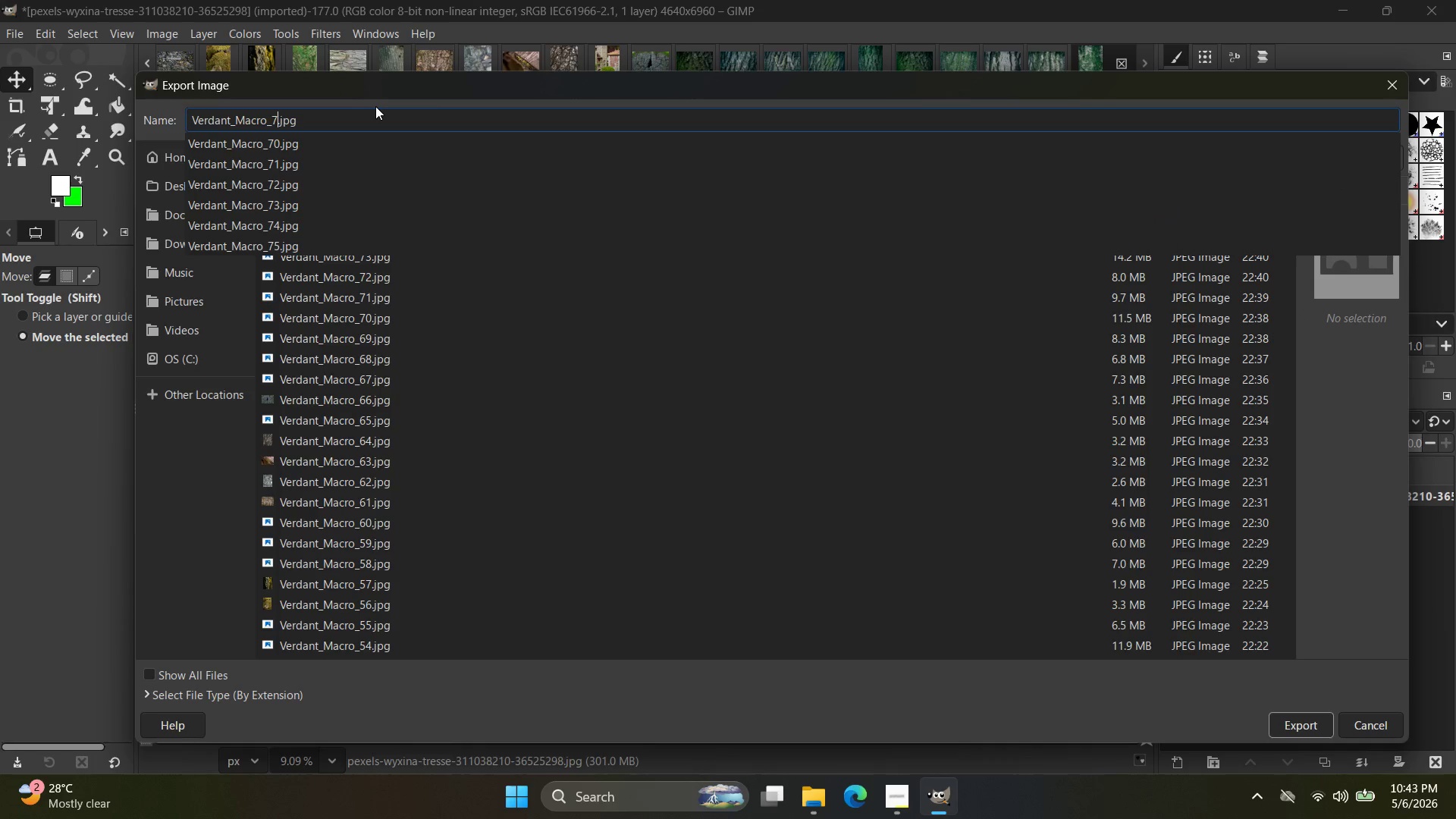 
key(6)
 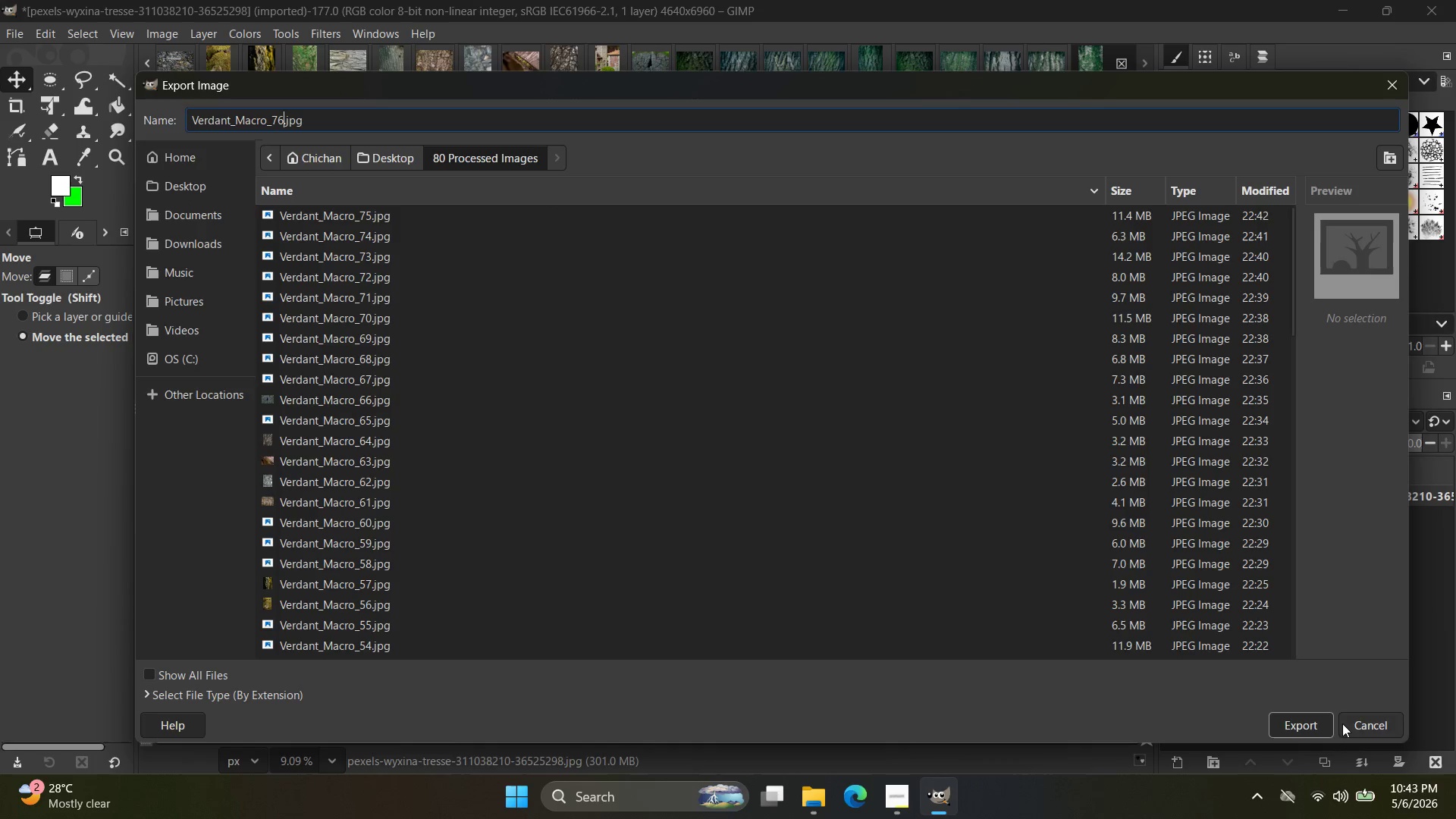 
left_click([1326, 726])
 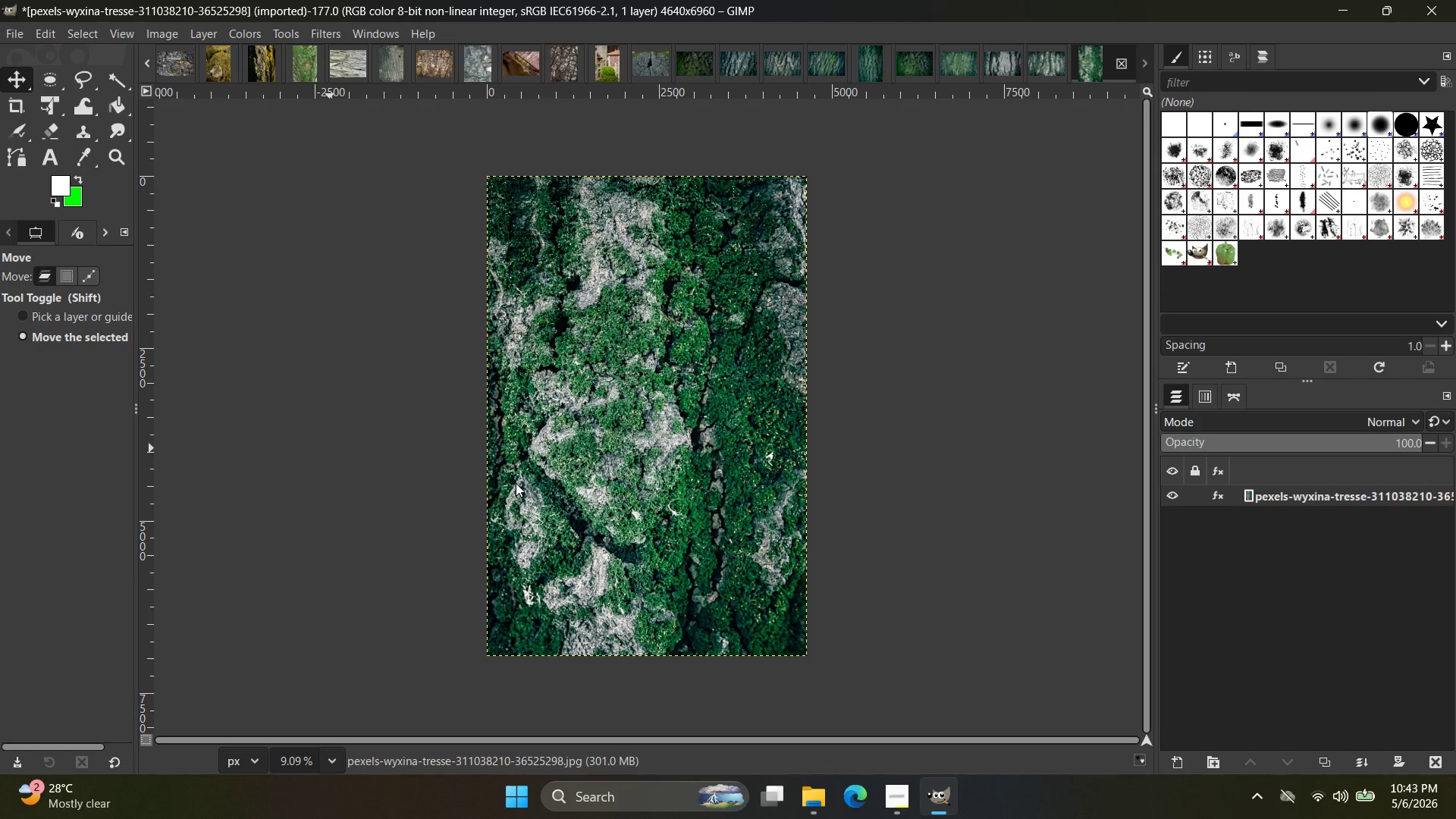 
wait(12.33)
 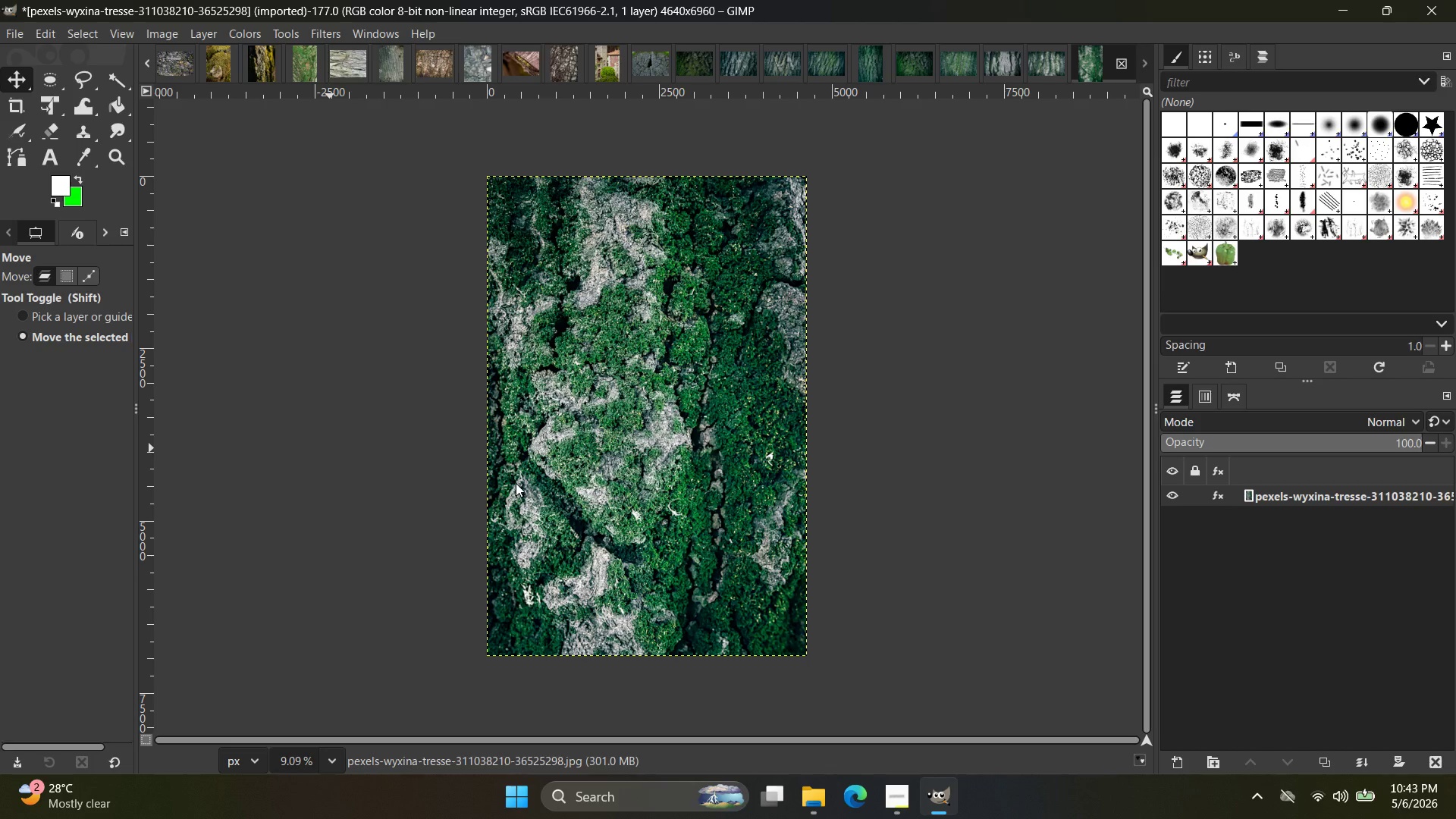 
left_click([540, 624])
 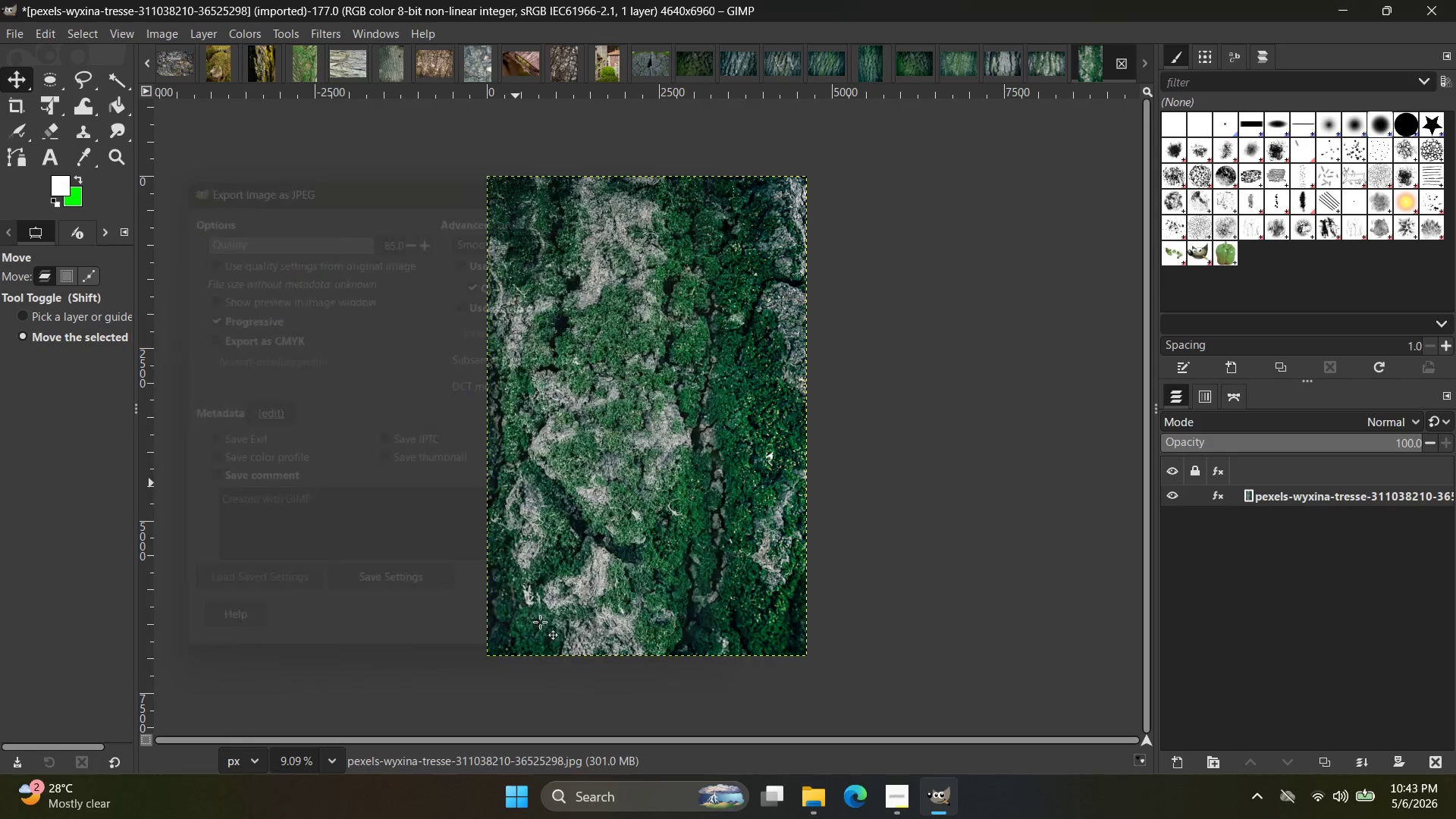 
key(Alt+Tab)
 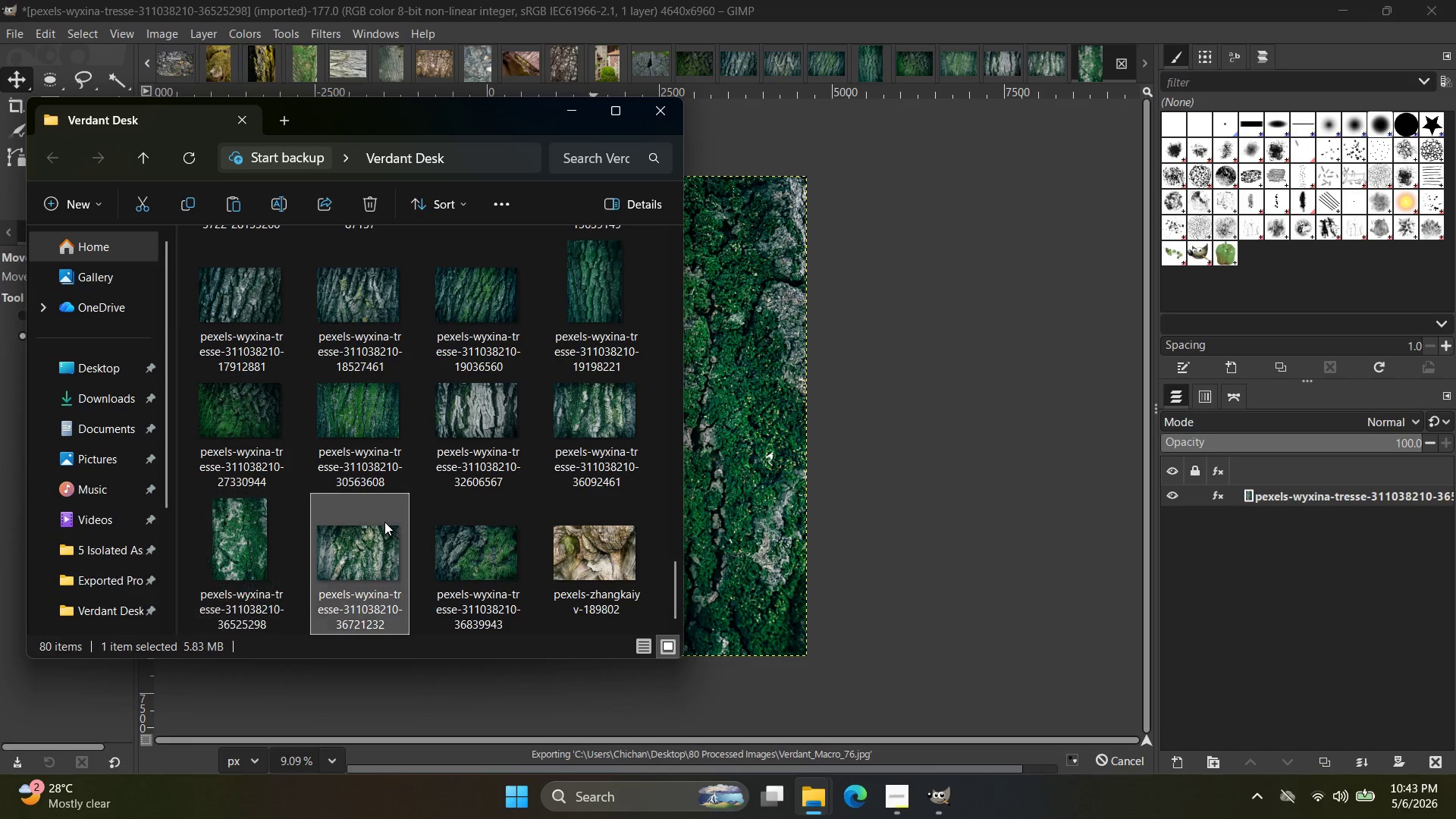 
left_click_drag(start_coordinate=[370, 554], to_coordinate=[1071, 48])
 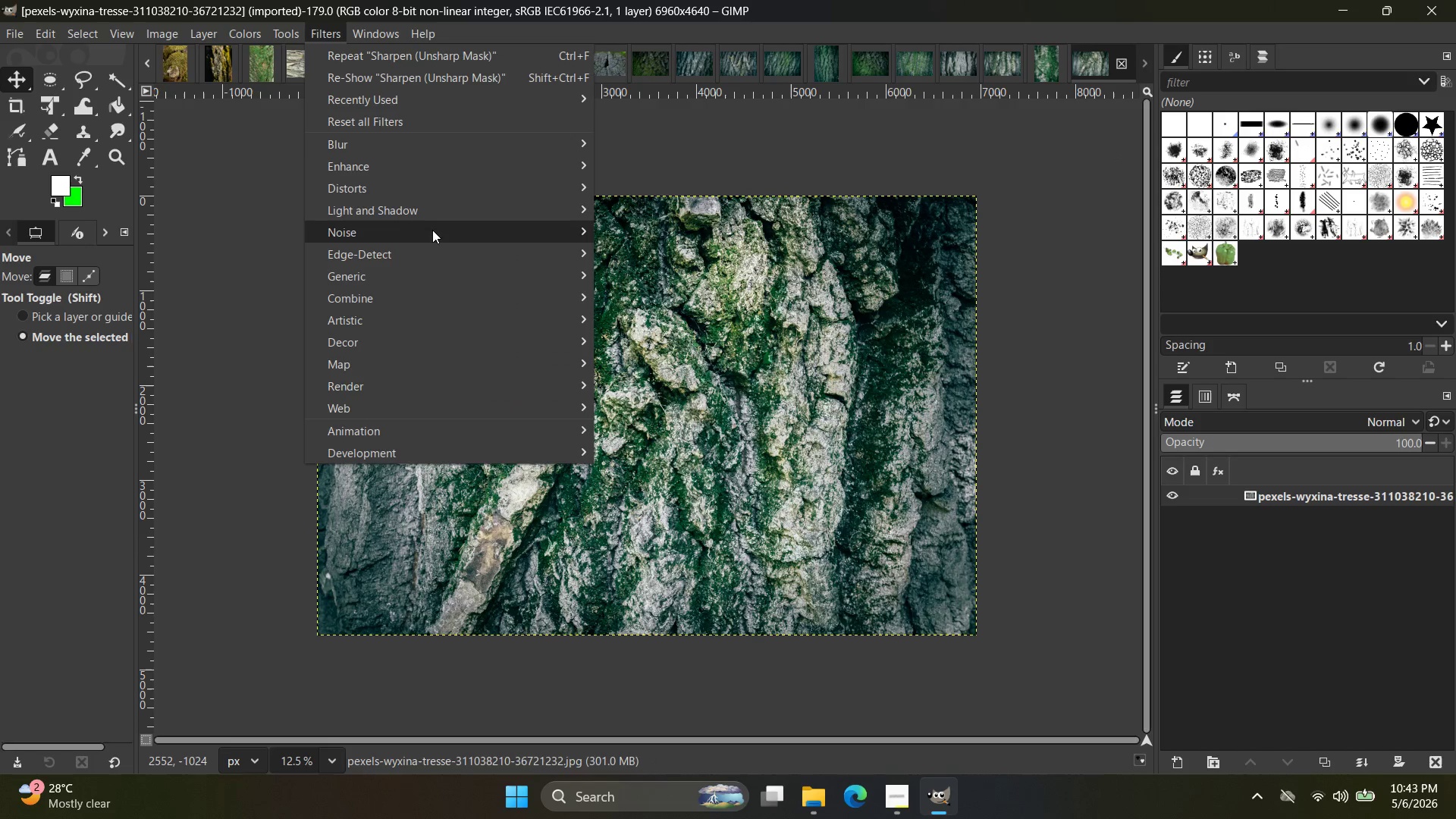 
wait(5.95)
 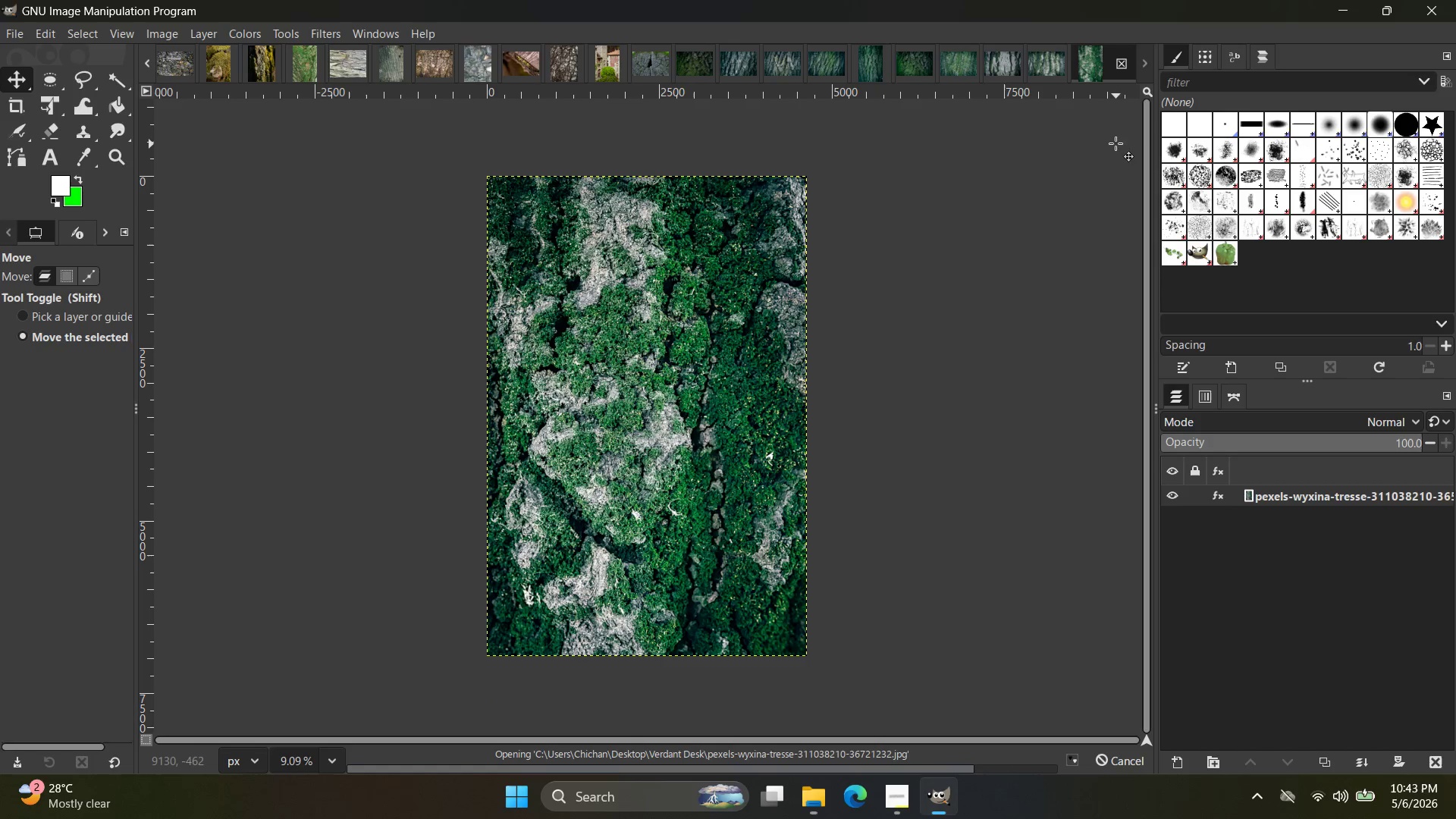 
left_click([654, 297])
 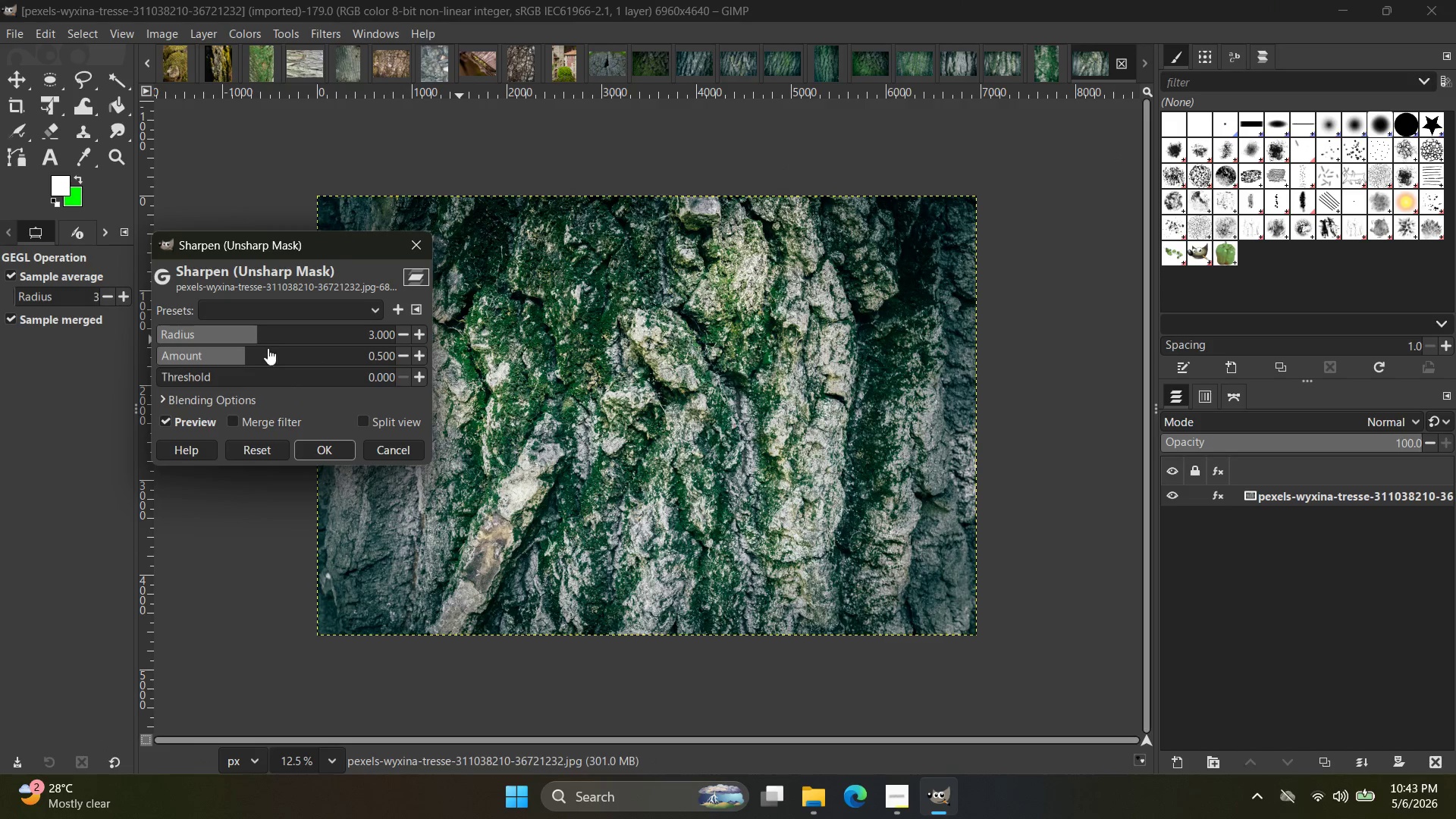 
left_click_drag(start_coordinate=[263, 340], to_coordinate=[298, 346])
 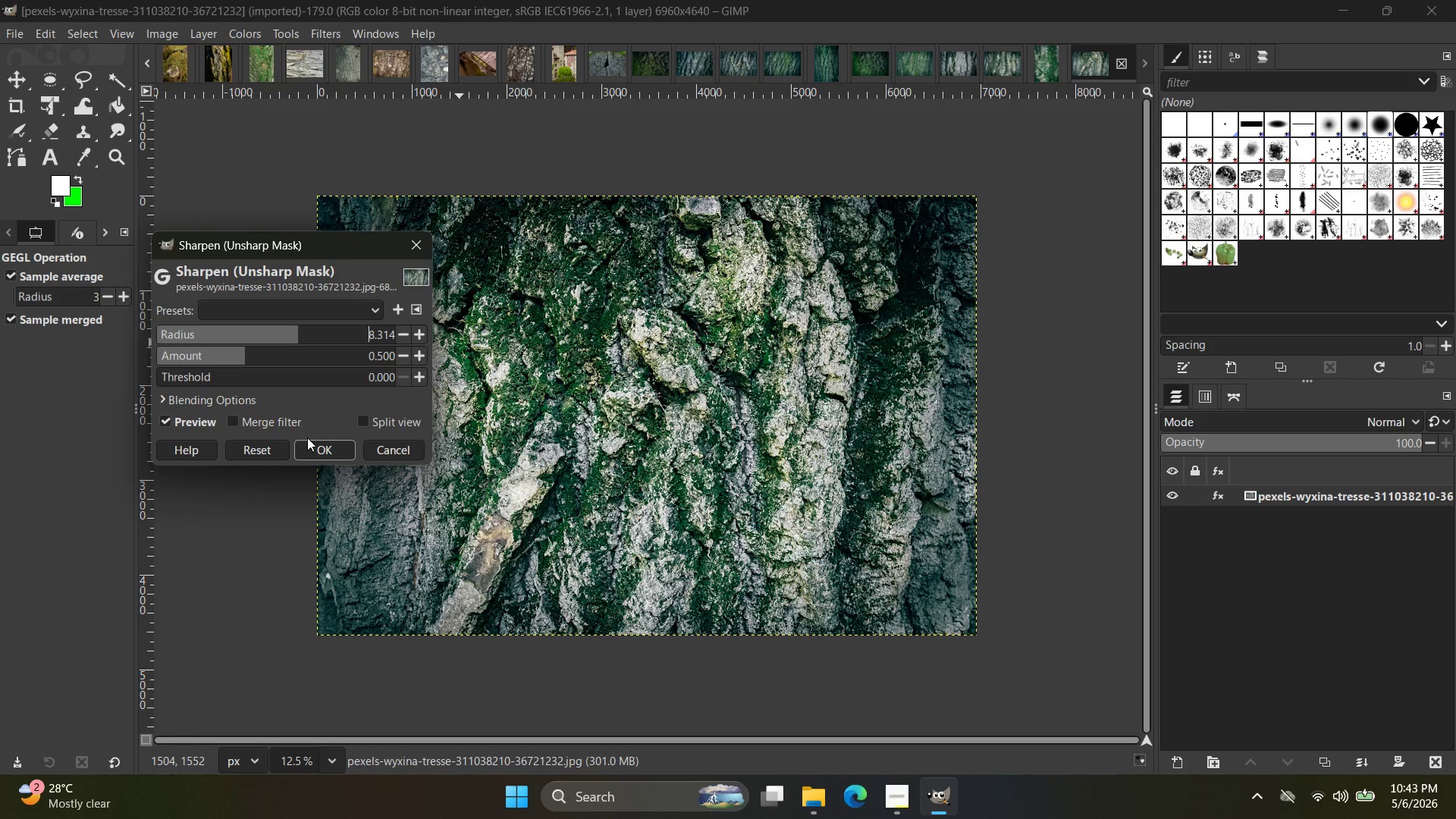 
double_click([312, 450])
 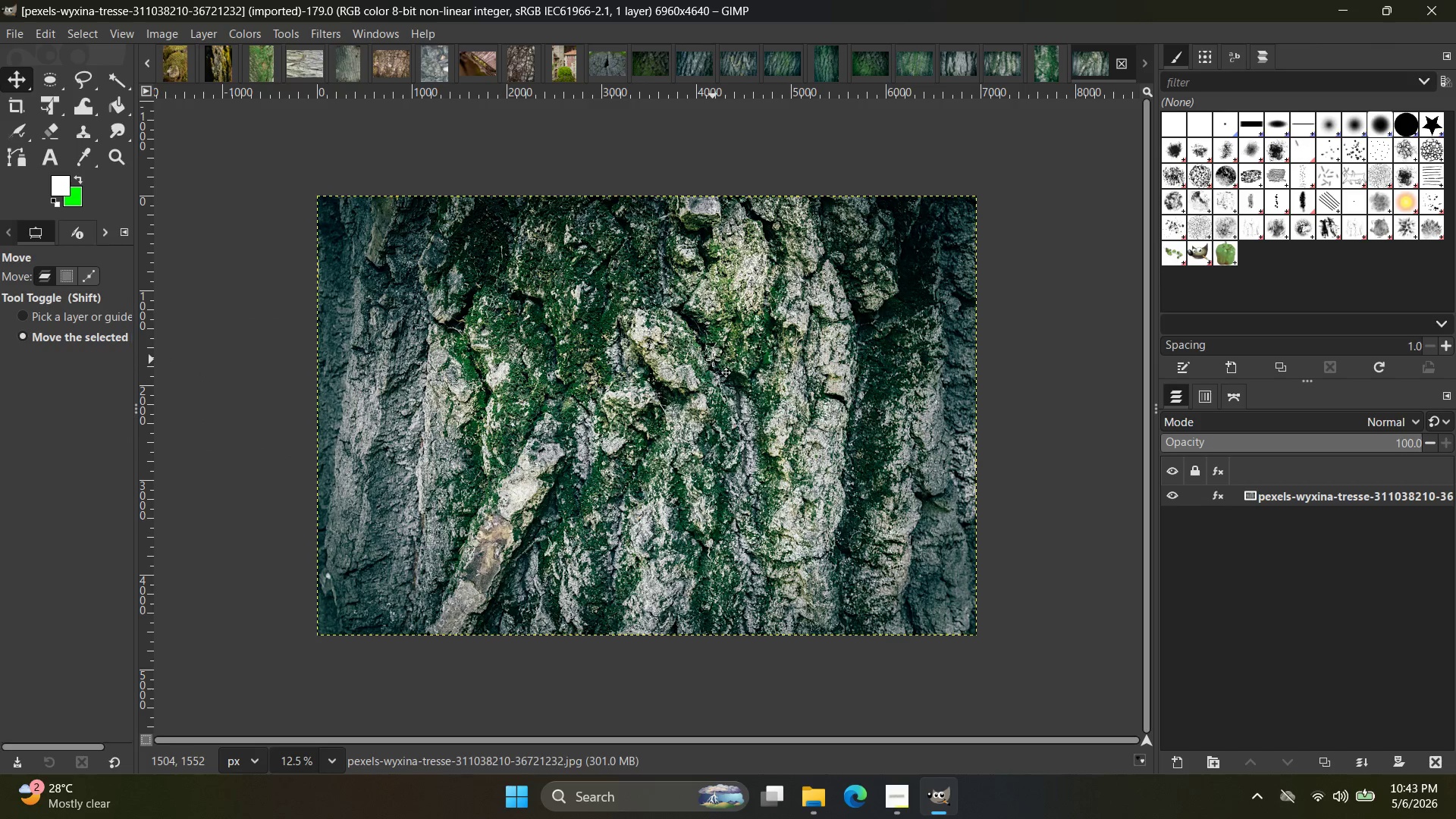 
key(Control+Shift+E)
 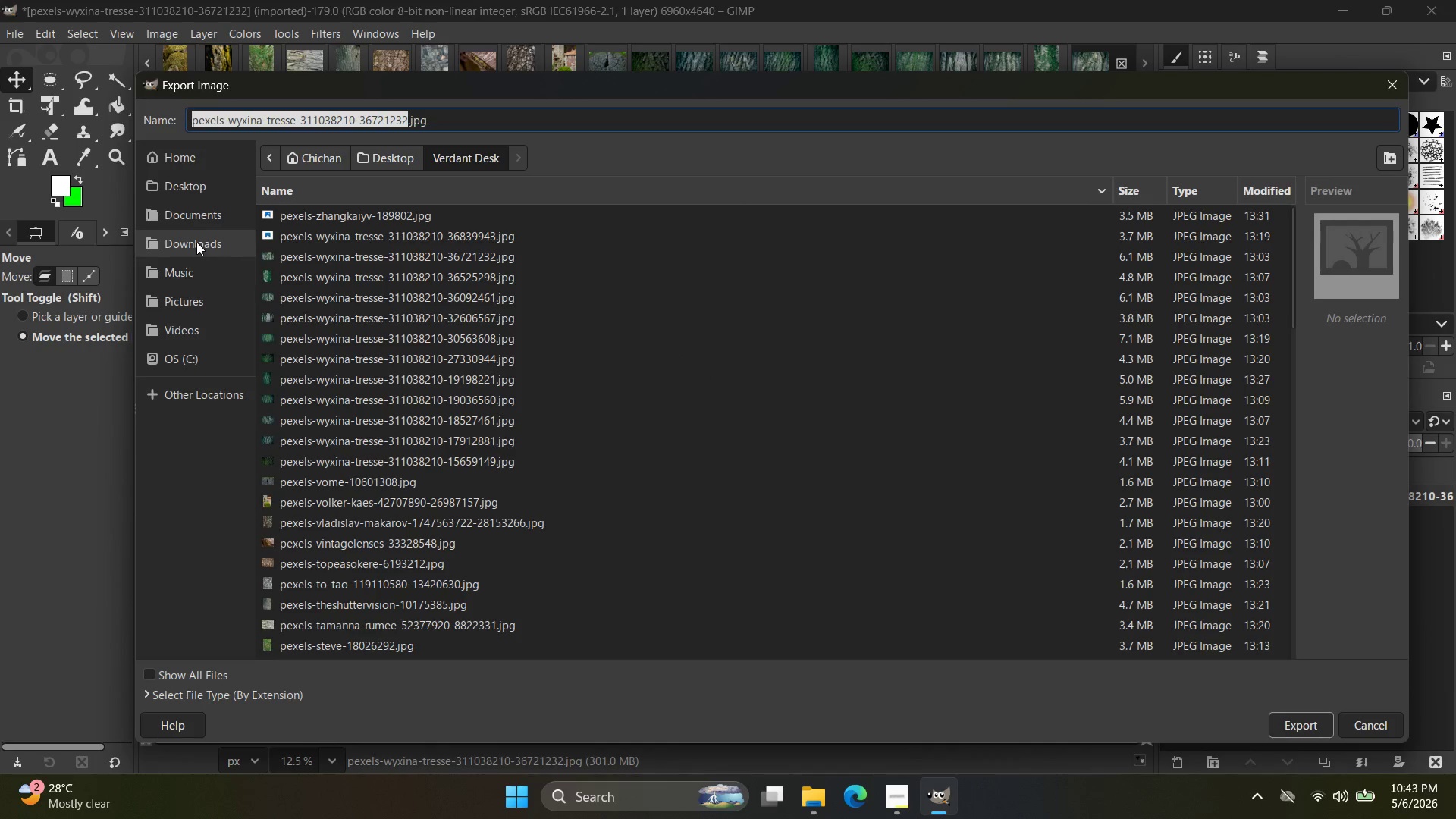 
left_click([198, 195])
 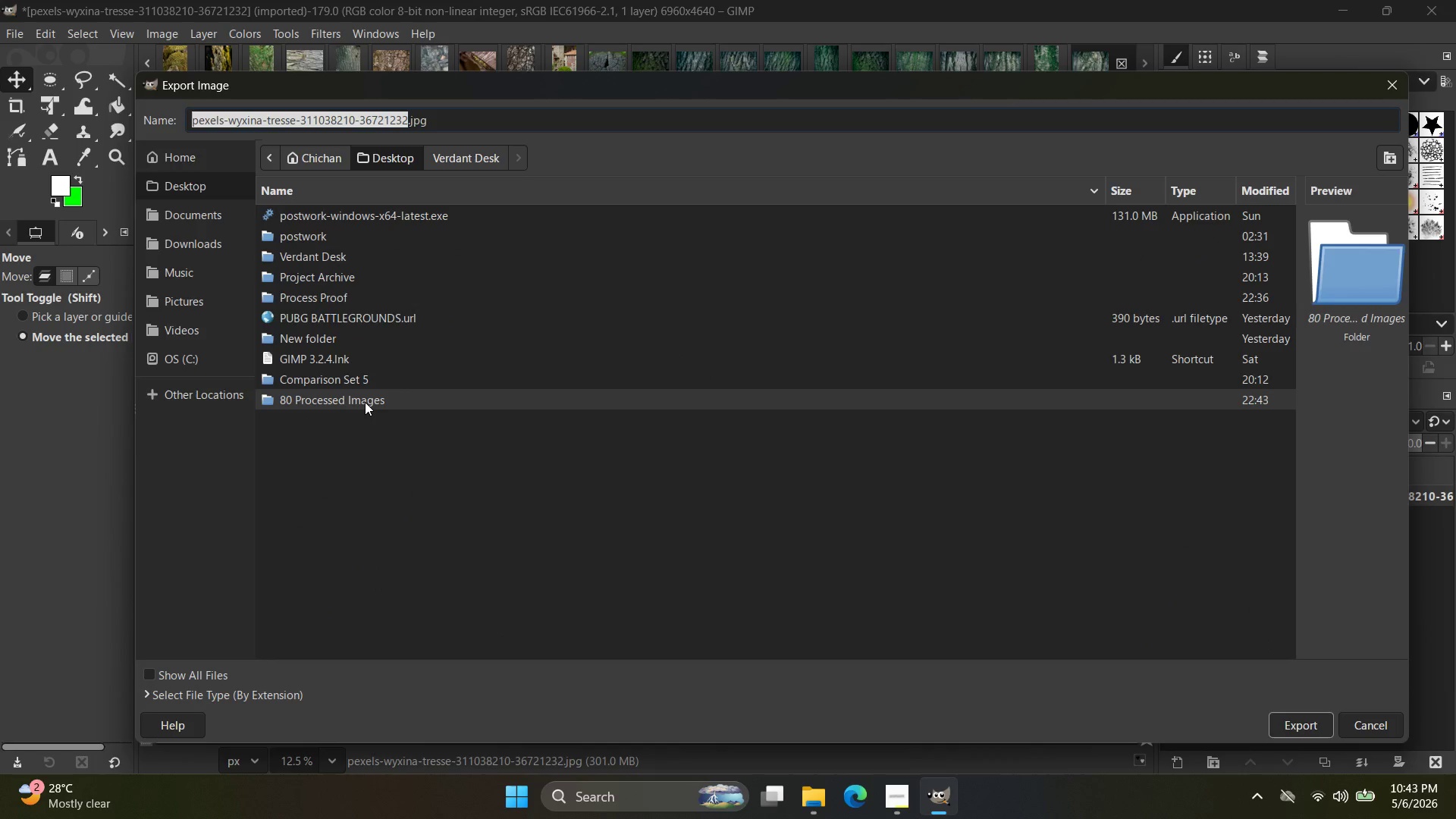 
double_click([365, 402])
 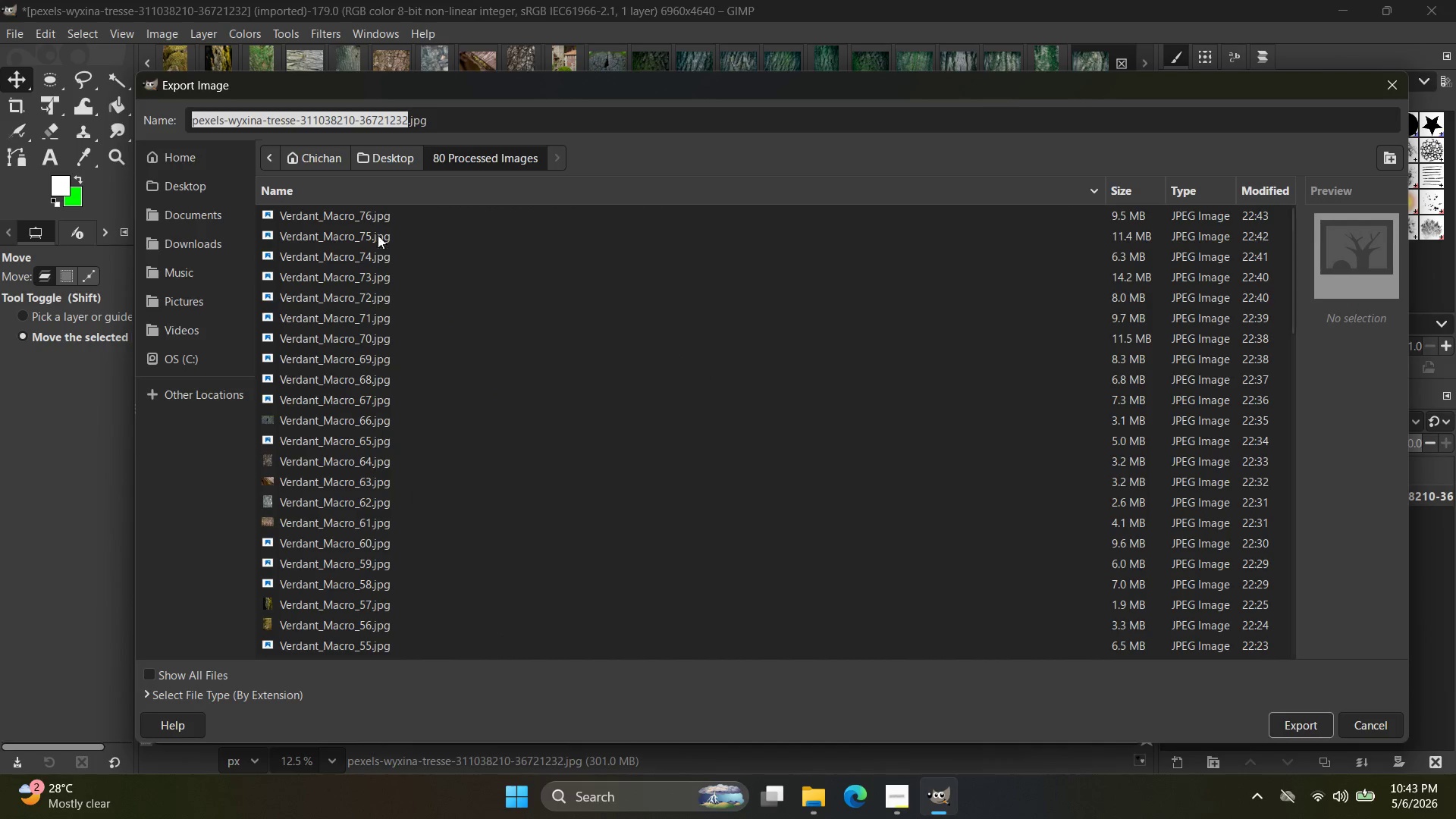 
left_click([378, 220])
 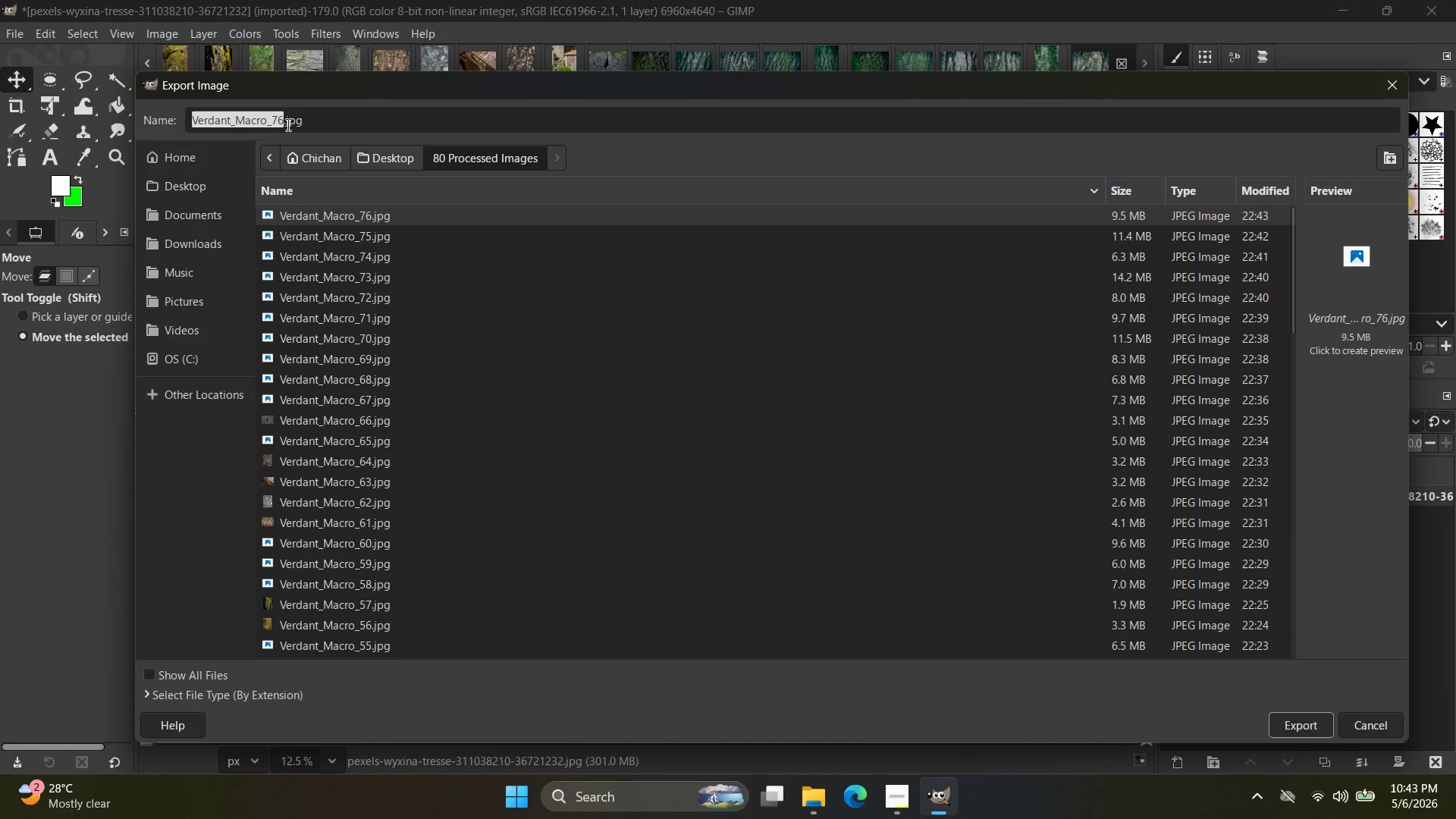 
left_click([284, 121])
 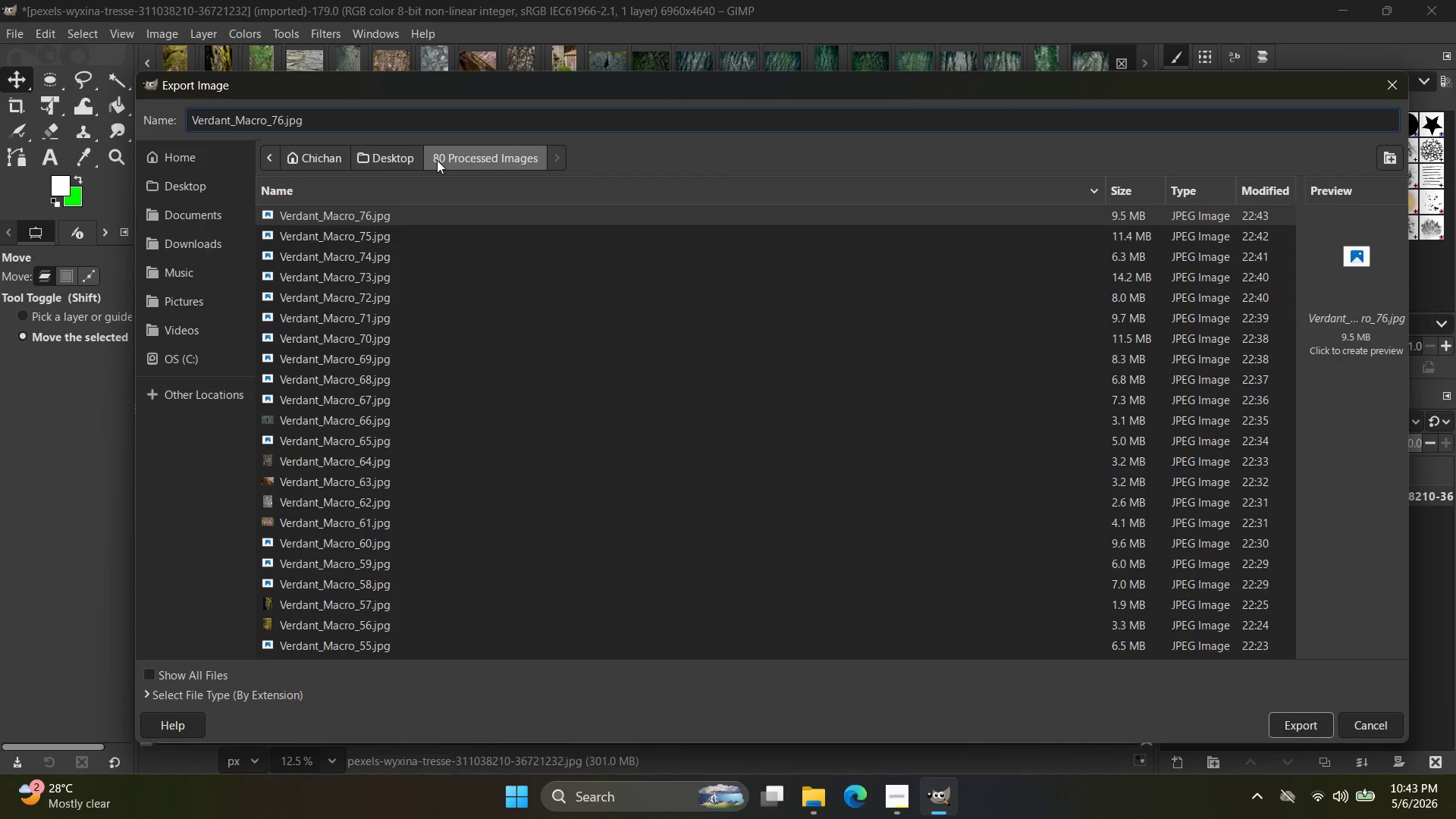 
key(Backspace)
 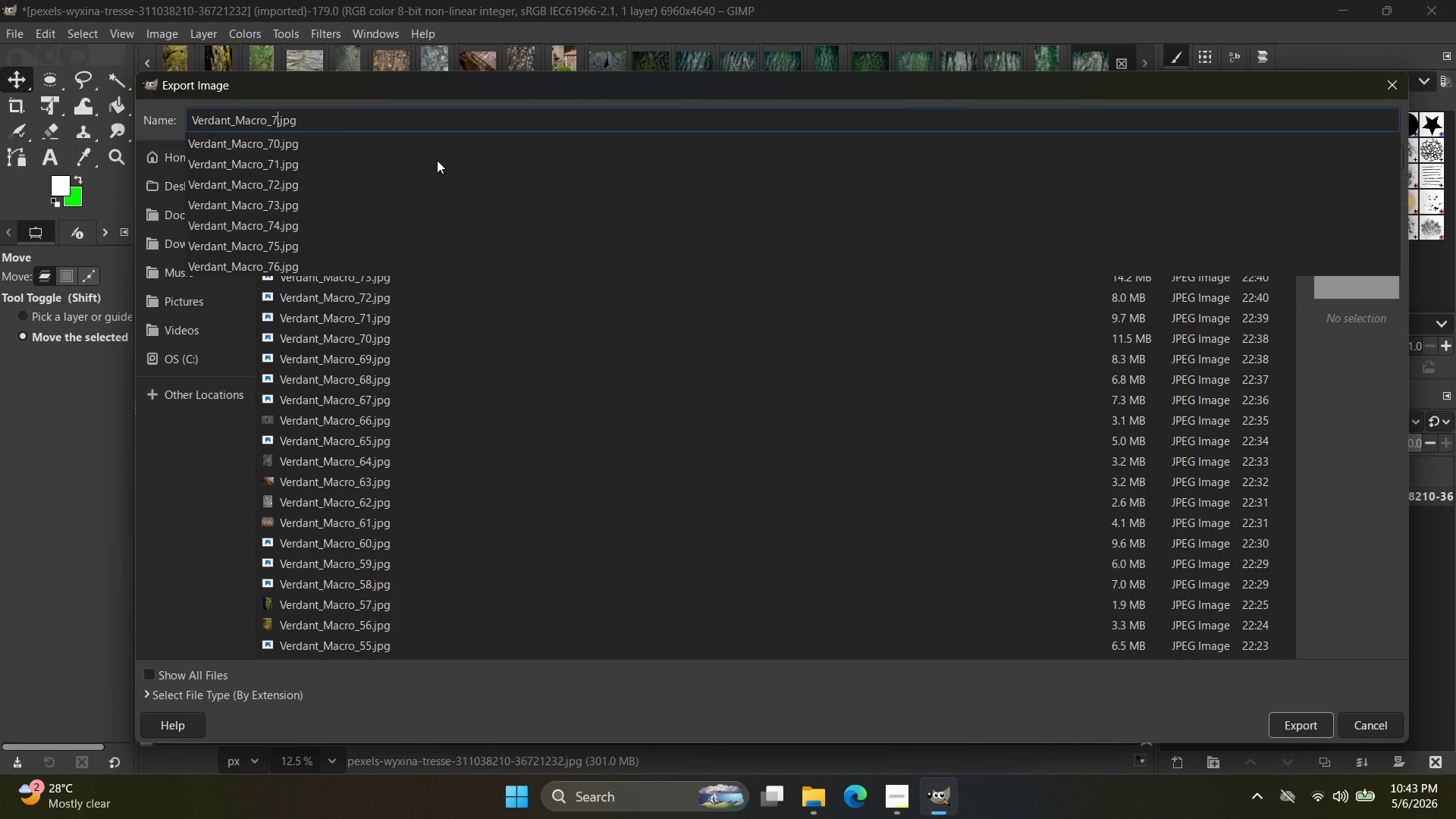 
key(7)
 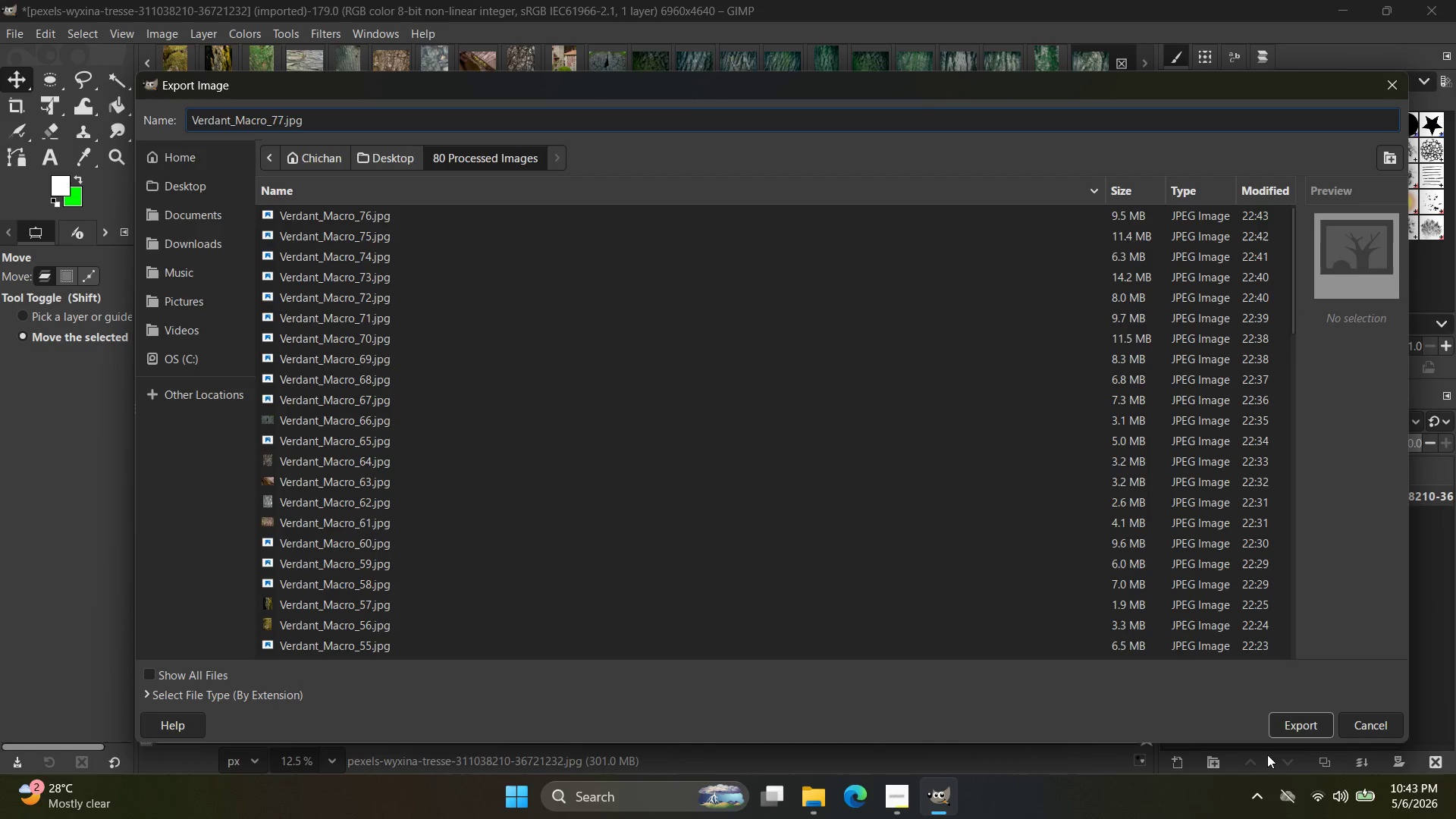 
left_click([1304, 713])
 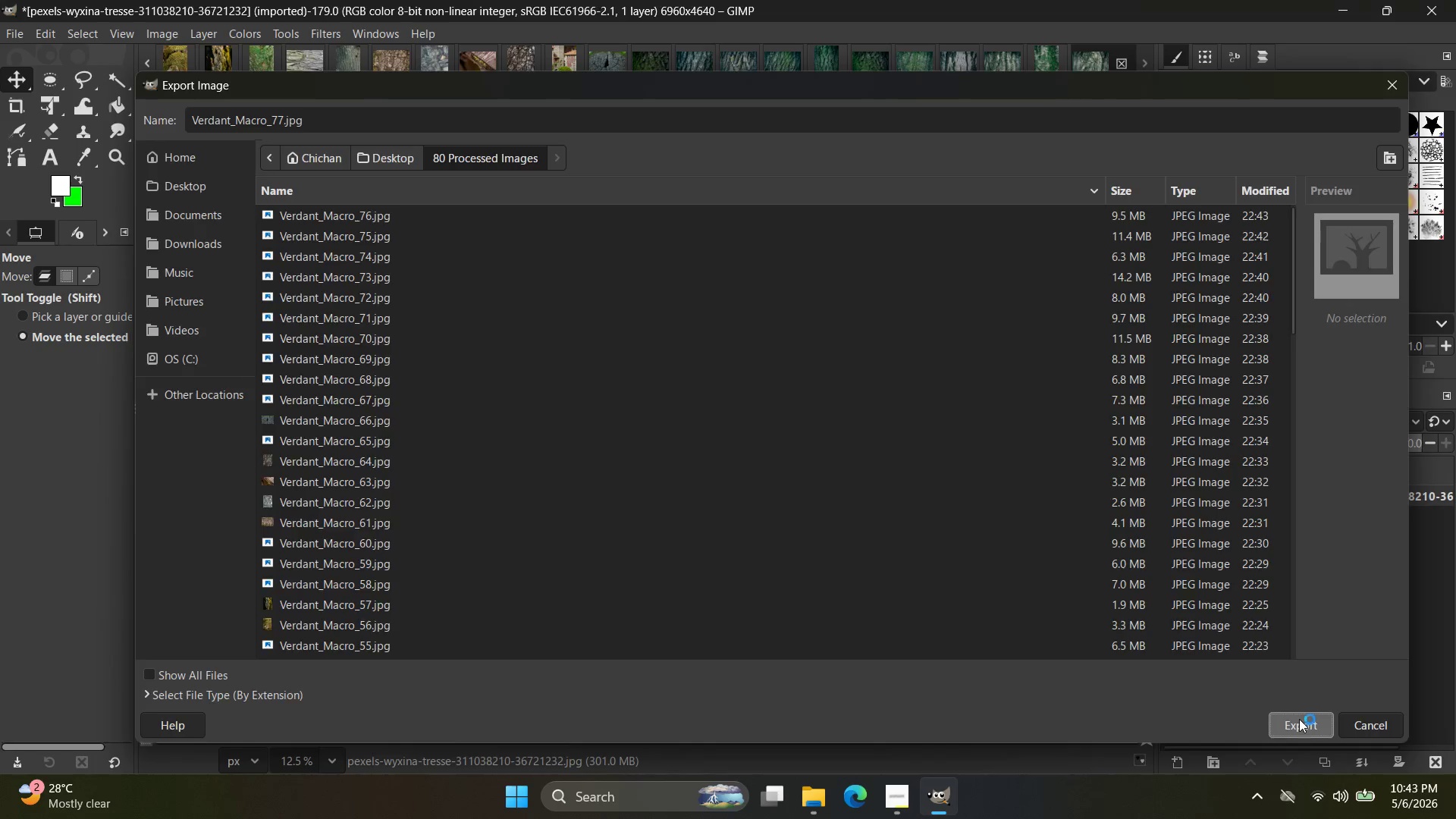 
left_click([1299, 719])
 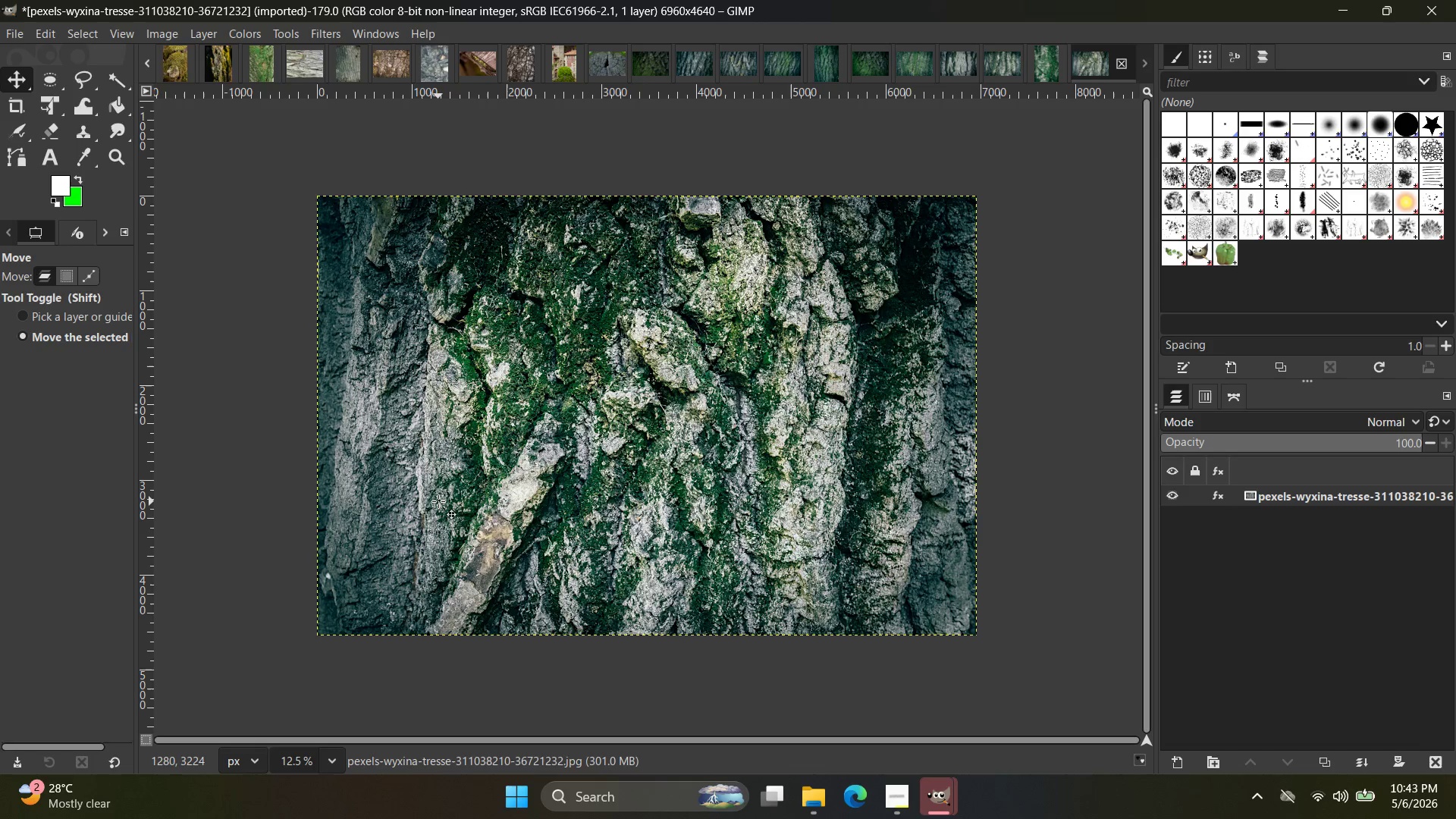 
wait(18.02)
 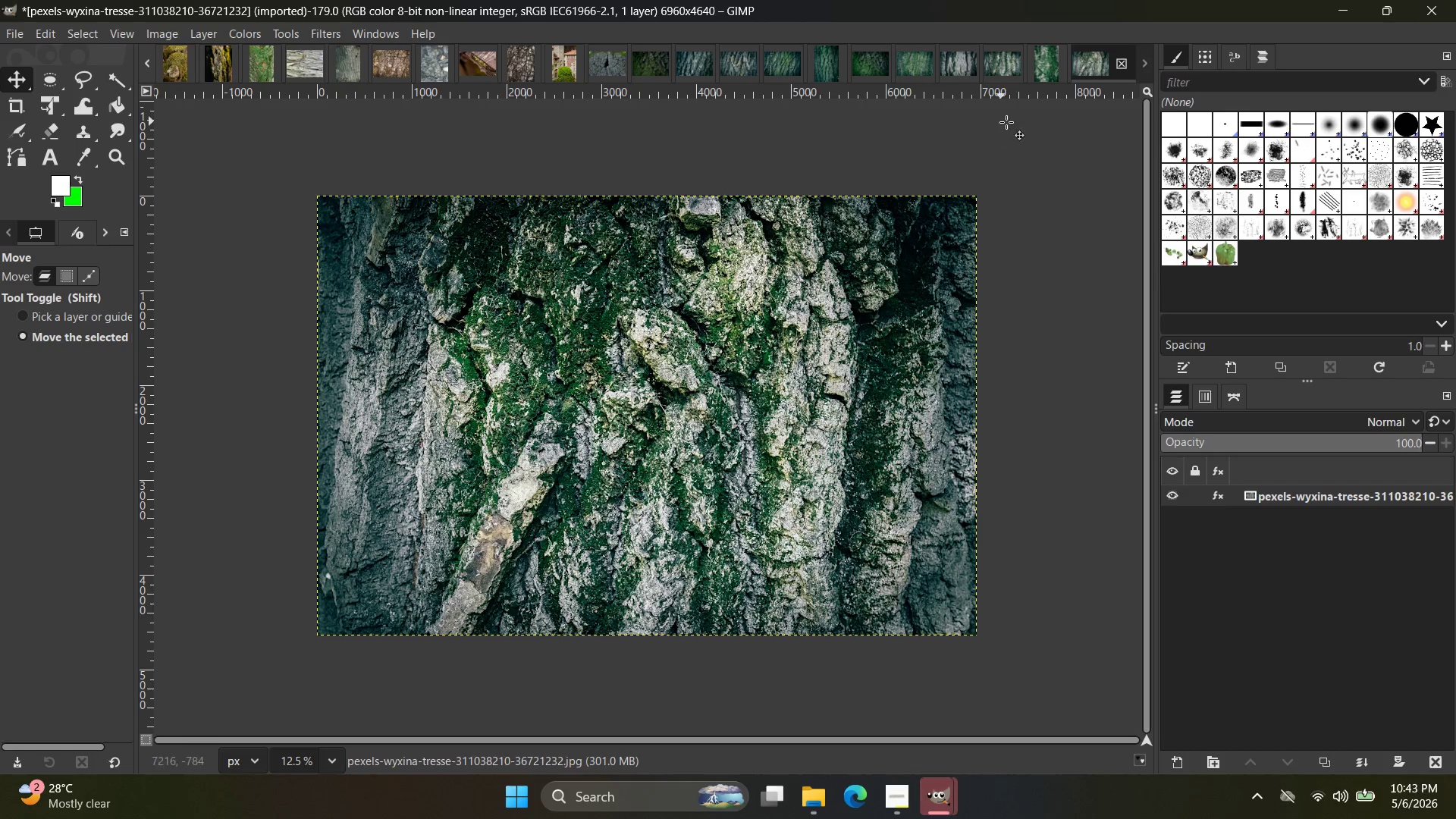 
key(Control+Shift+E)
 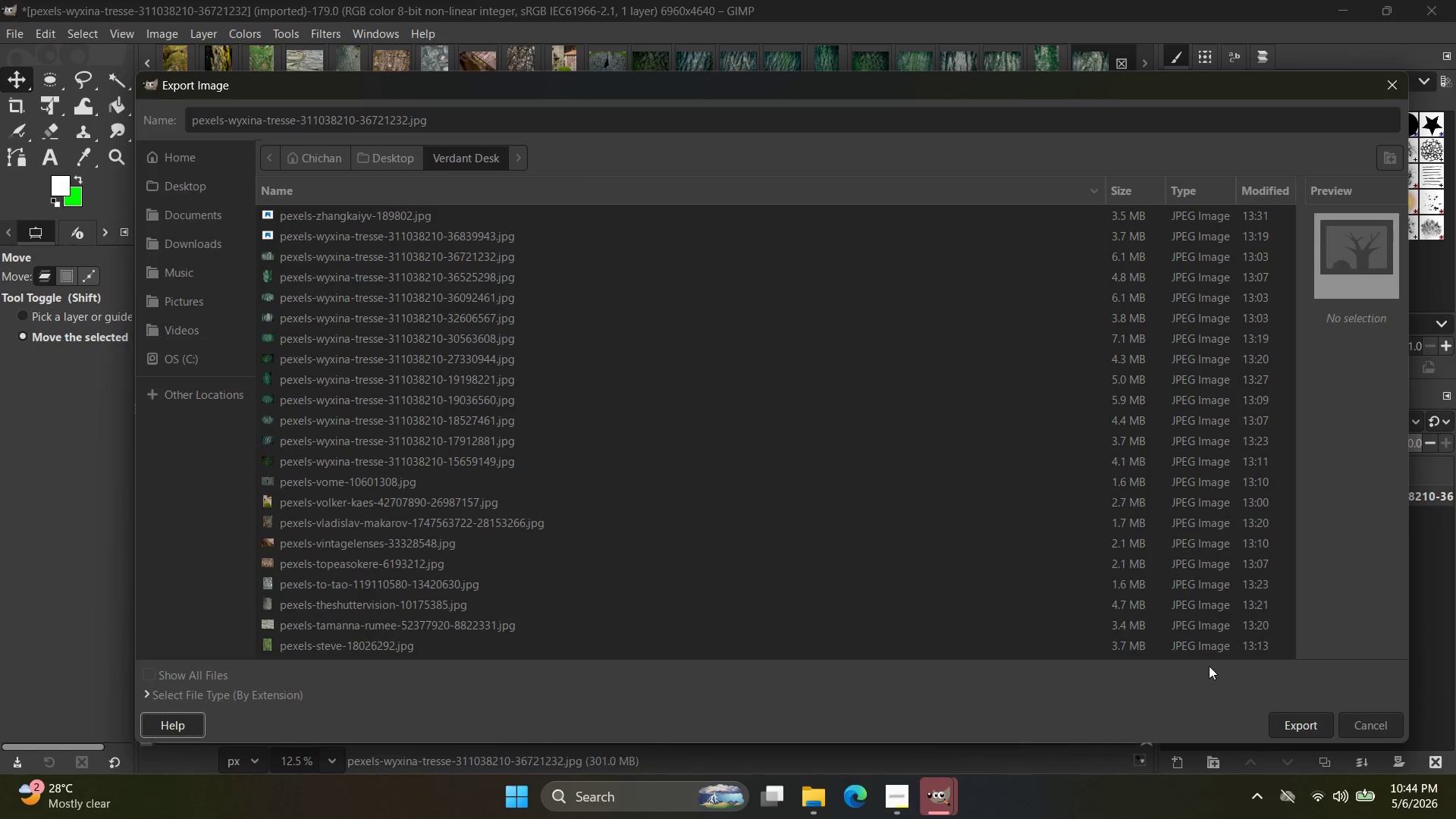 
left_click([1345, 721])
 